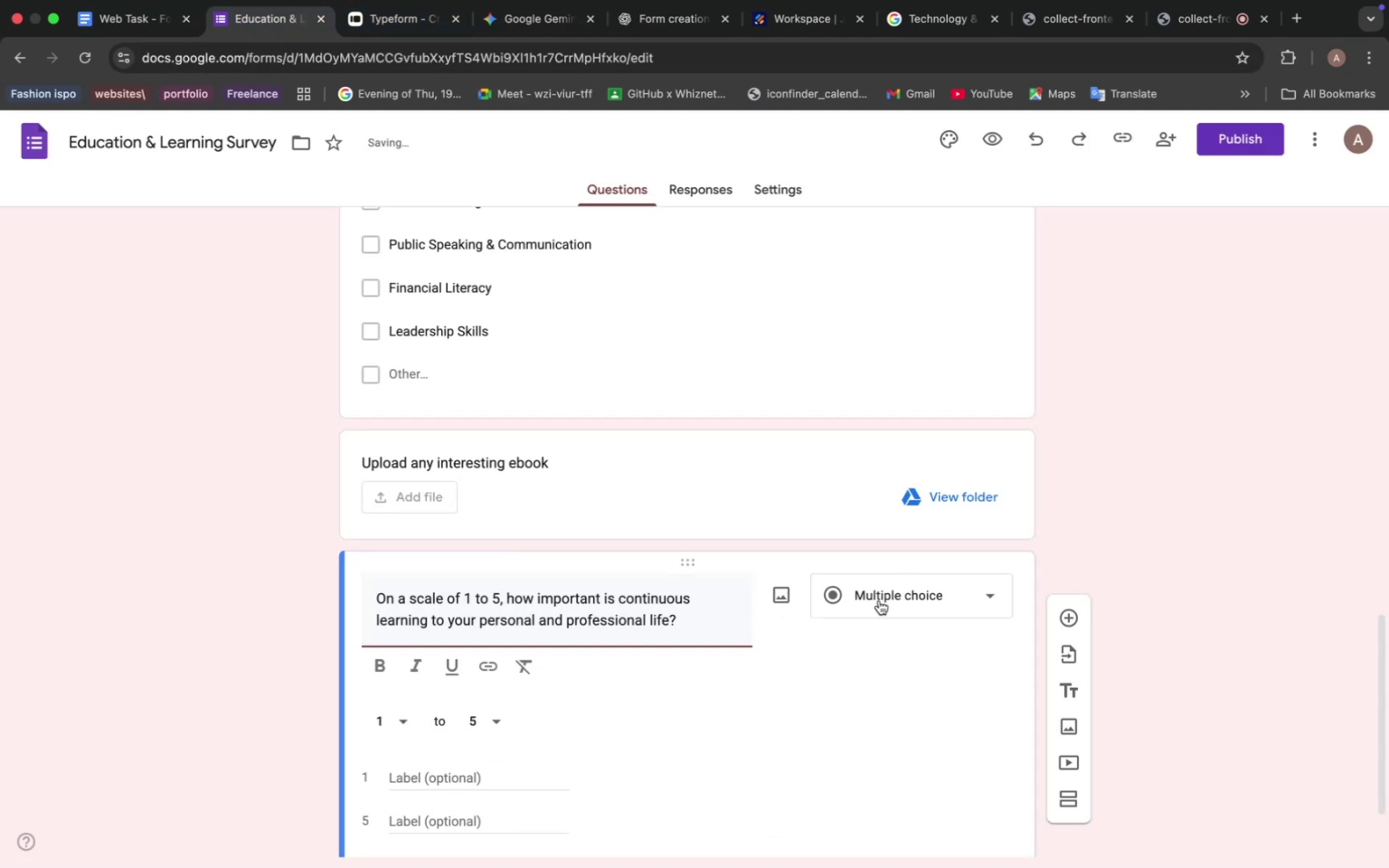 
left_click([909, 606])
 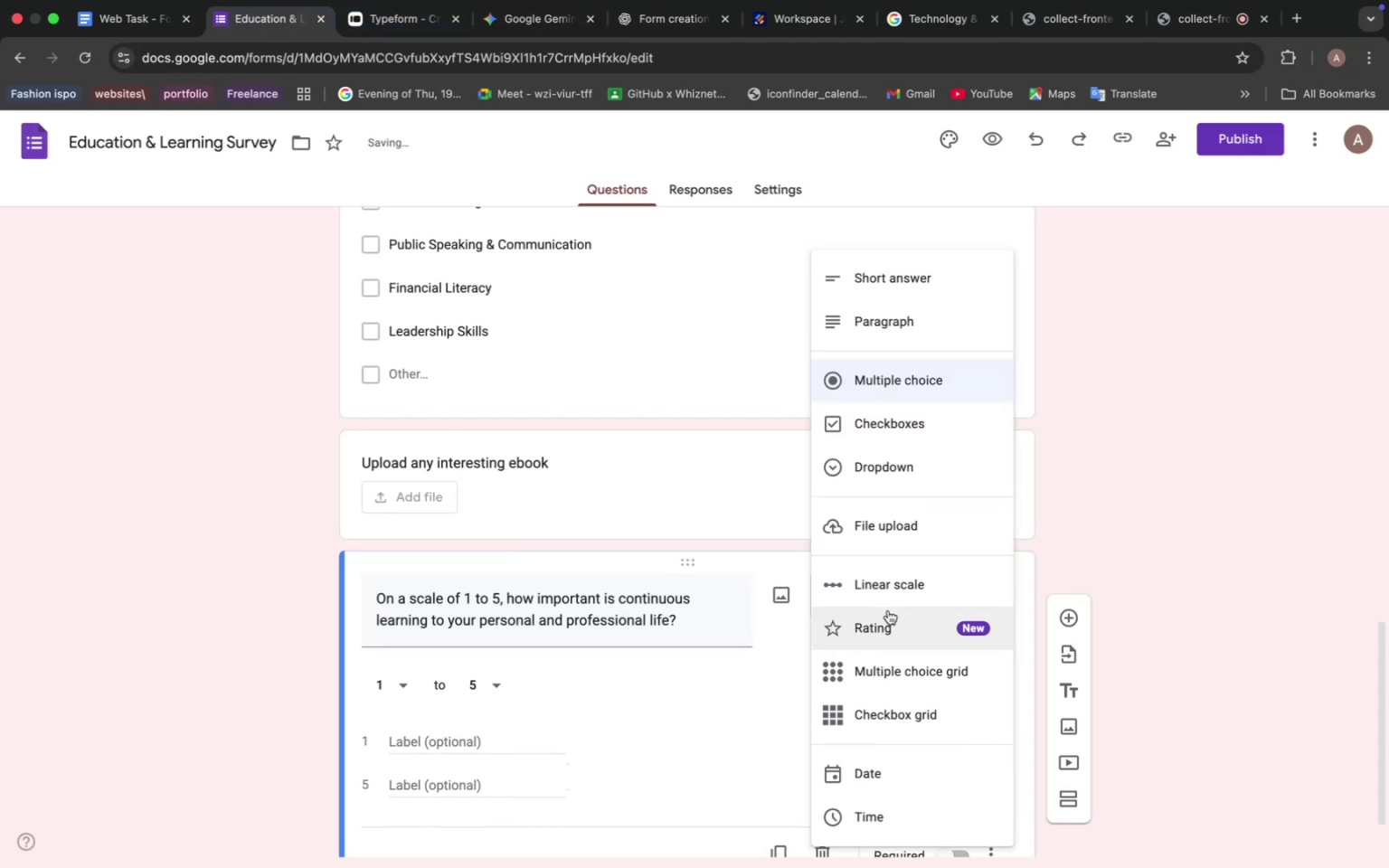 
left_click([886, 605])
 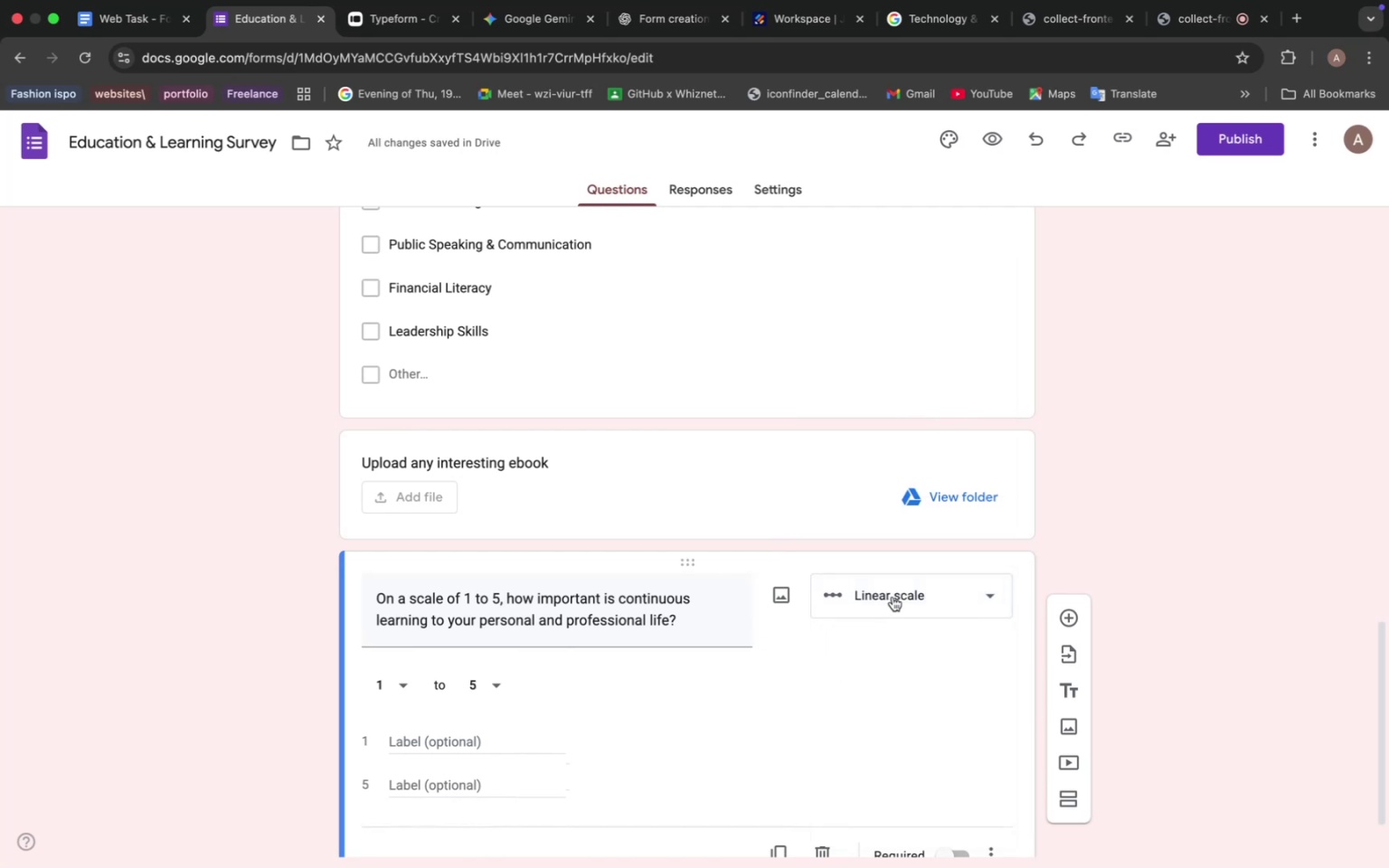 
left_click([897, 591])
 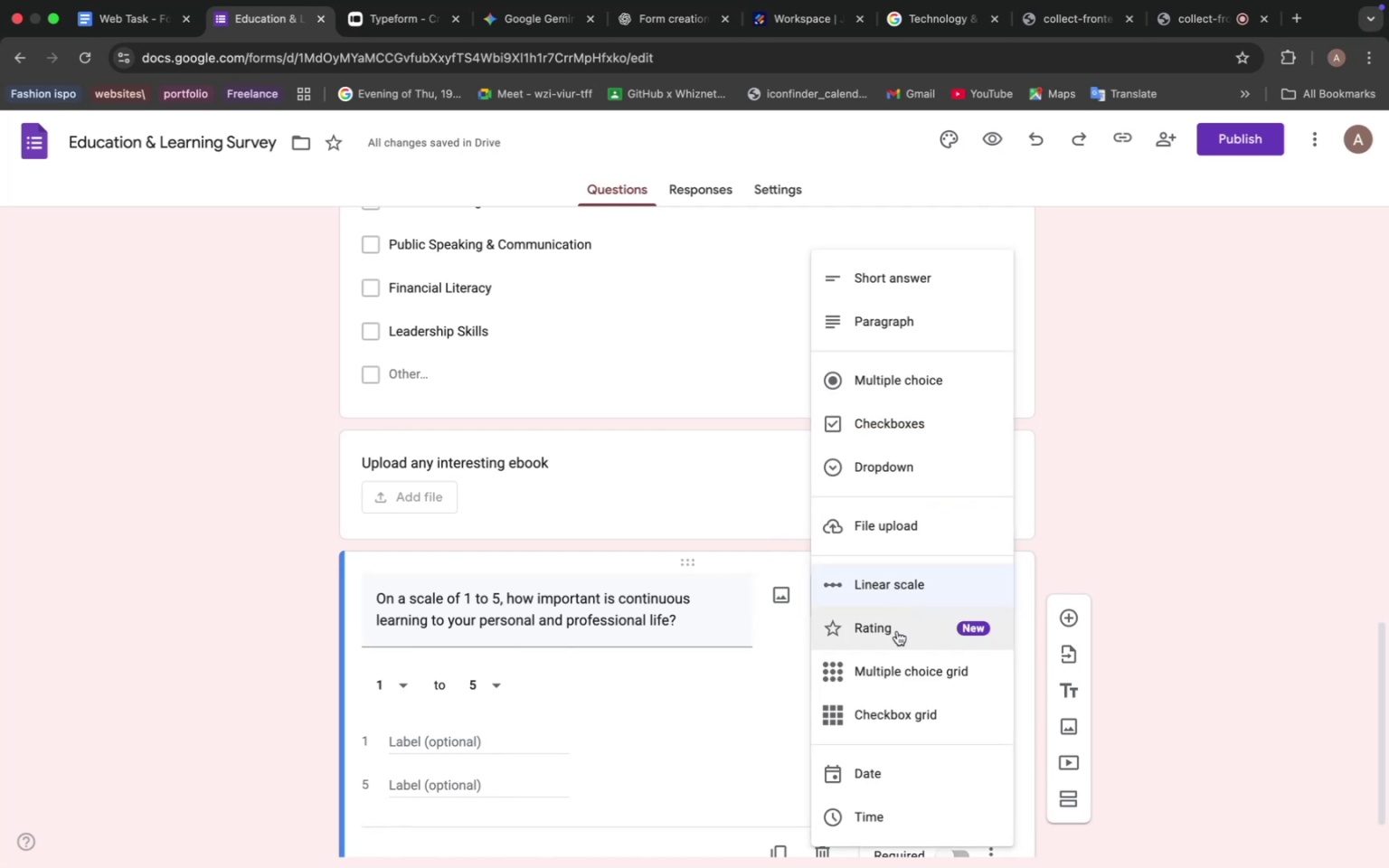 
left_click([647, 476])
 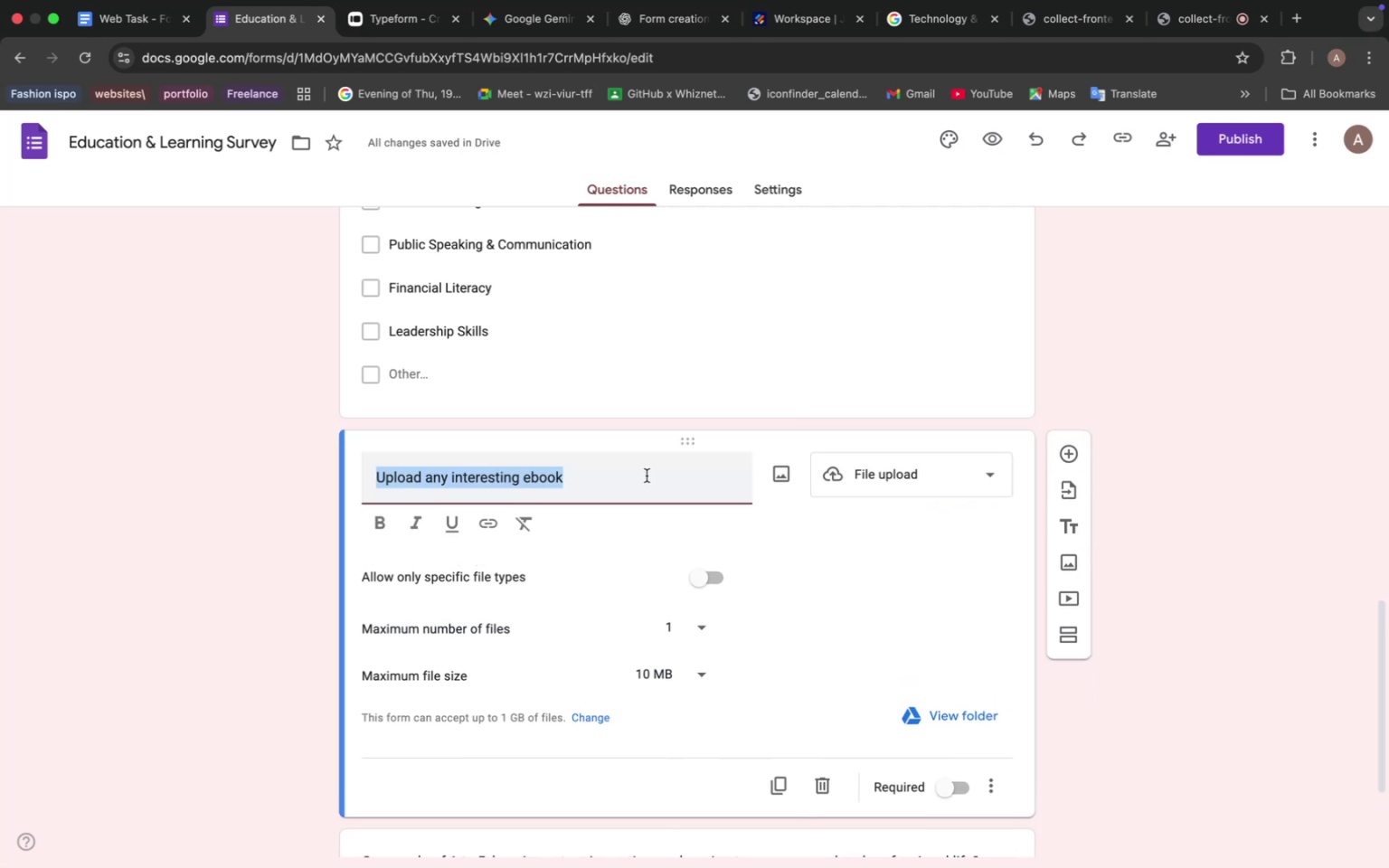 
scroll: coordinate [625, 618], scroll_direction: down, amount: 15.0
 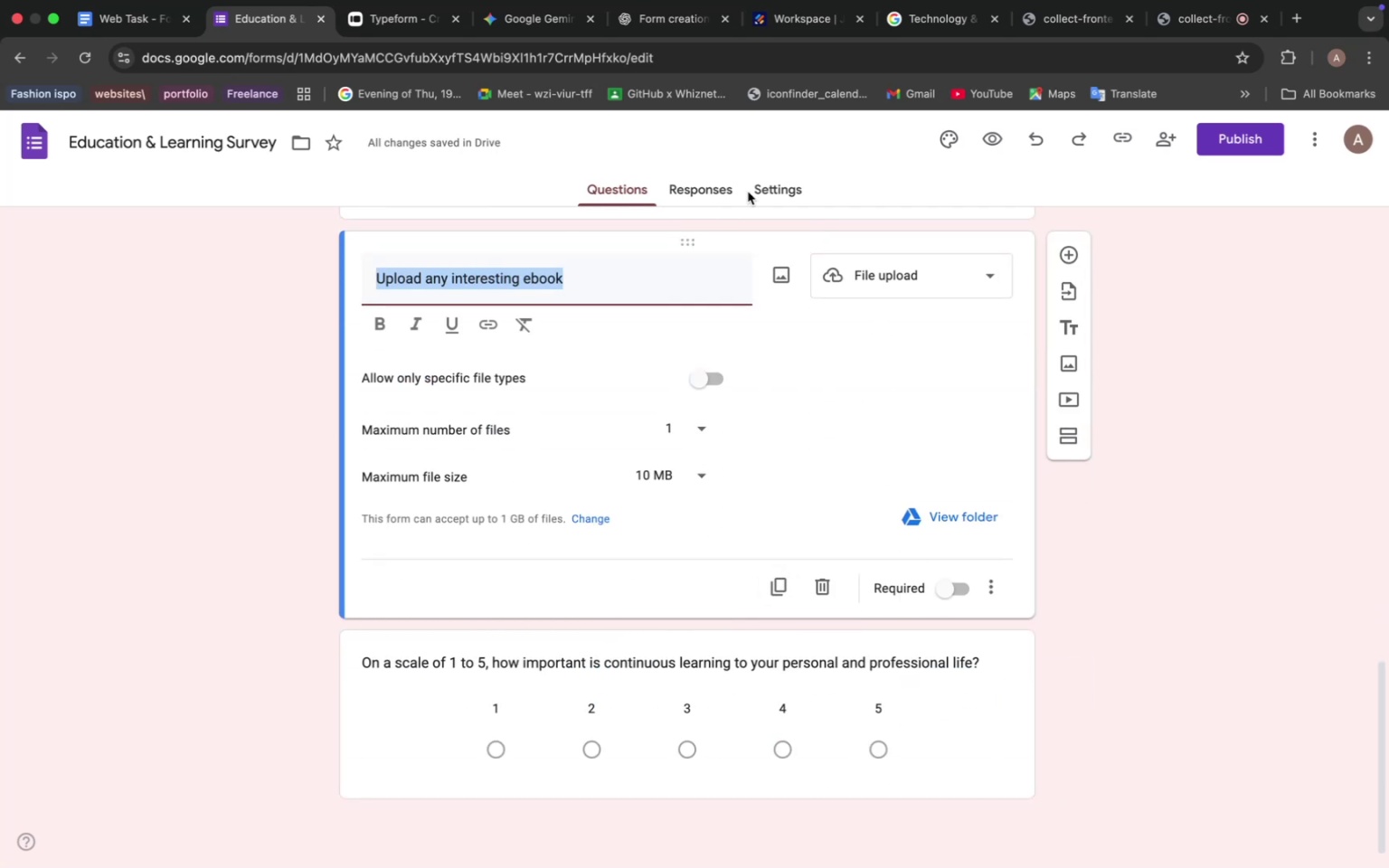 
left_click([532, 23])
 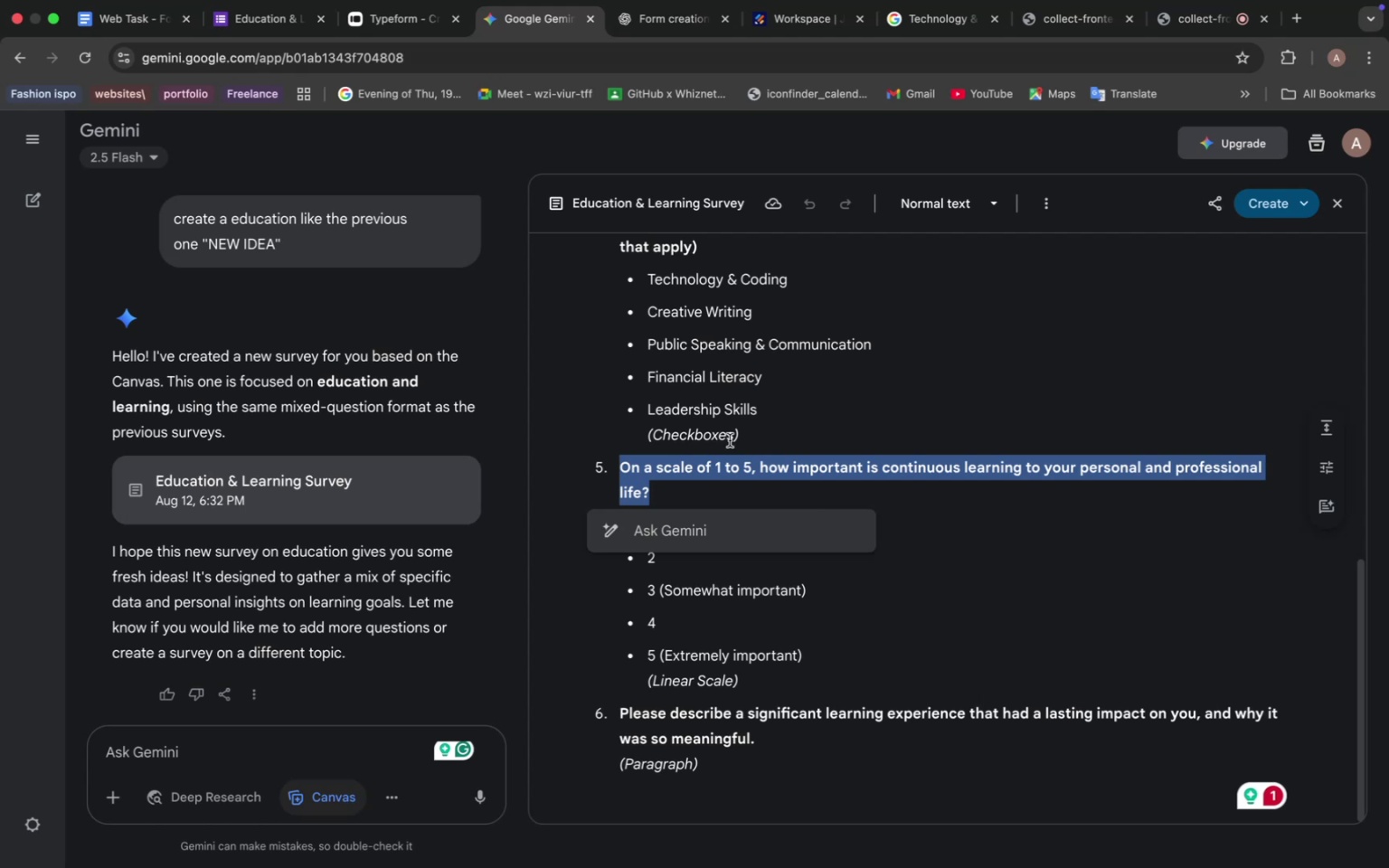 
scroll: coordinate [747, 463], scroll_direction: down, amount: 7.0
 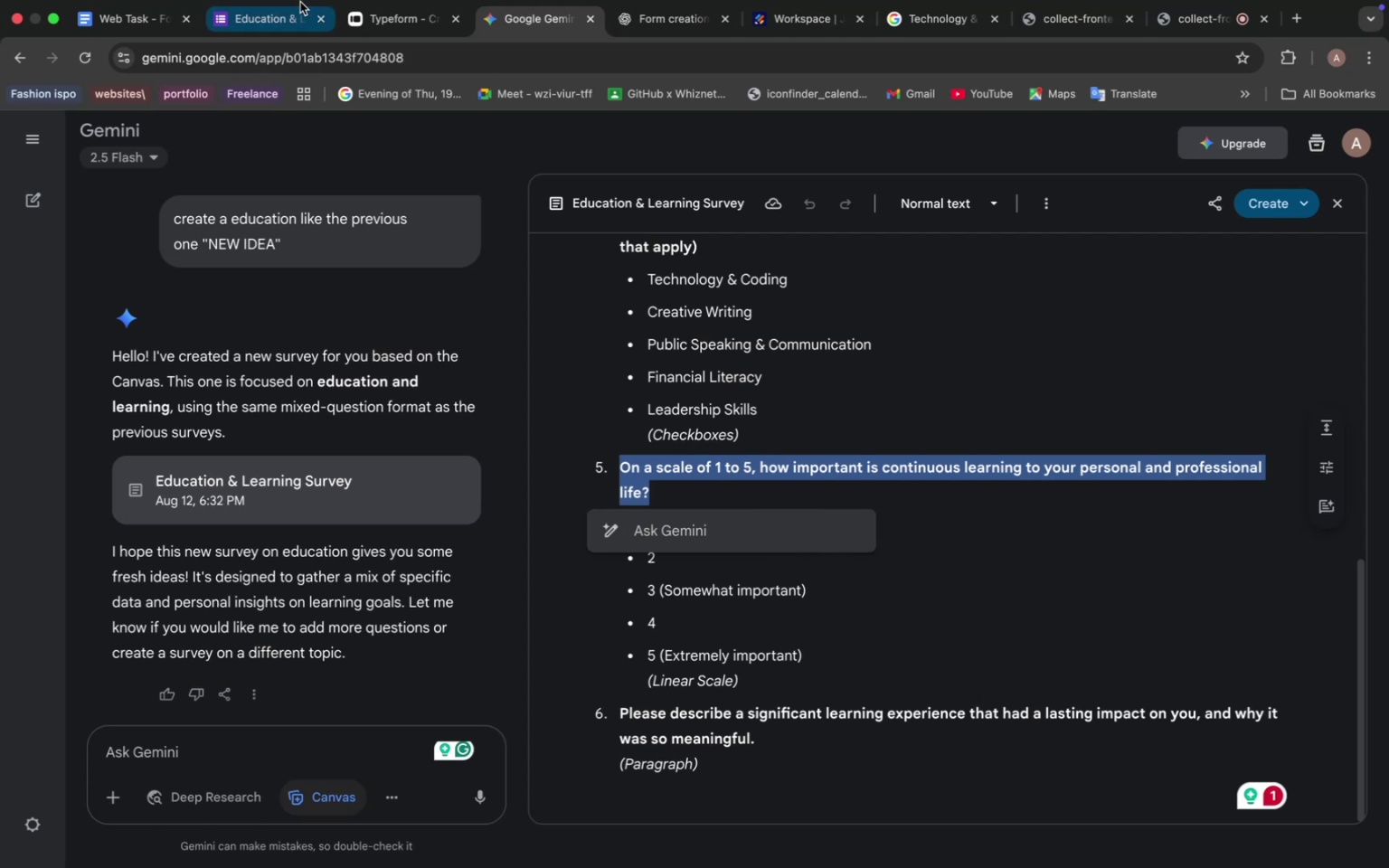 
left_click([277, 41])
 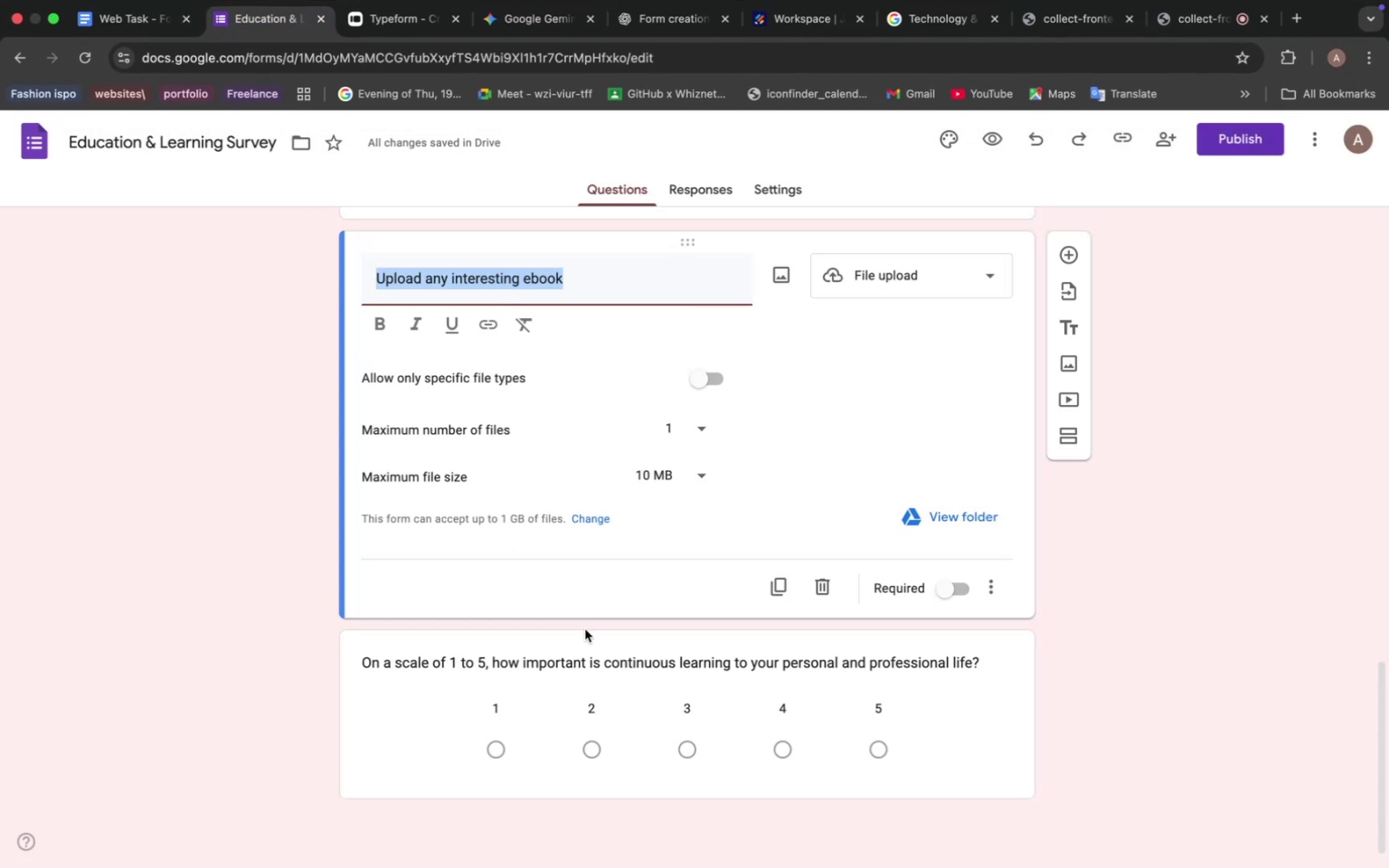 
scroll: coordinate [584, 580], scroll_direction: up, amount: 46.0
 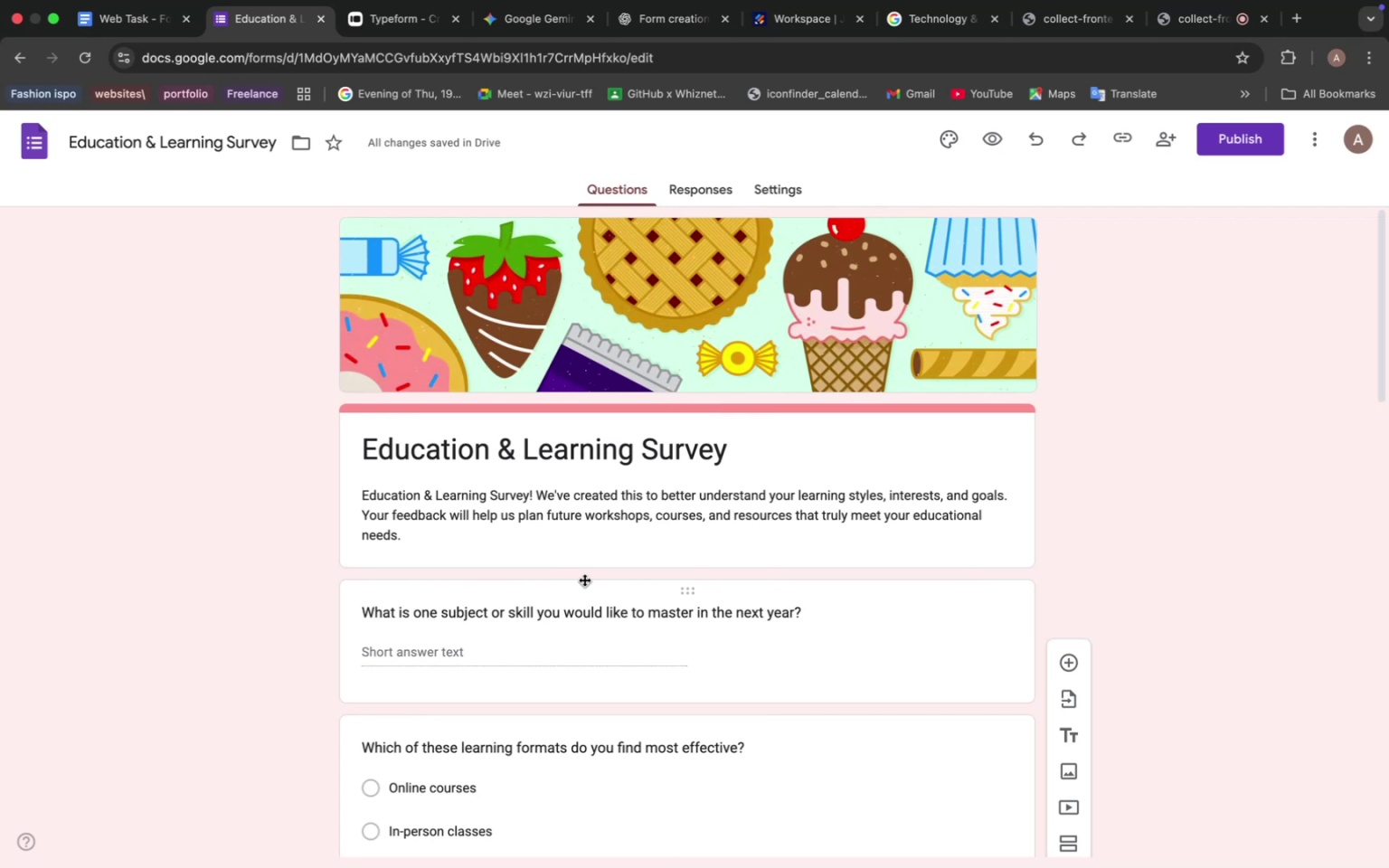 
left_click([677, 311])
 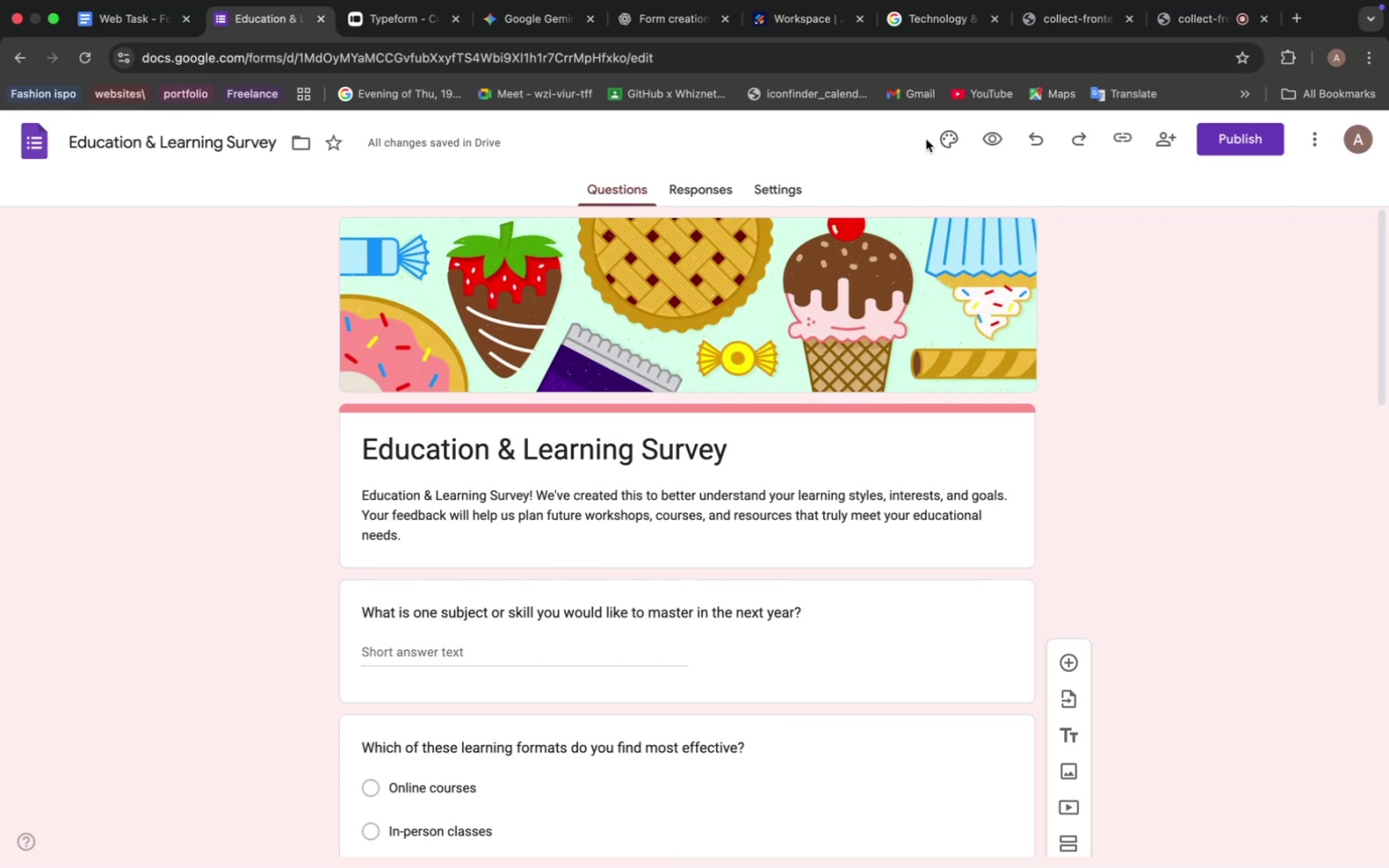 
left_click([941, 138])
 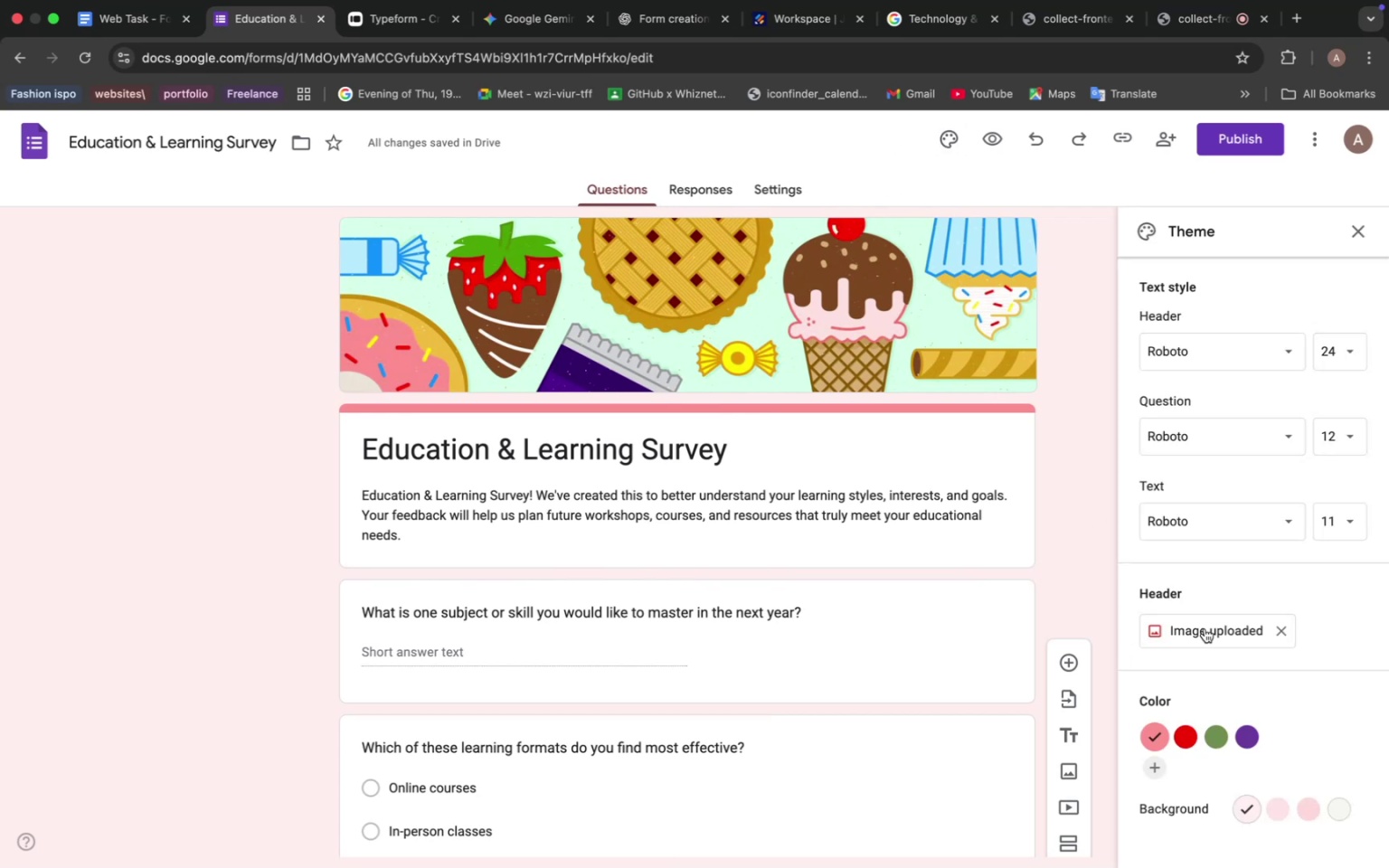 
left_click([1207, 618])
 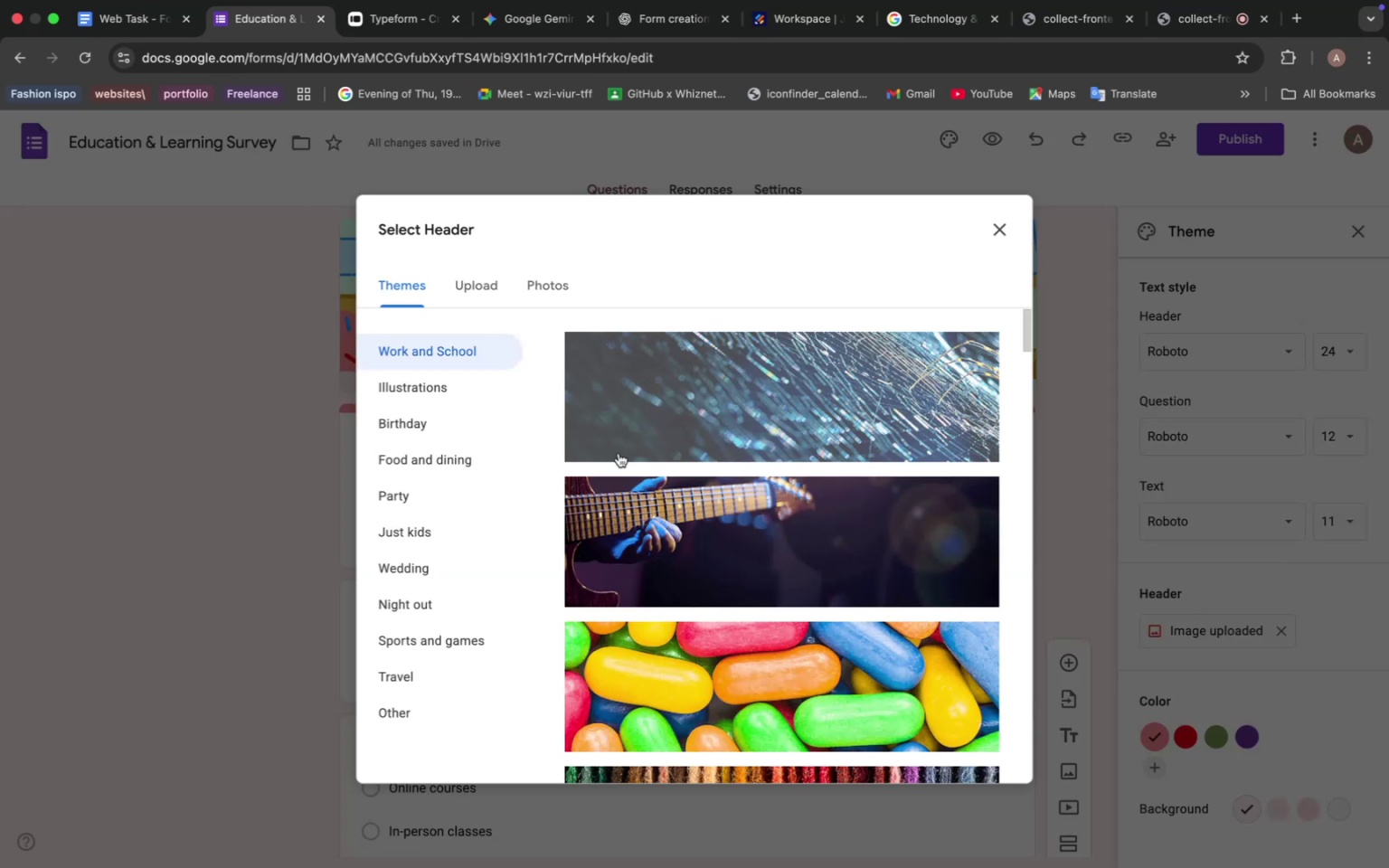 
left_click([491, 401])
 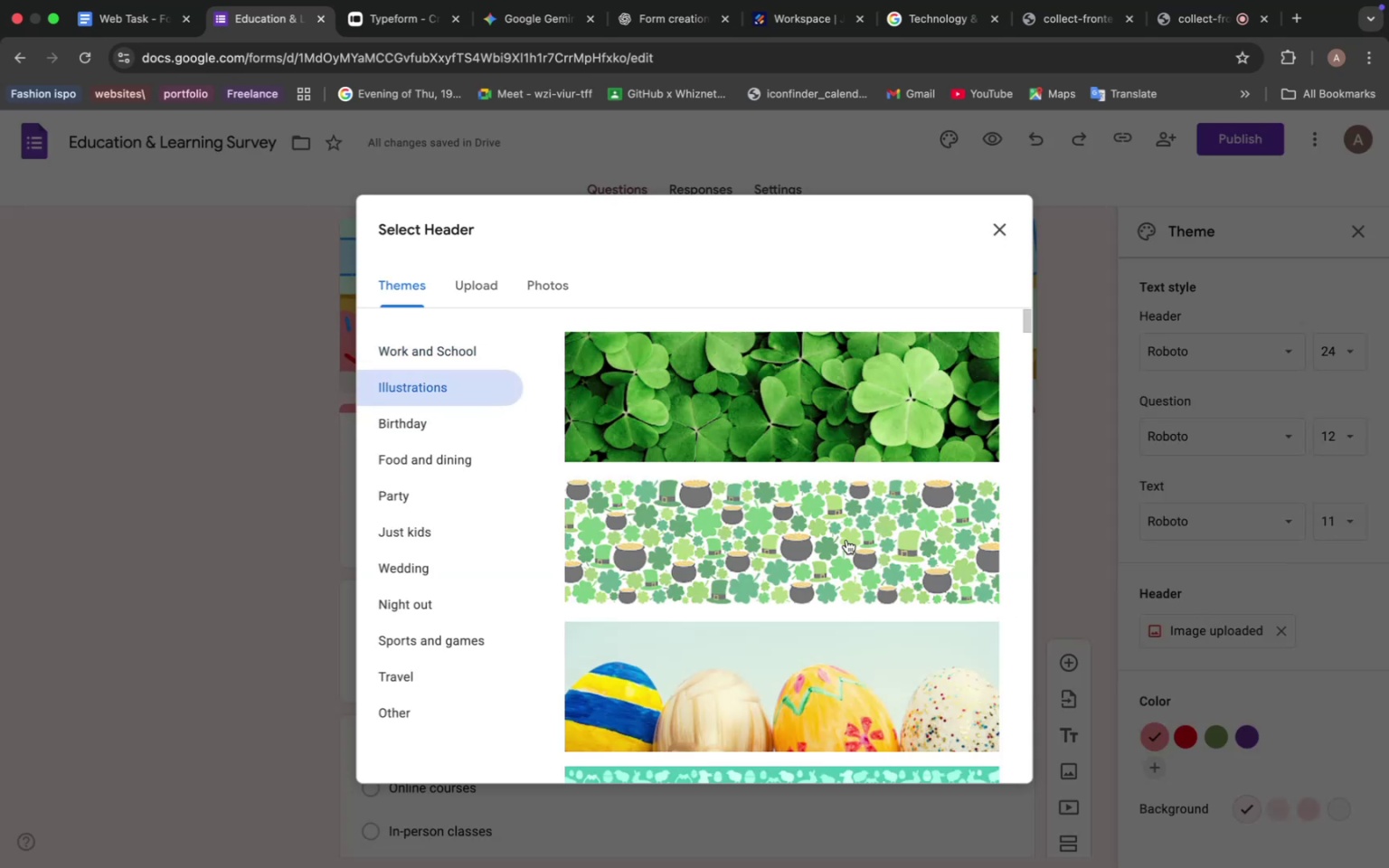 
scroll: coordinate [833, 544], scroll_direction: down, amount: 27.0
 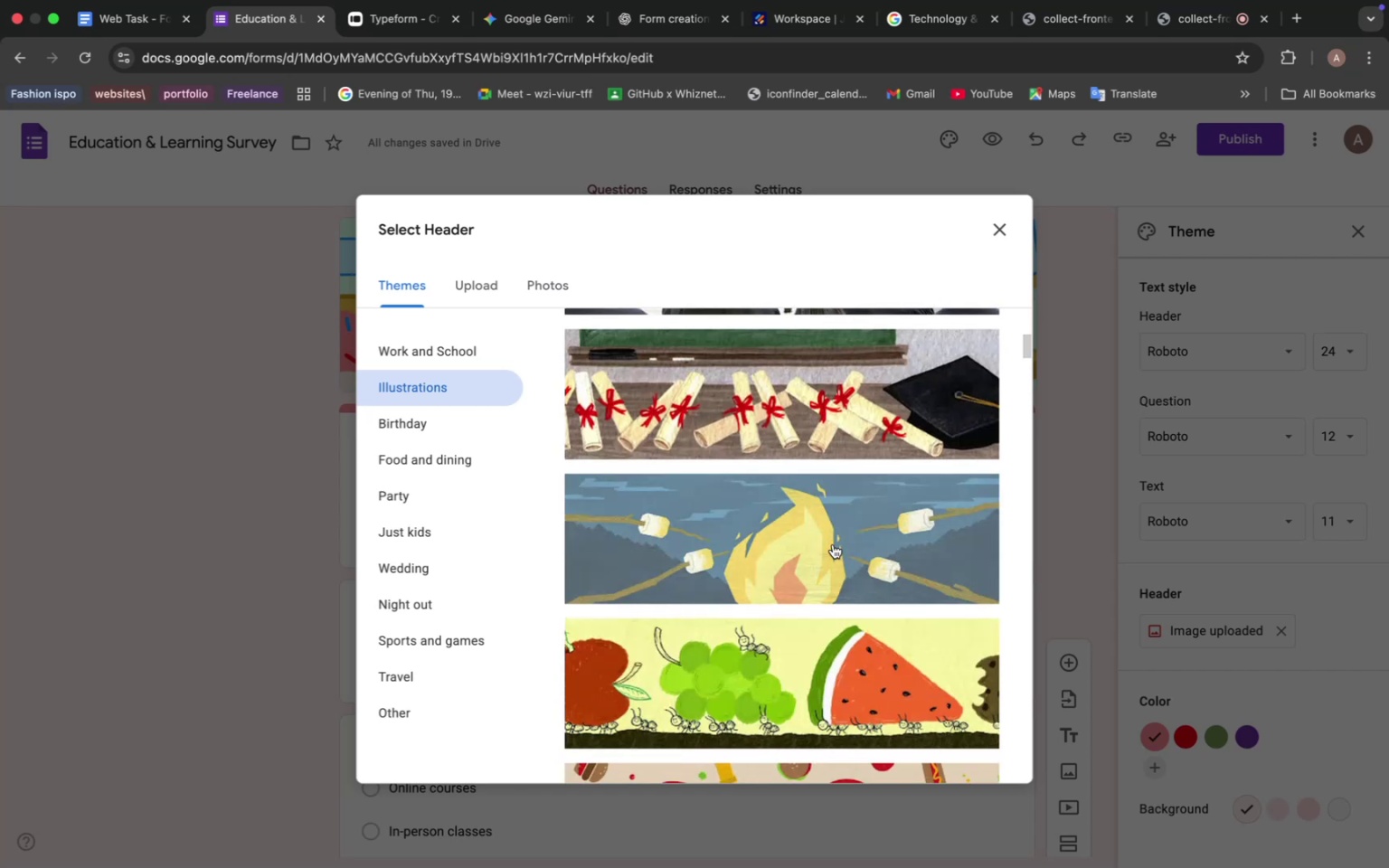 
scroll: coordinate [833, 544], scroll_direction: up, amount: 1.0
 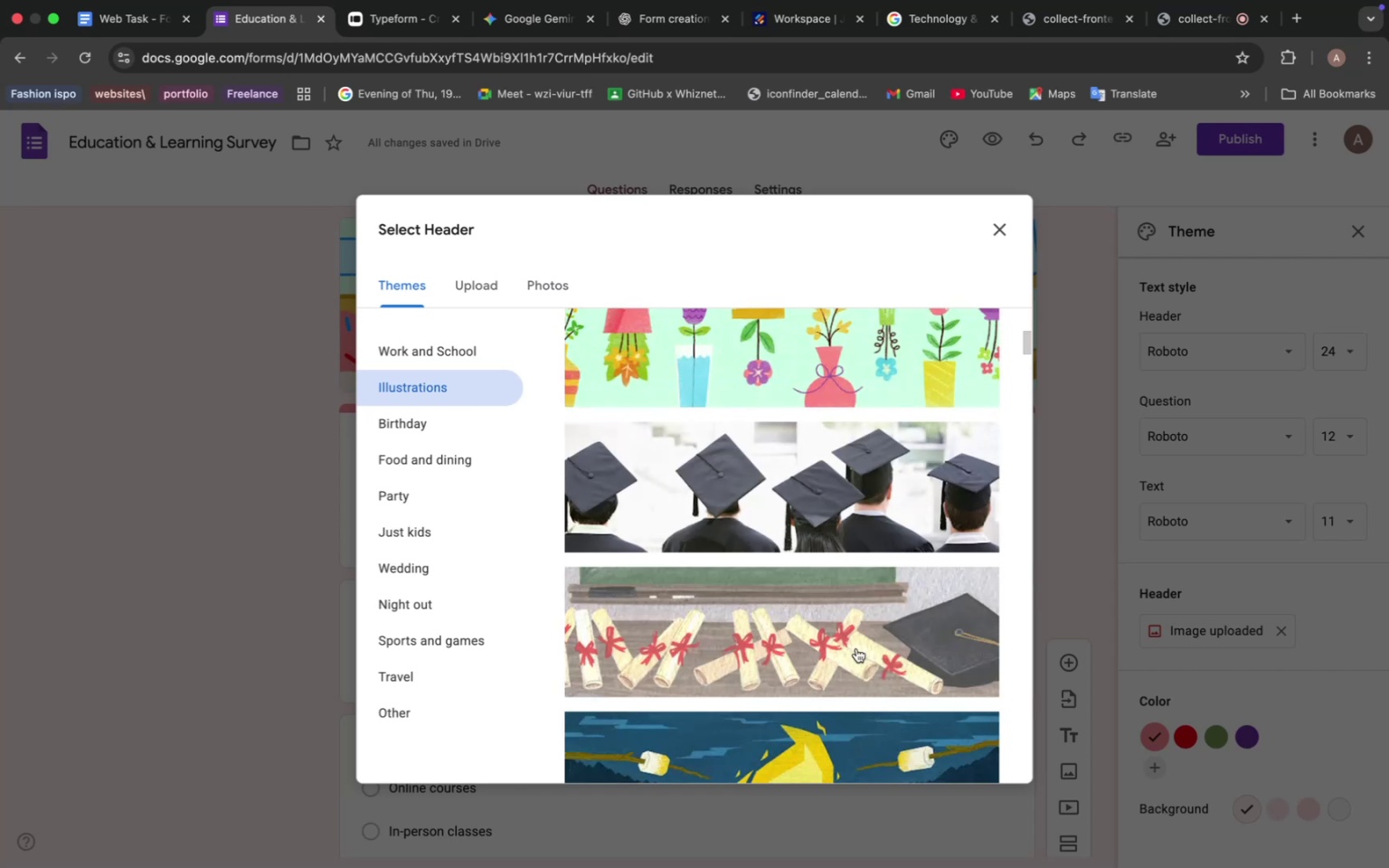 
left_click([857, 649])
 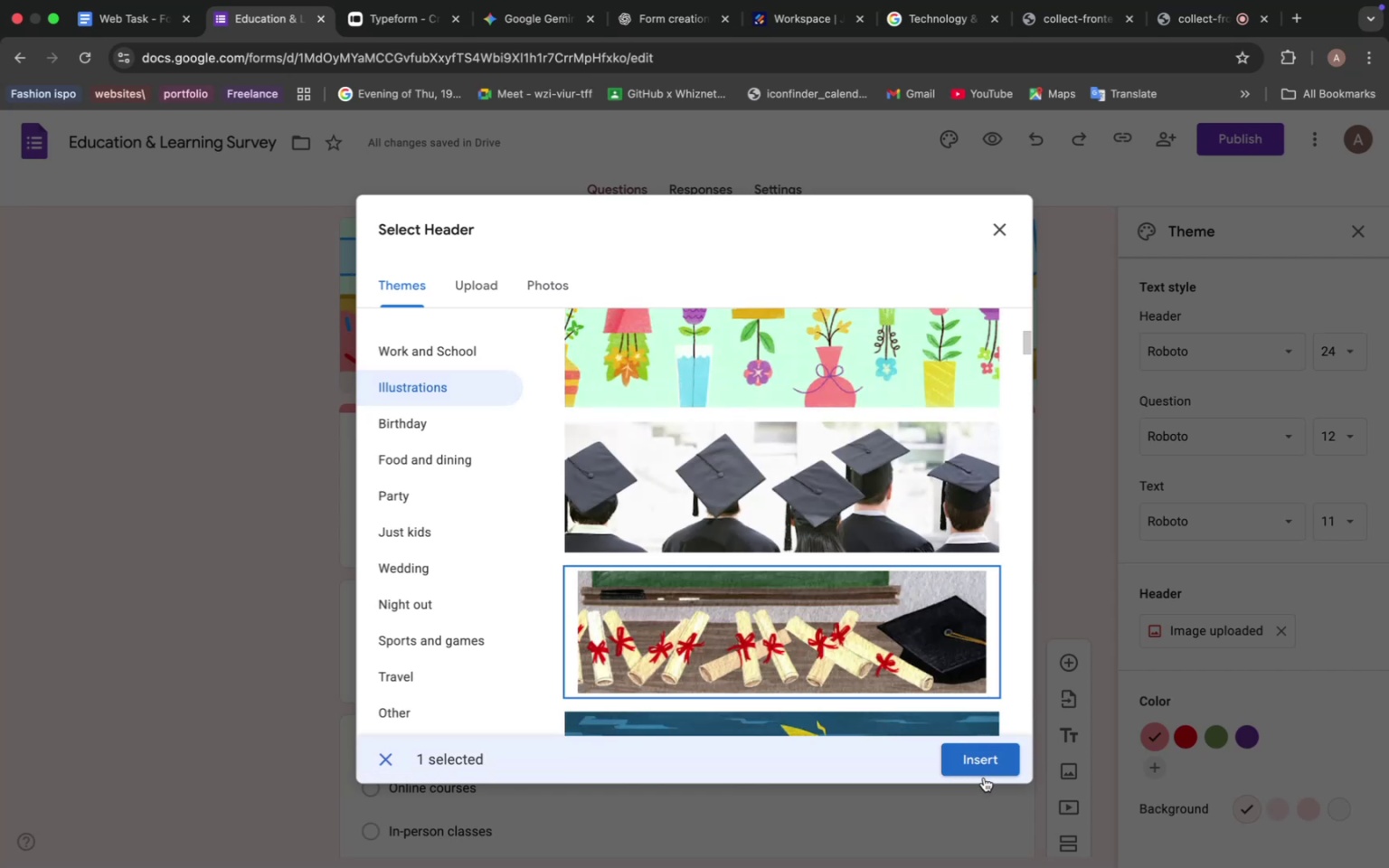 
left_click([991, 763])
 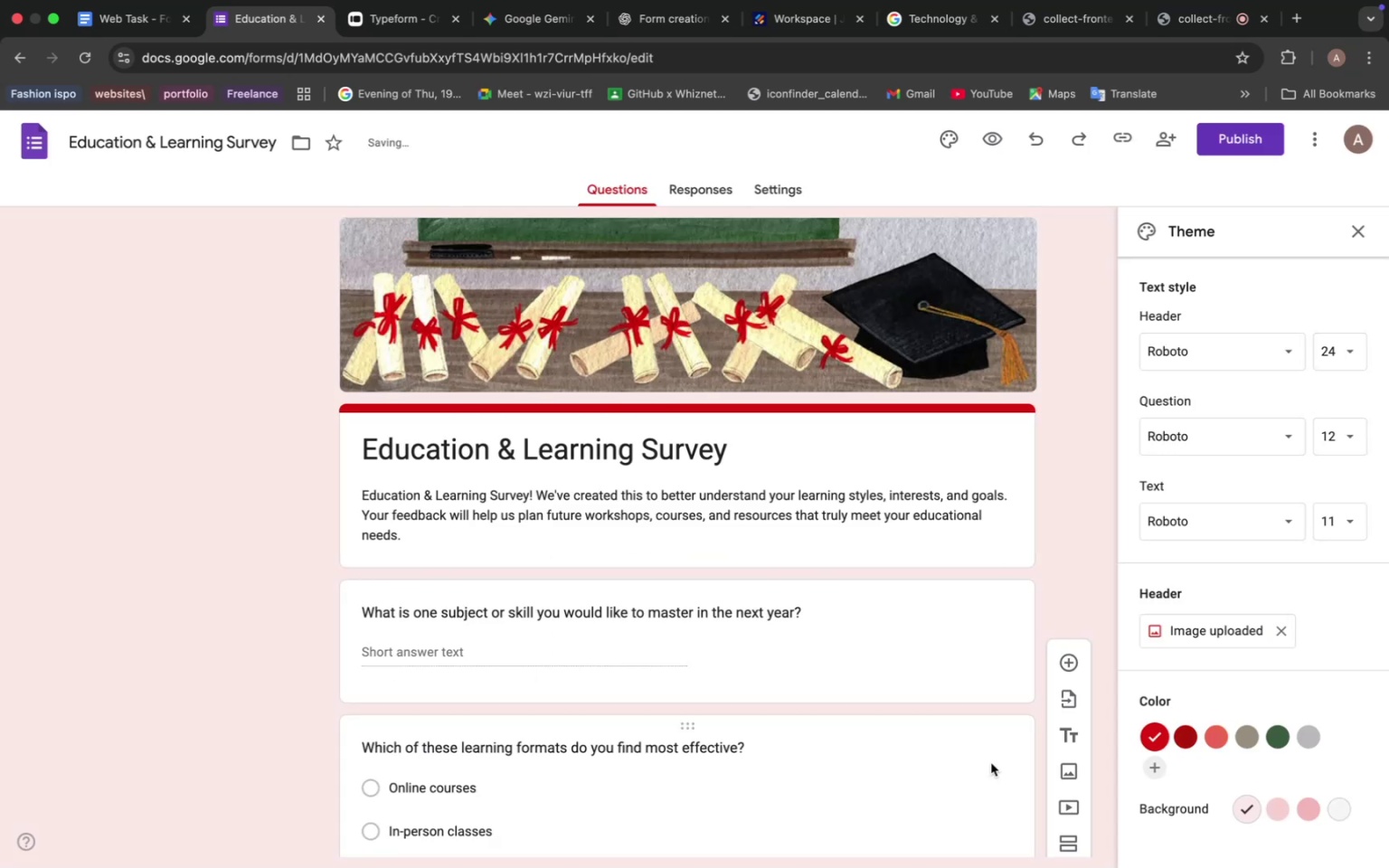 
left_click([1065, 458])
 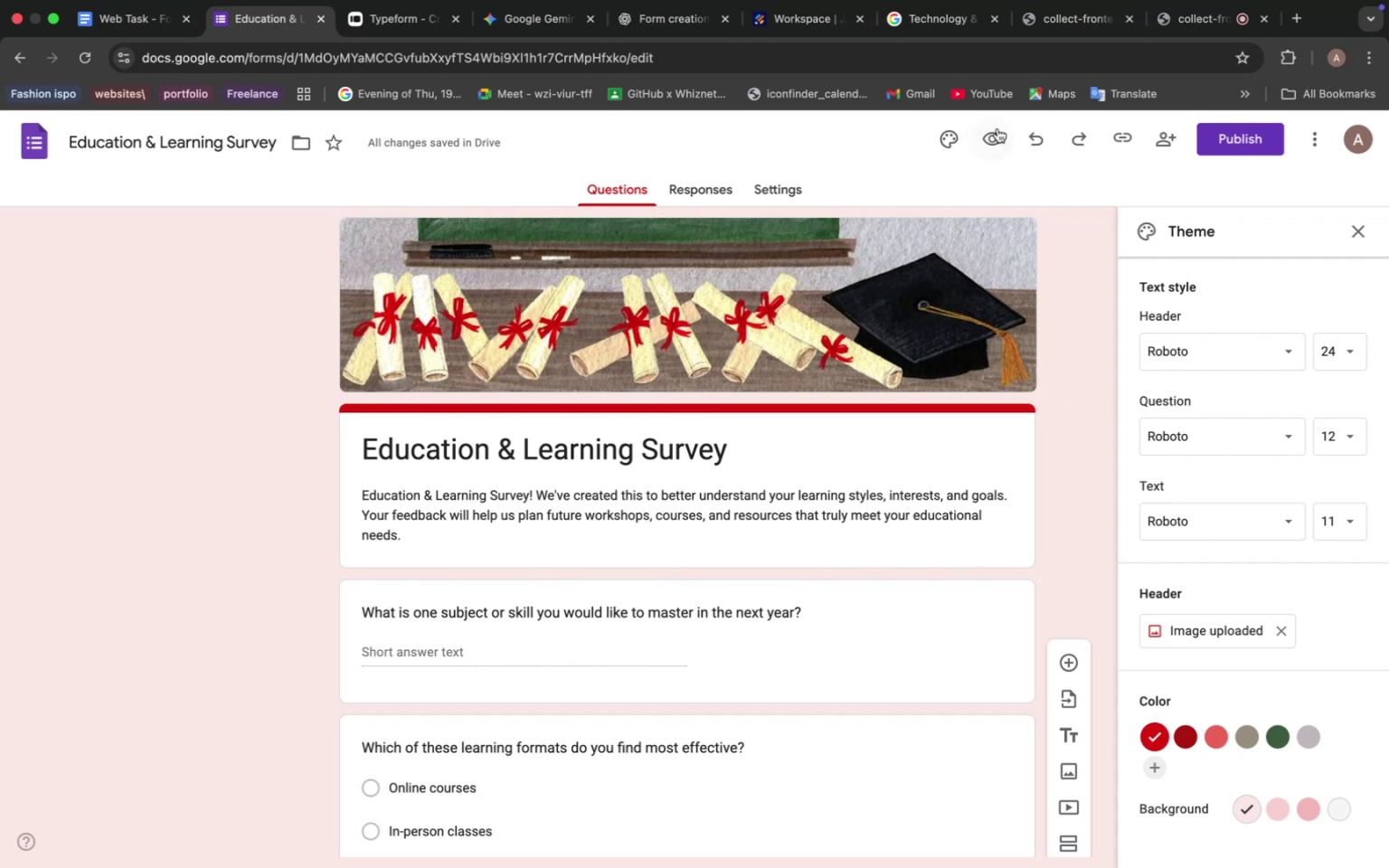 
left_click([996, 139])
 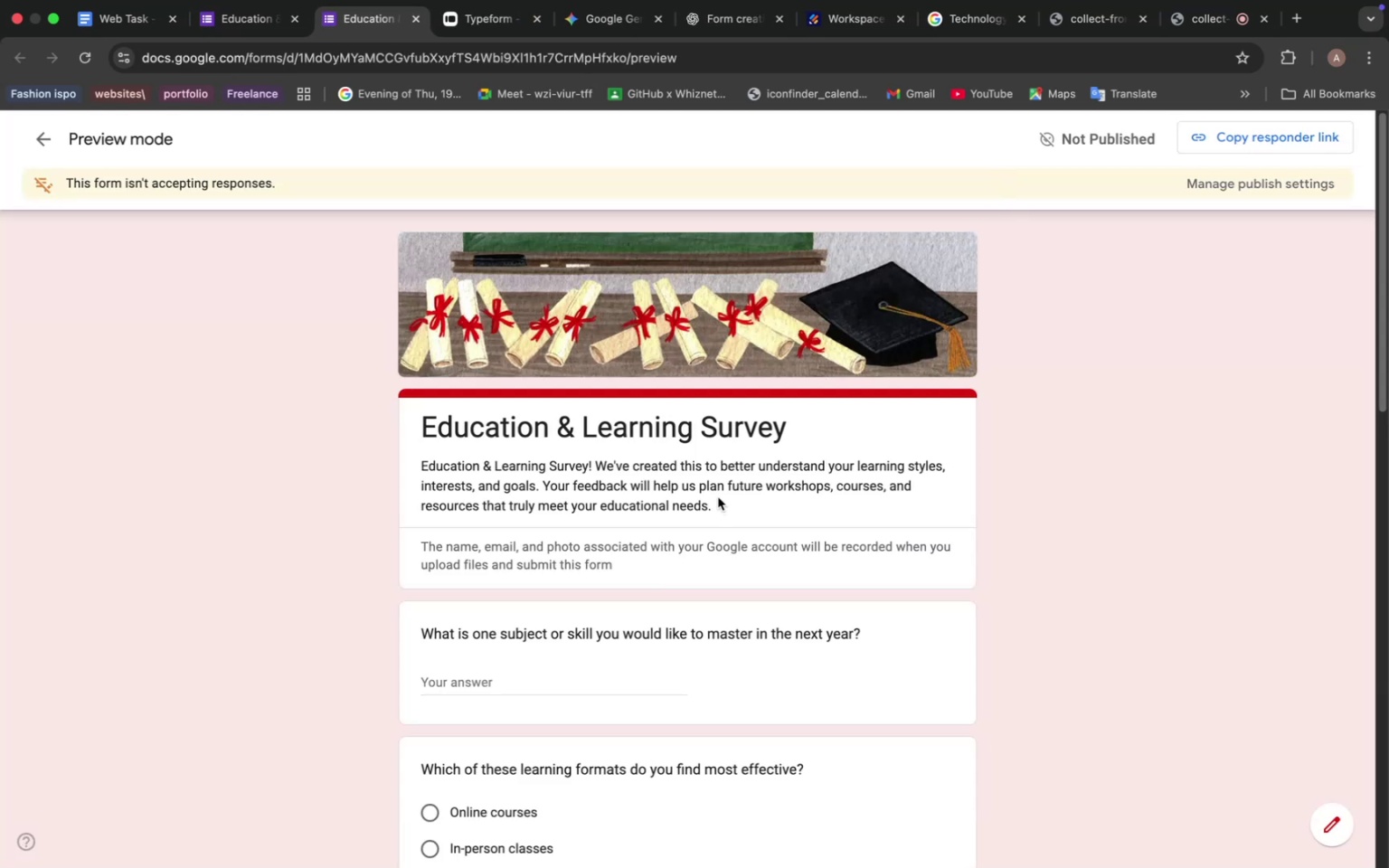 
scroll: coordinate [722, 483], scroll_direction: down, amount: 8.0
 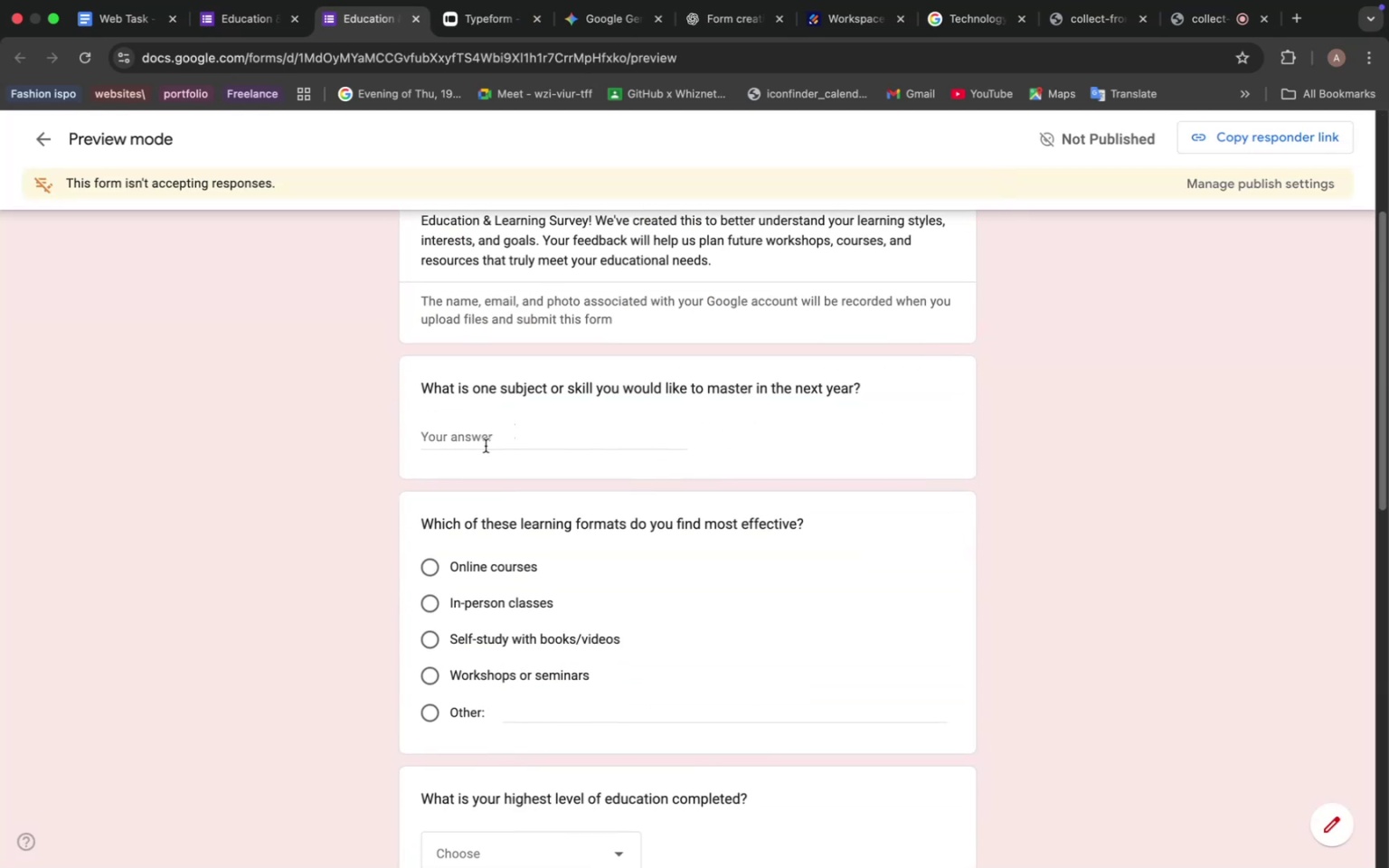 
left_click([486, 445])
 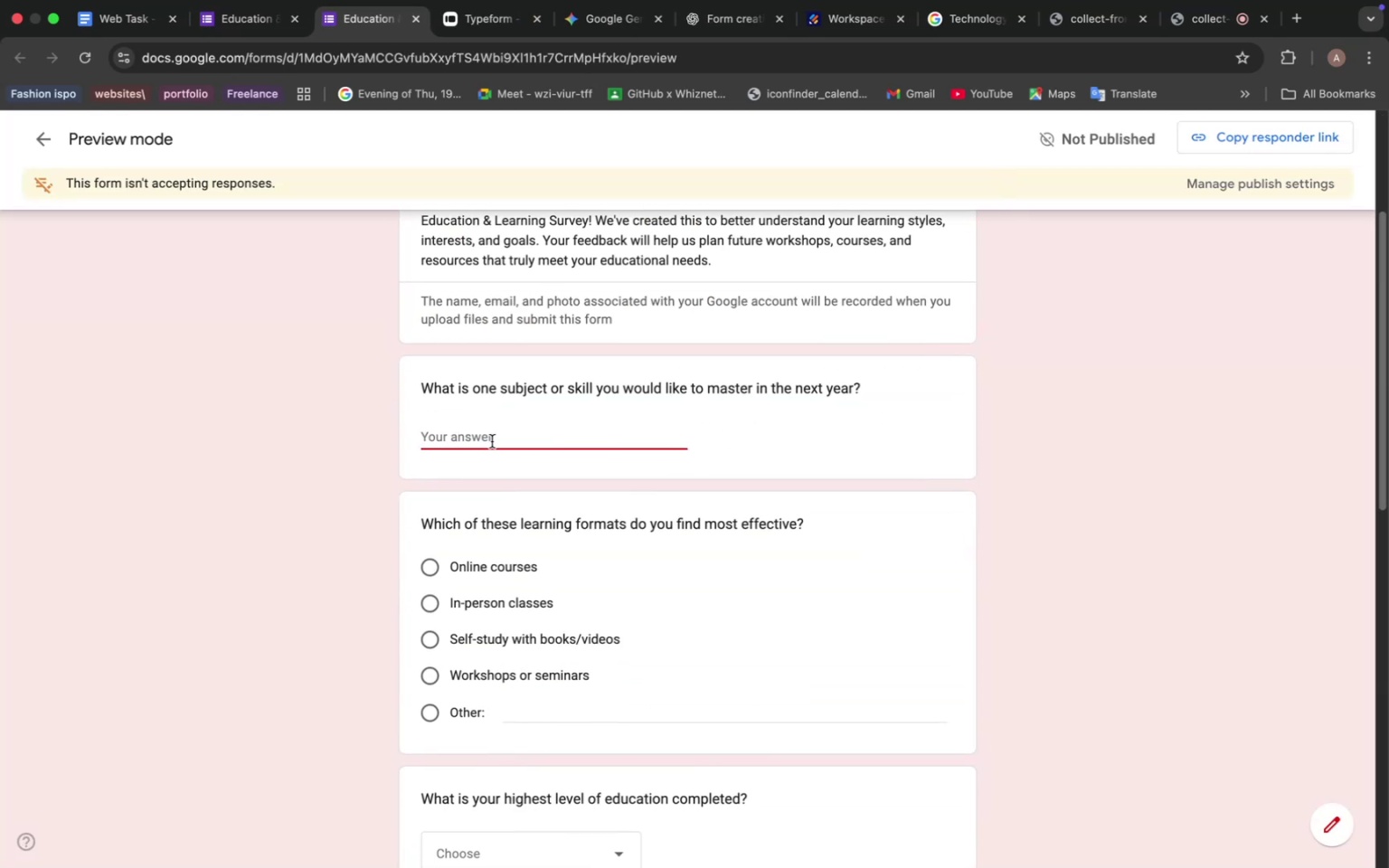 
key(U)
 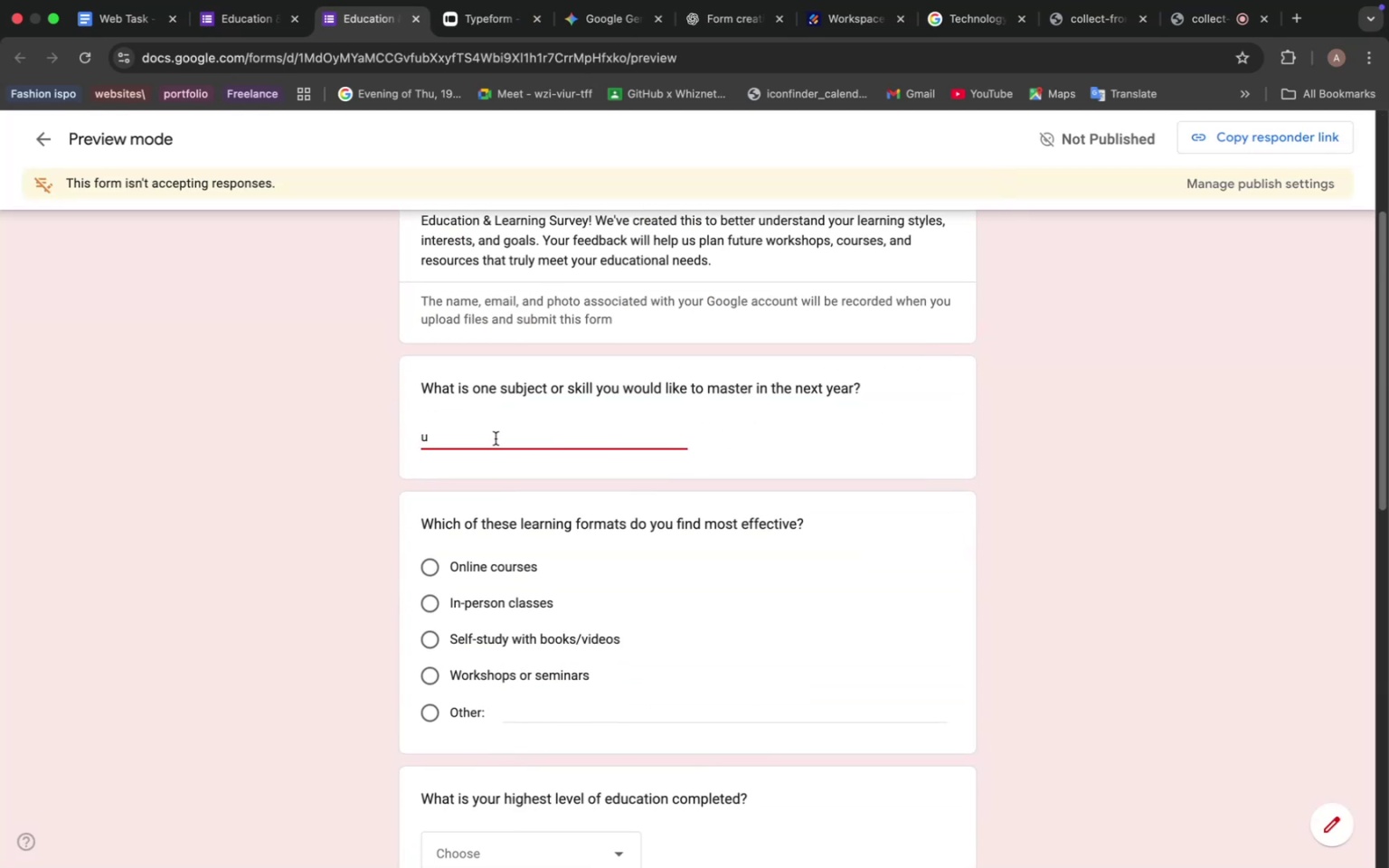 
key(Backspace)
 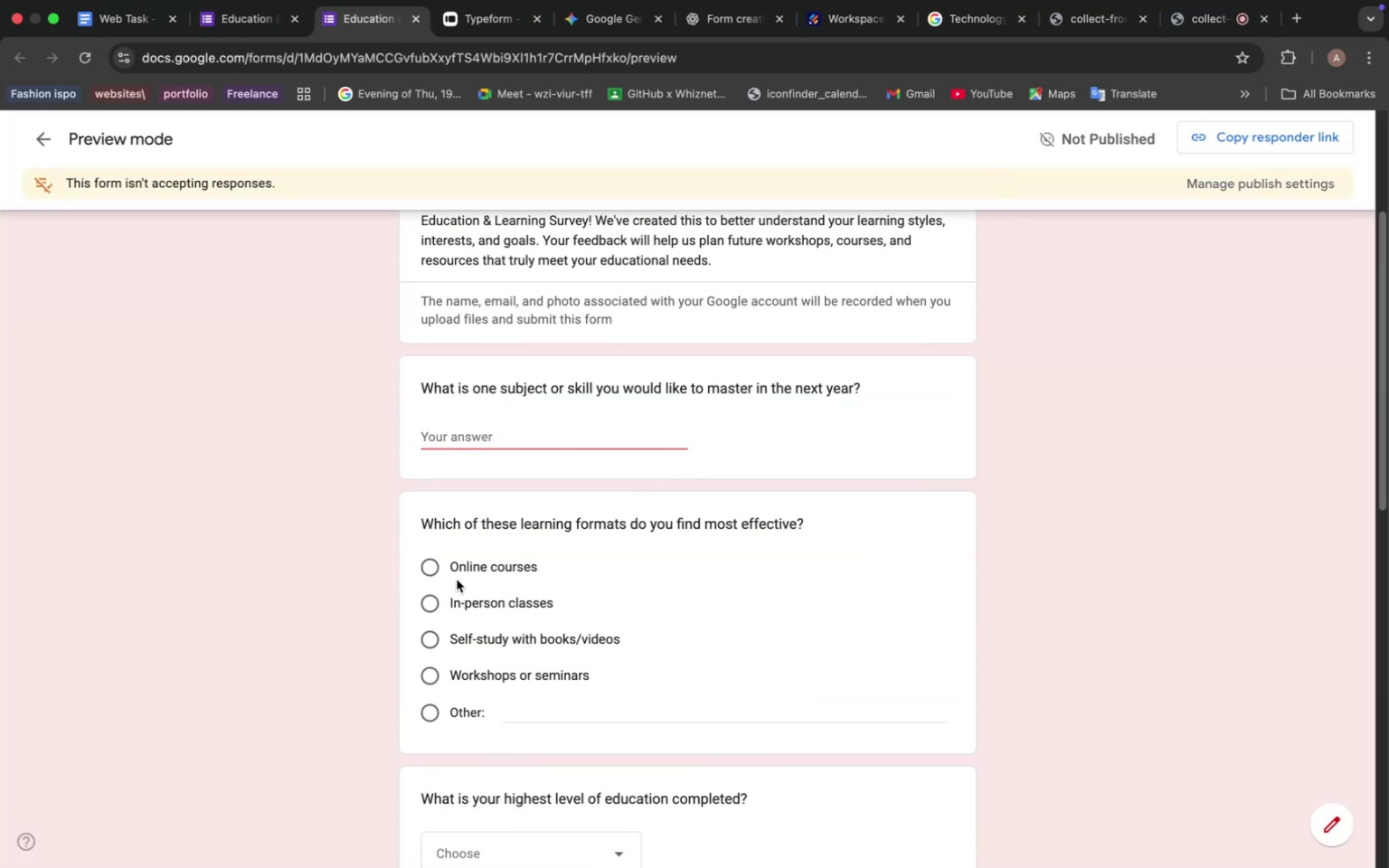 
double_click([462, 572])
 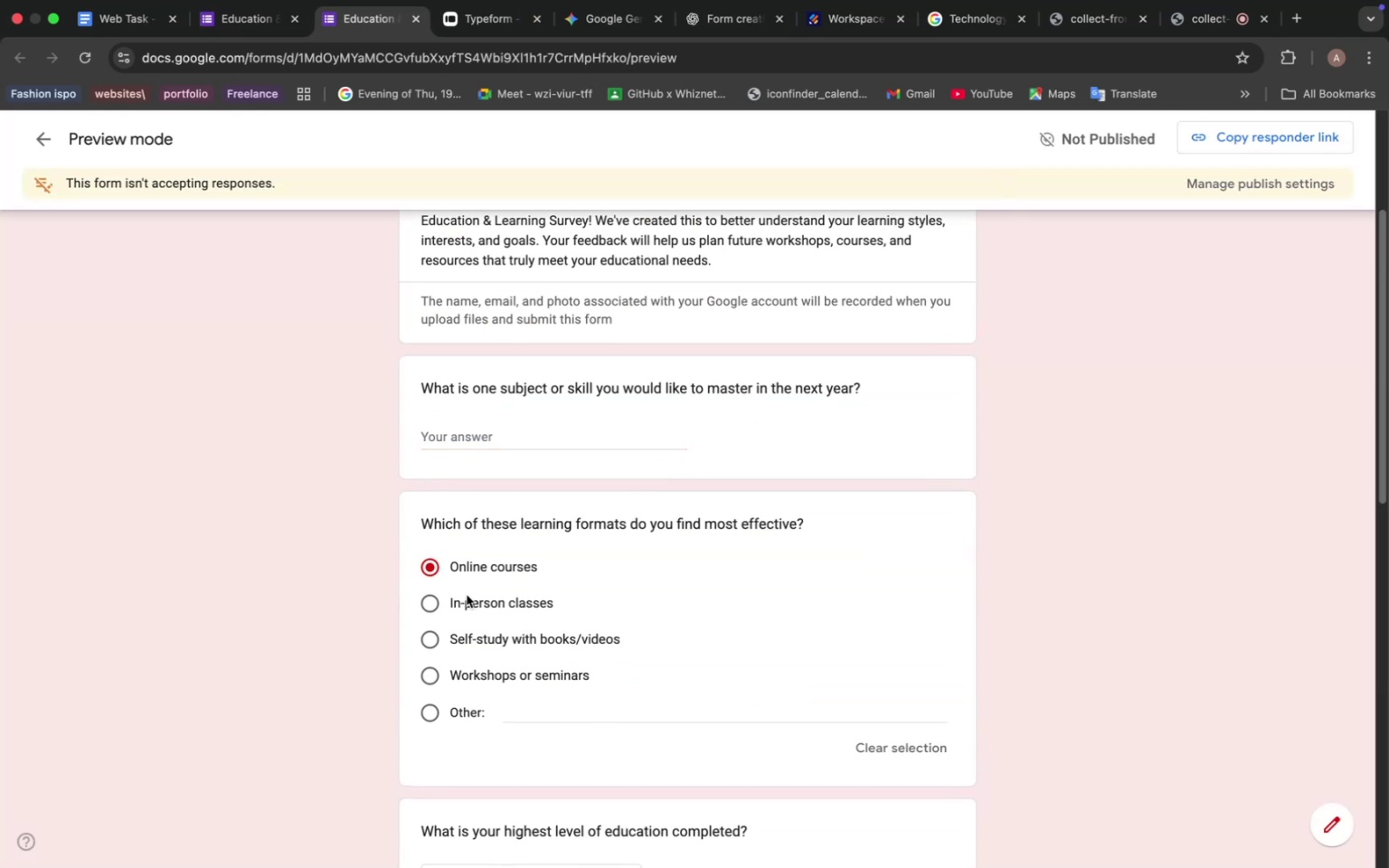 
triple_click([469, 602])
 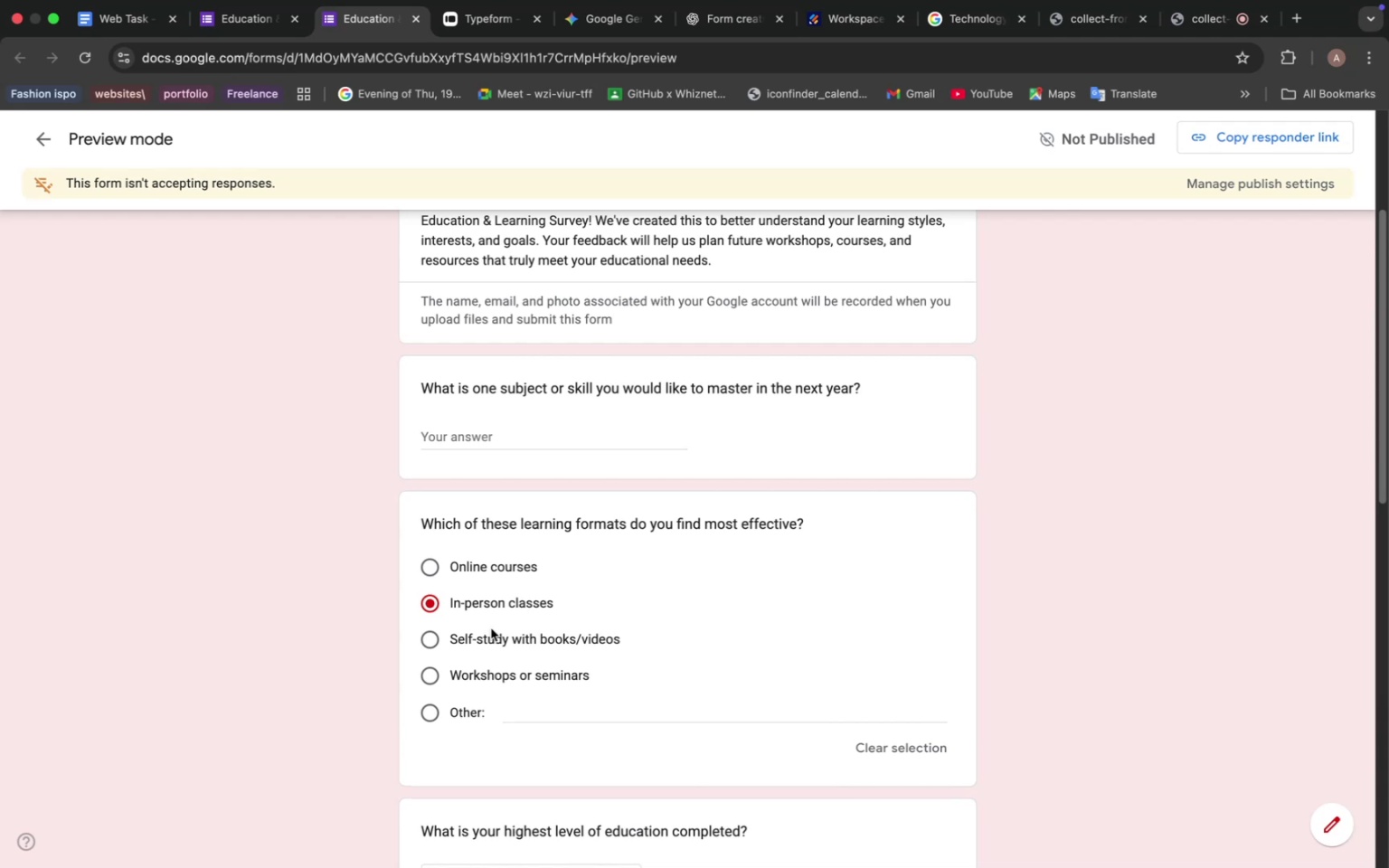 
left_click([493, 631])
 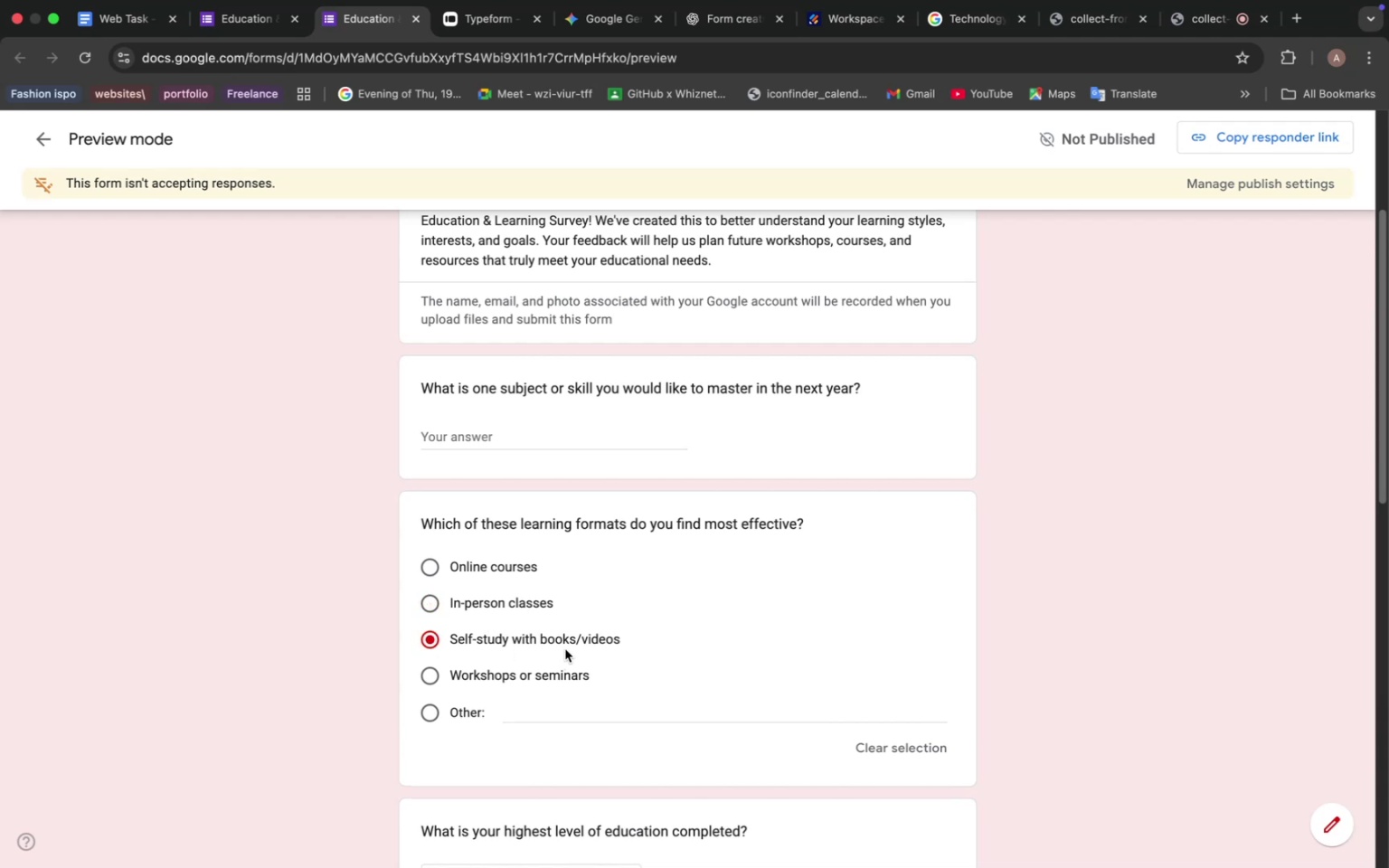 
scroll: coordinate [570, 623], scroll_direction: down, amount: 7.0
 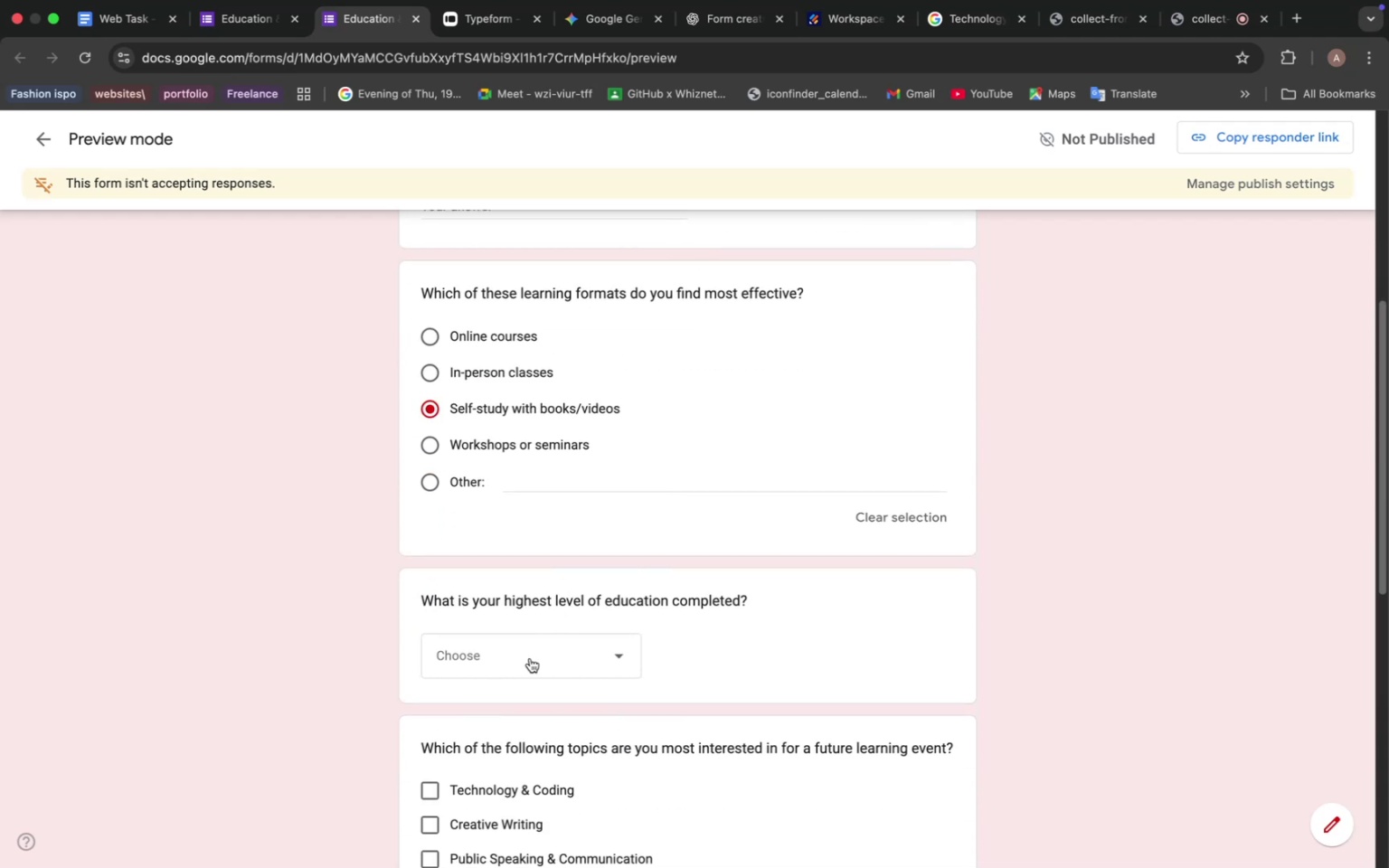 
left_click([594, 660])
 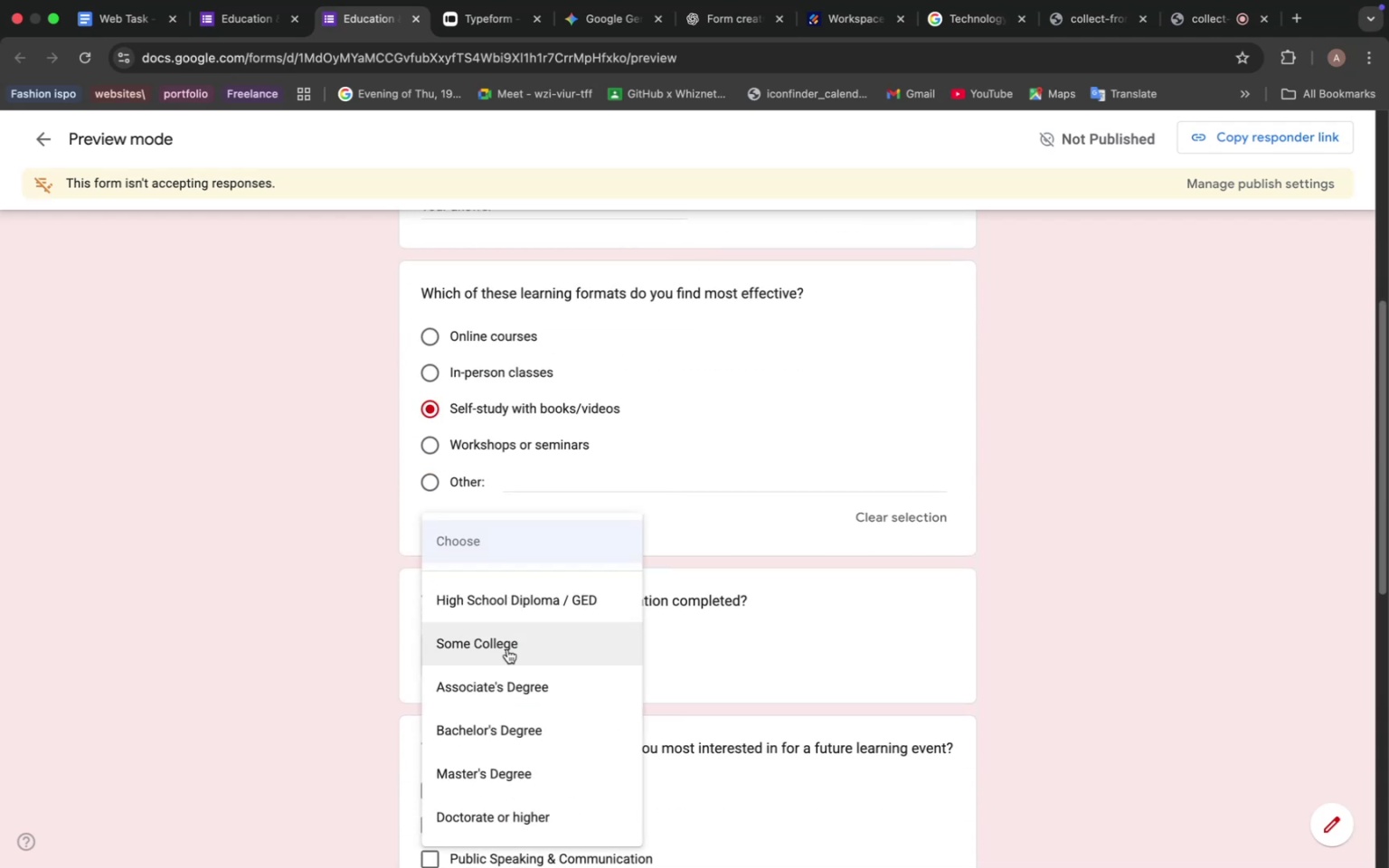 
left_click([506, 650])
 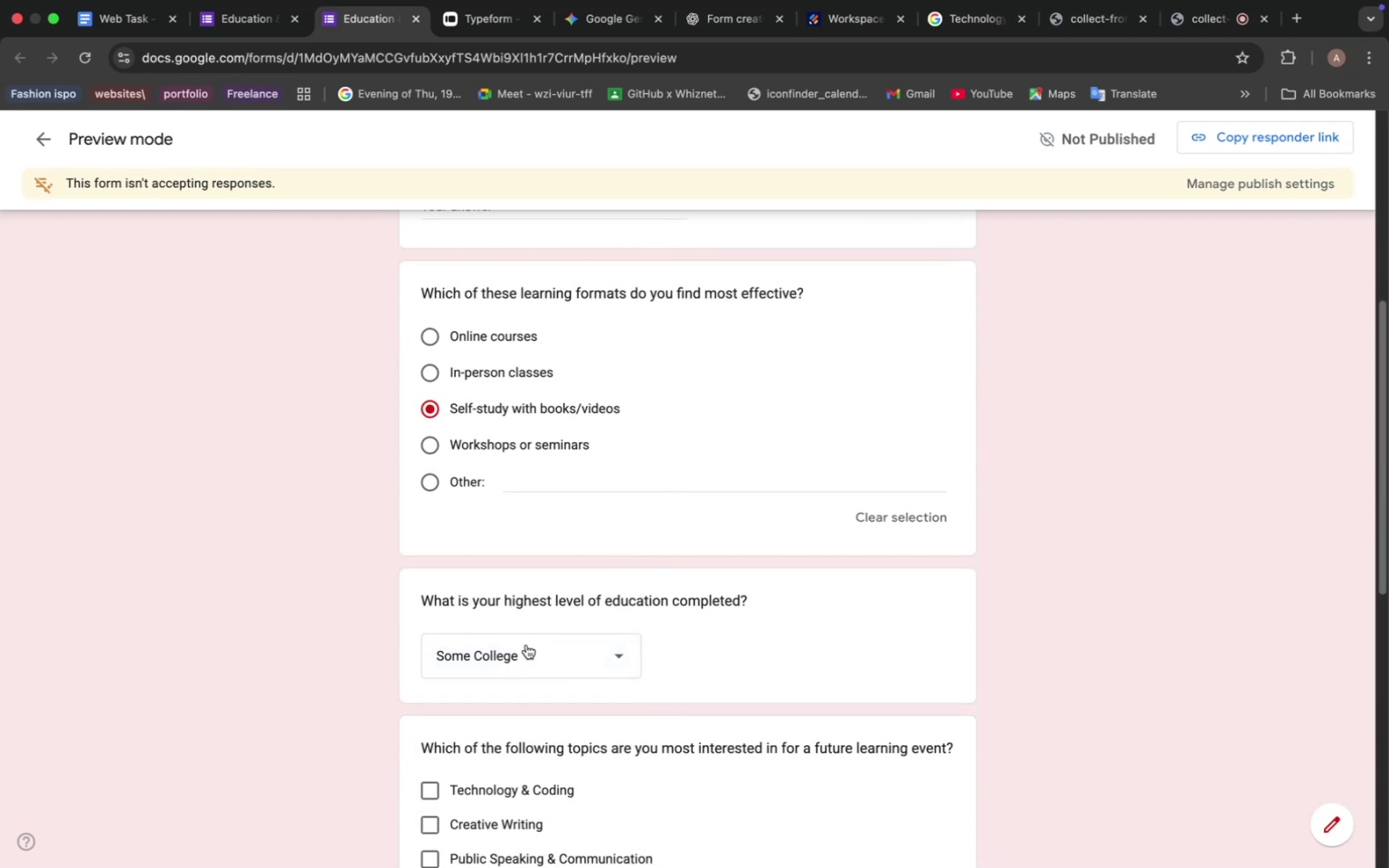 
scroll: coordinate [545, 623], scroll_direction: down, amount: 13.0
 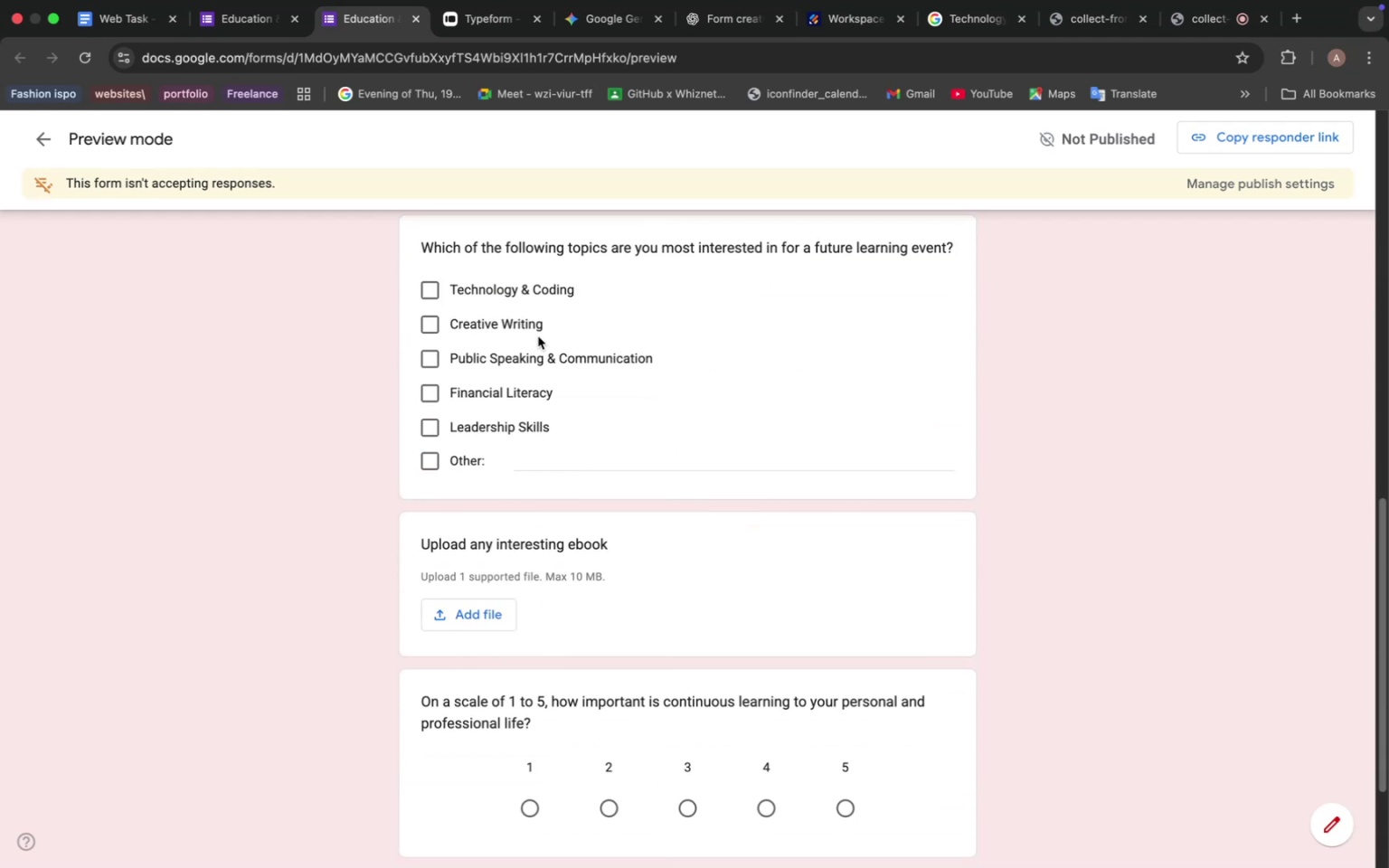 
left_click([536, 330])
 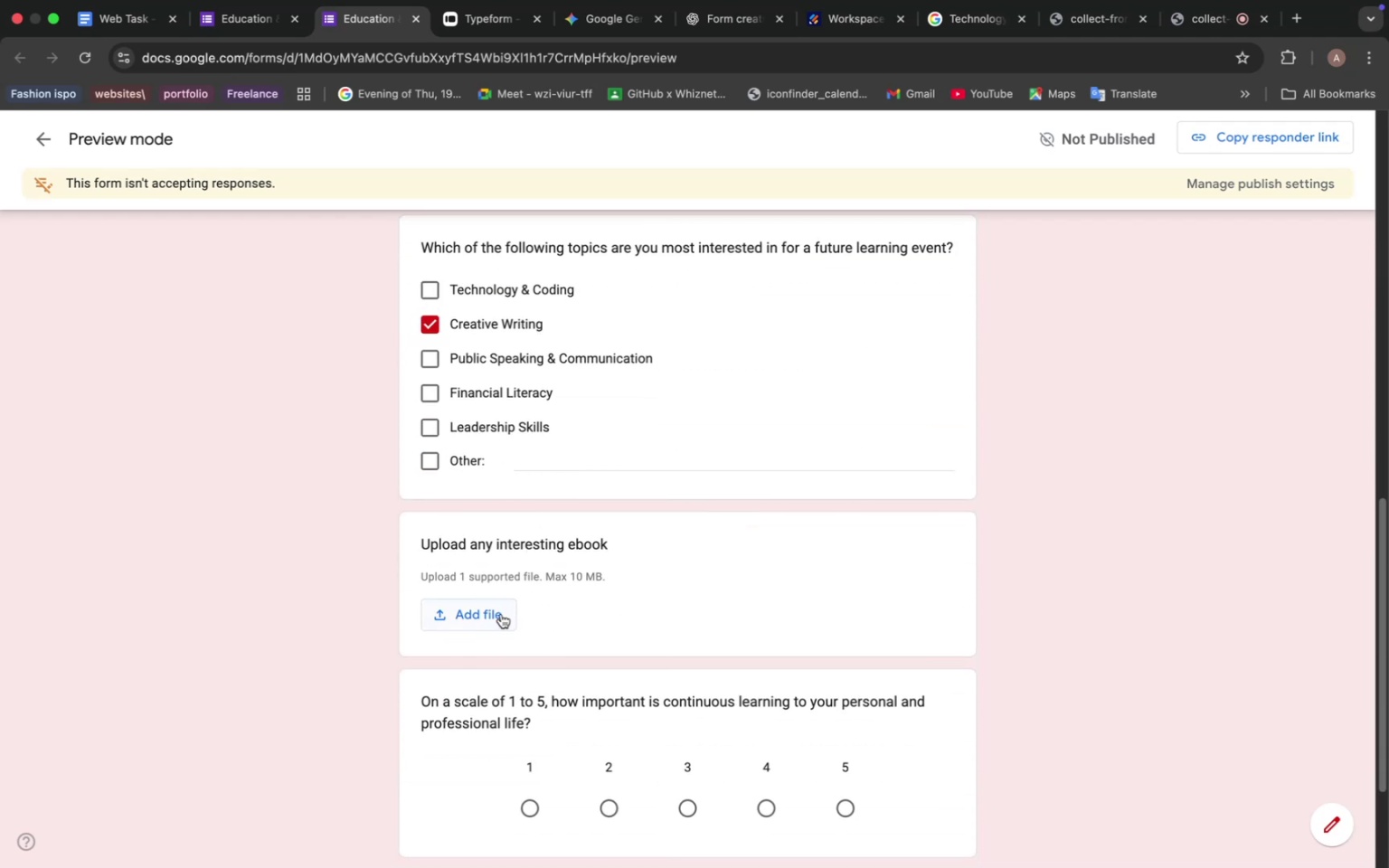 
left_click([512, 613])
 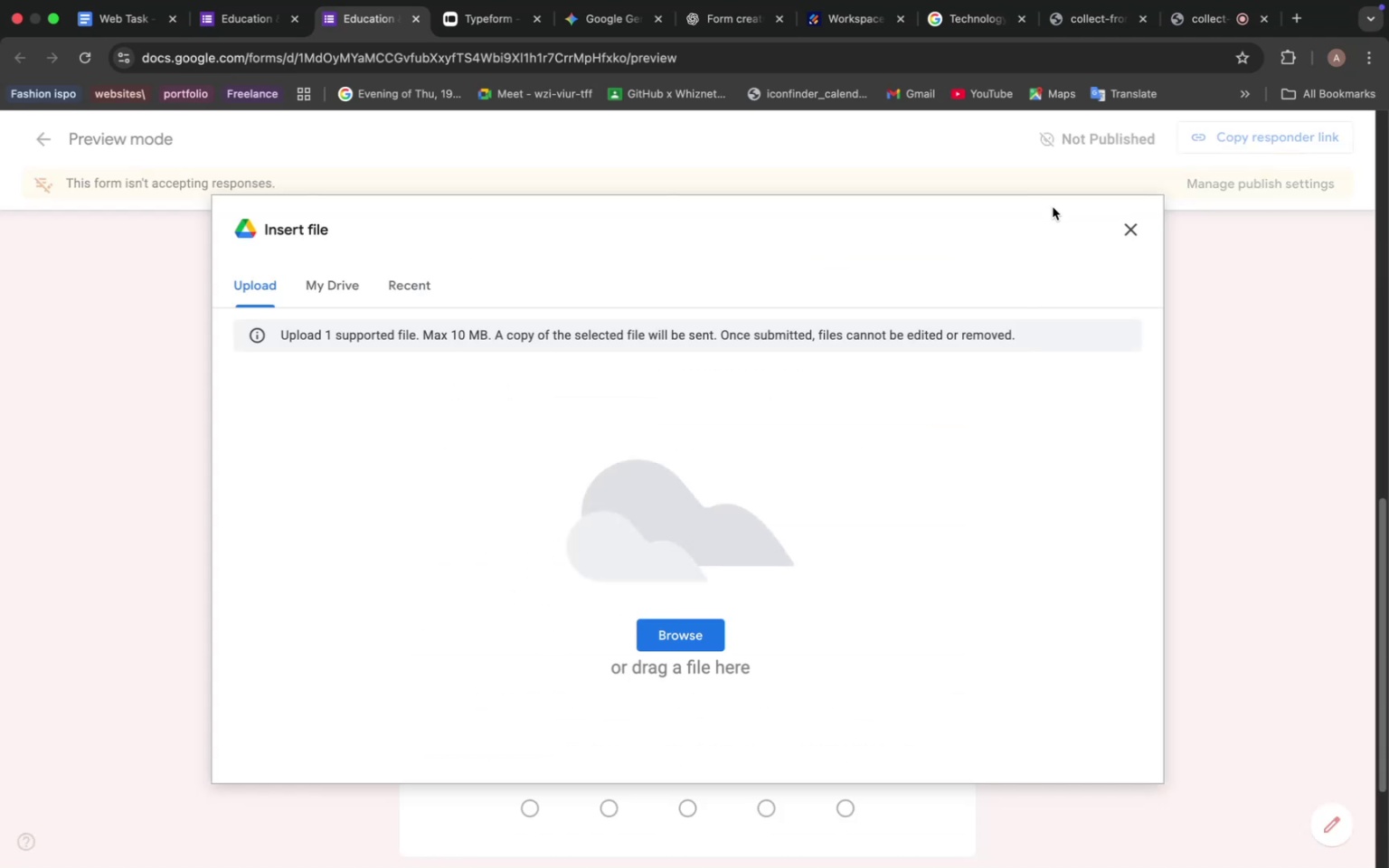 
left_click([1139, 232])
 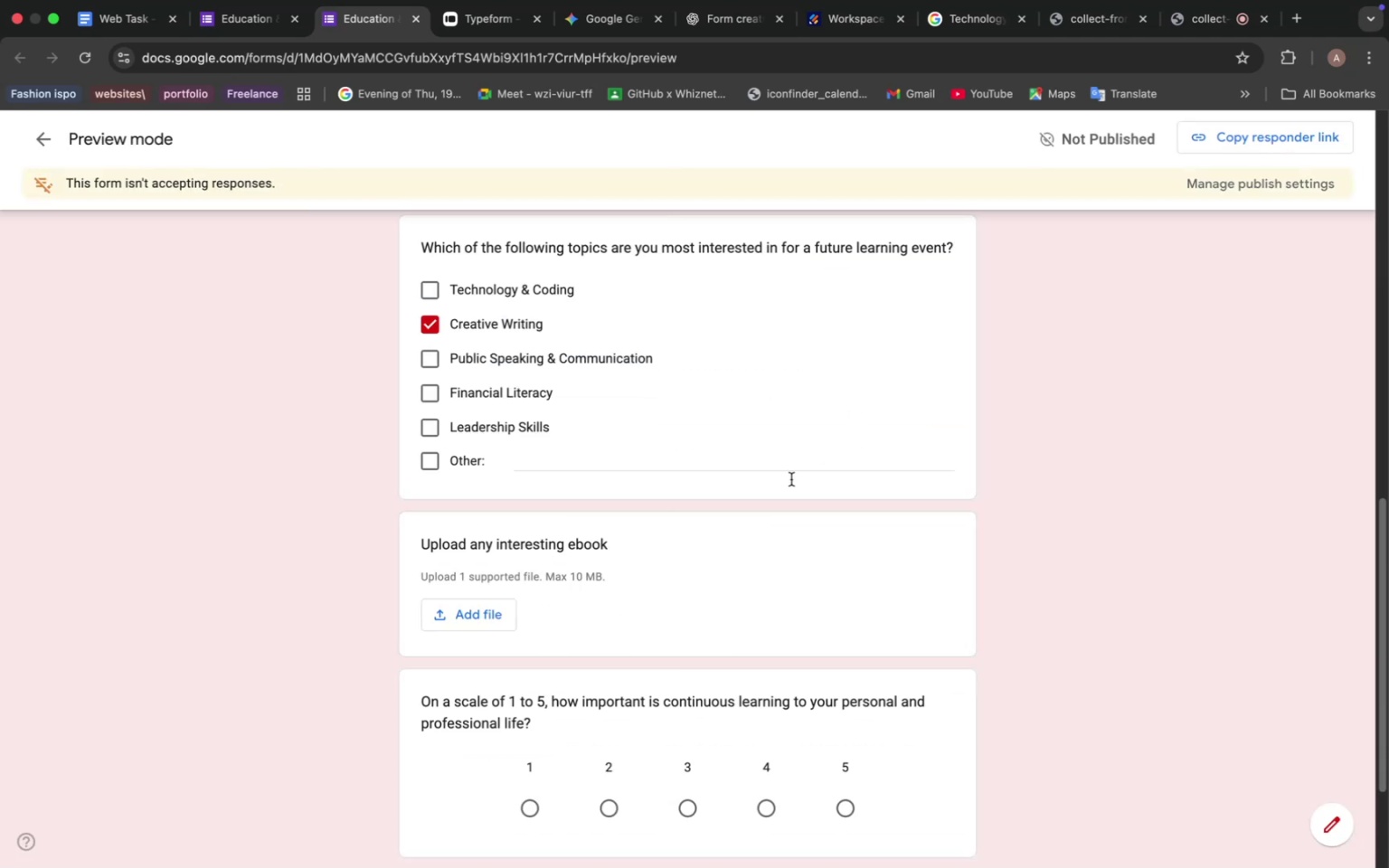 
scroll: coordinate [751, 499], scroll_direction: down, amount: 6.0
 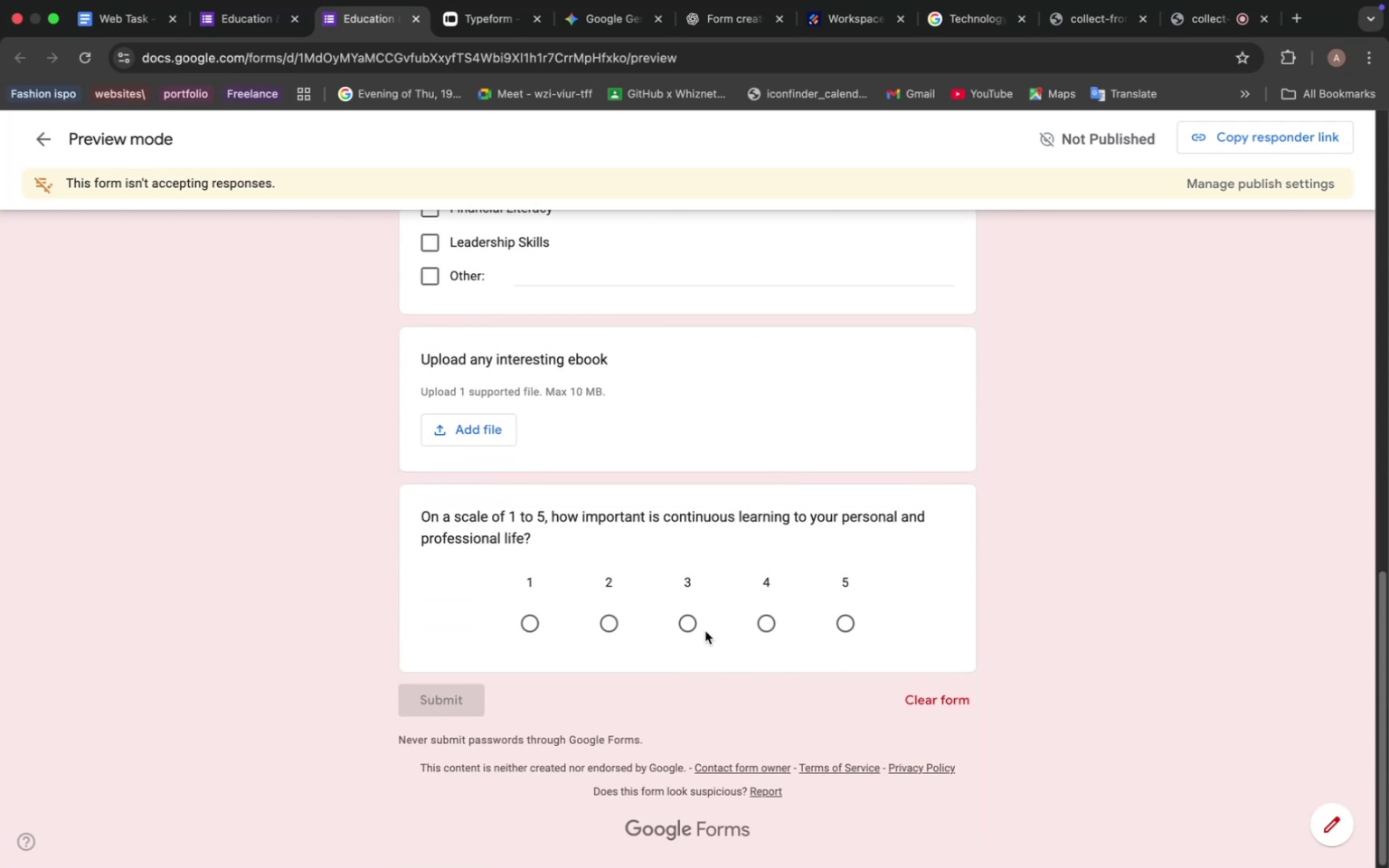 
left_click([689, 626])
 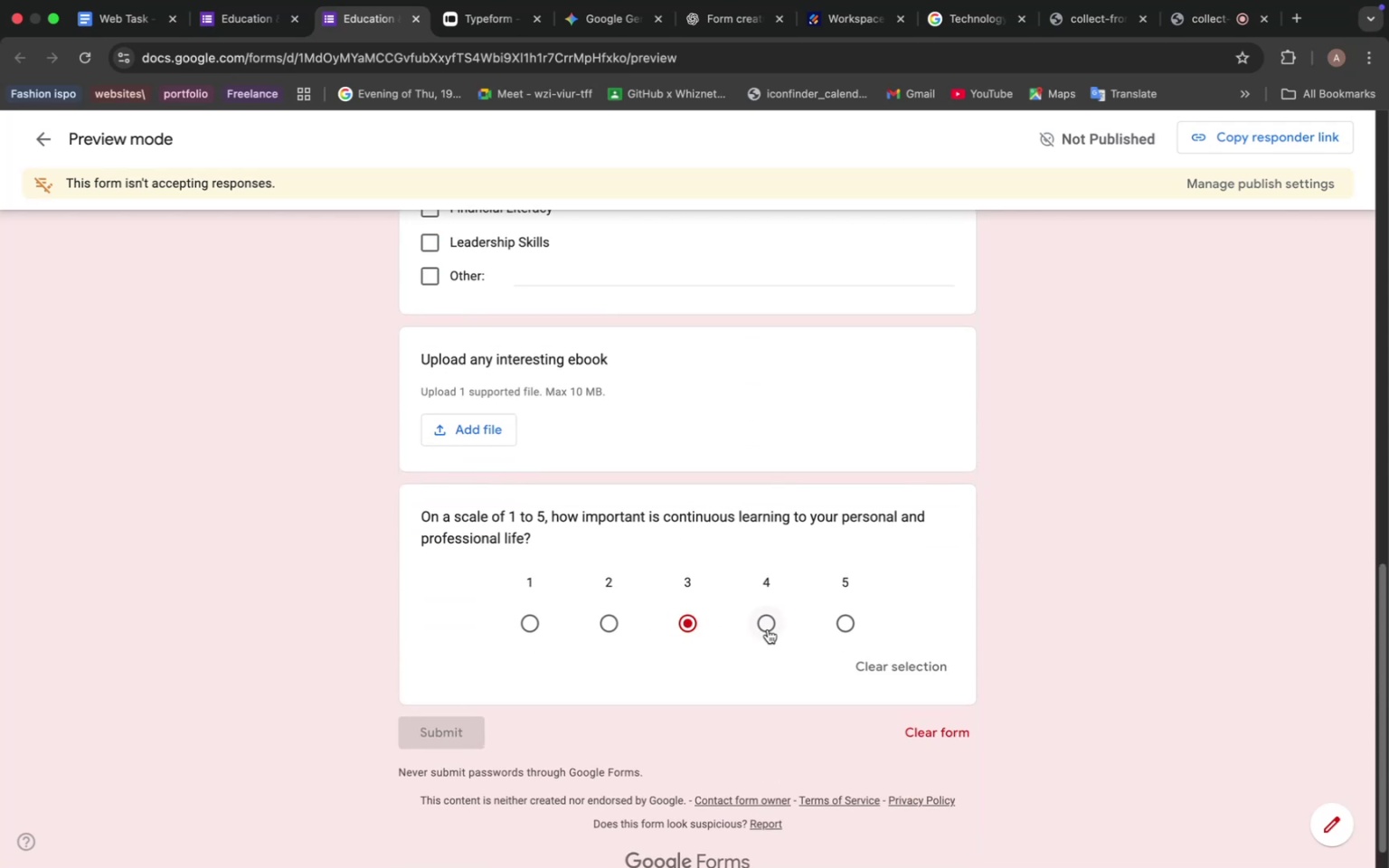 
left_click([768, 626])
 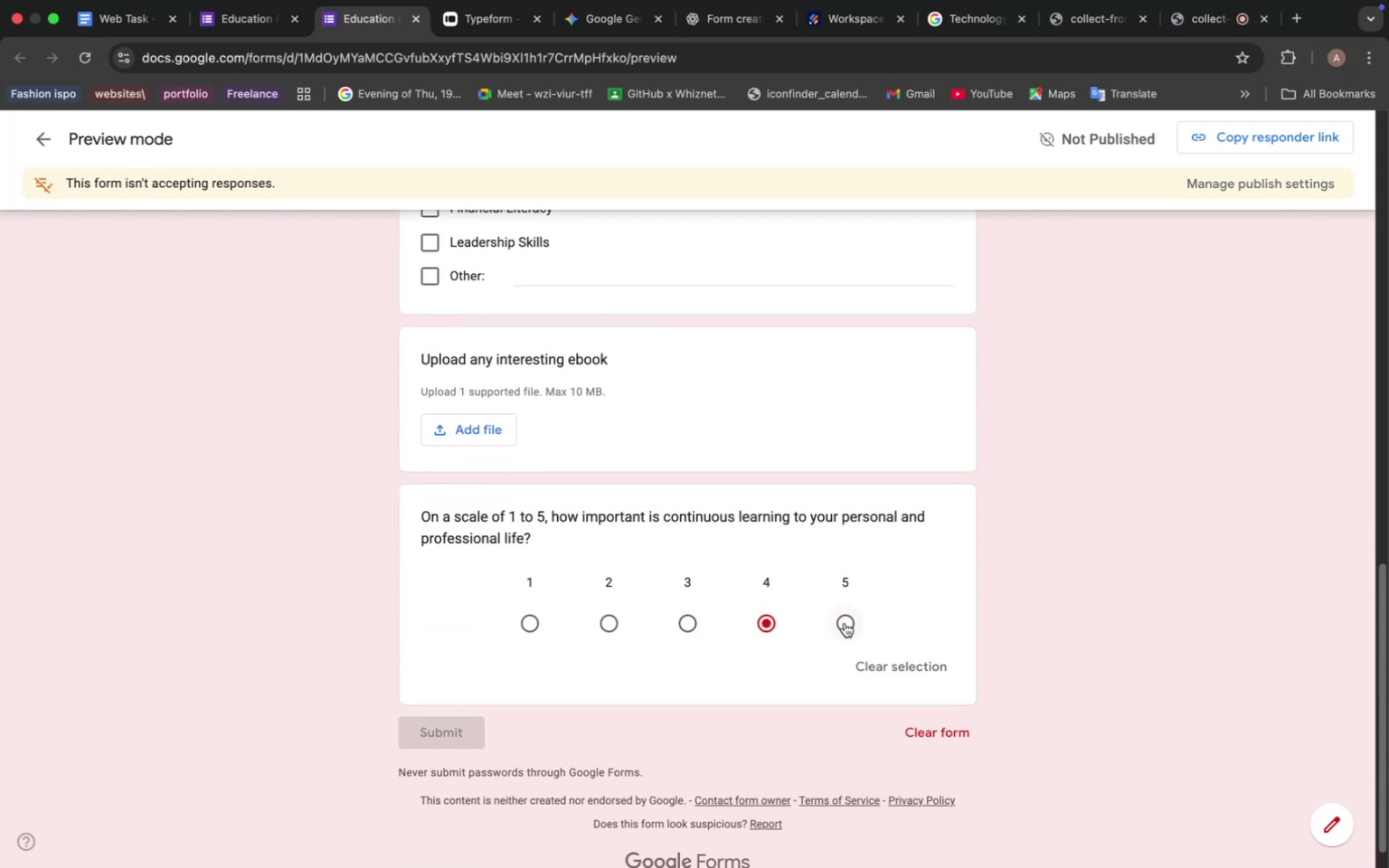 
left_click([846, 623])
 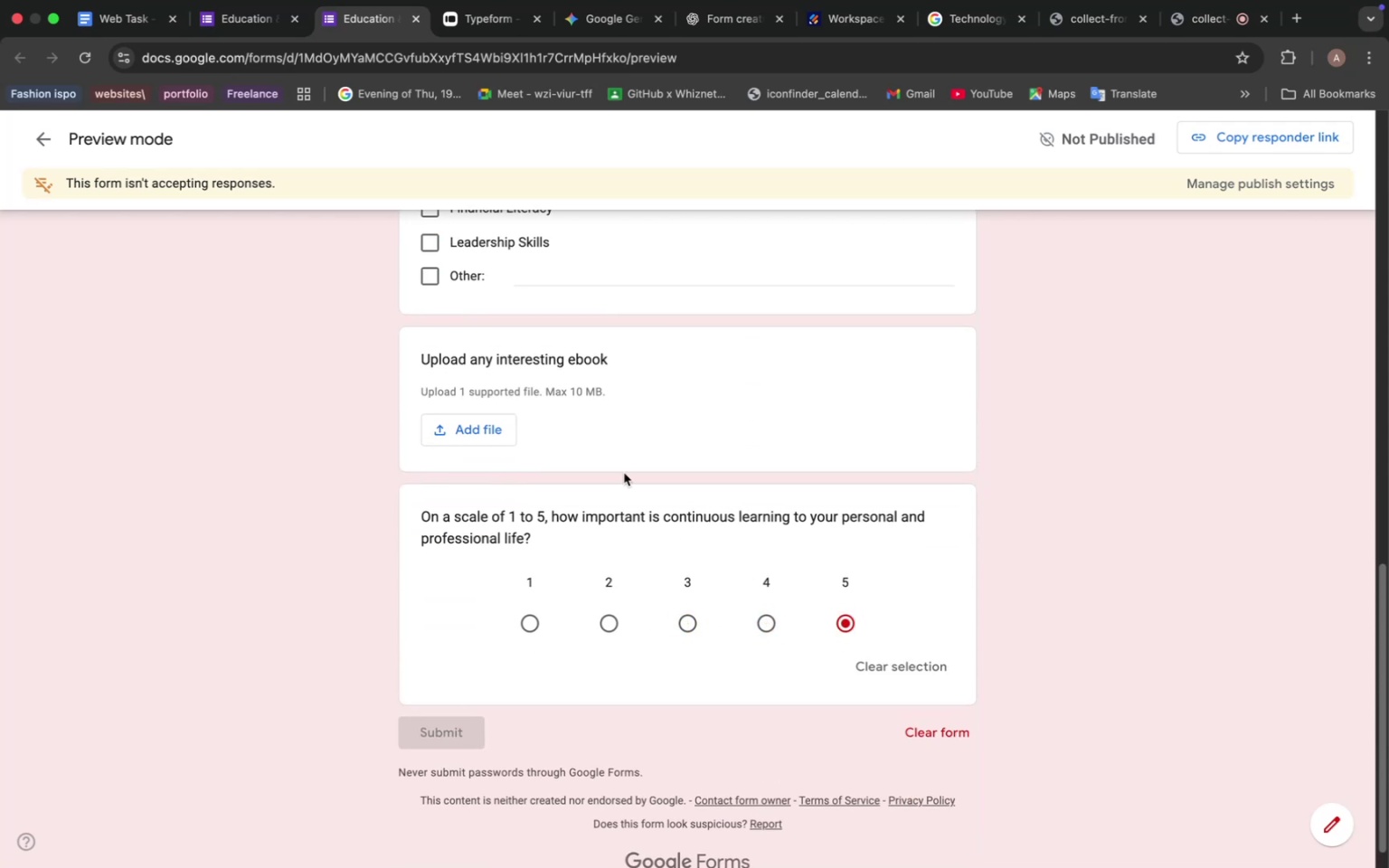 
scroll: coordinate [615, 460], scroll_direction: up, amount: 9.0
 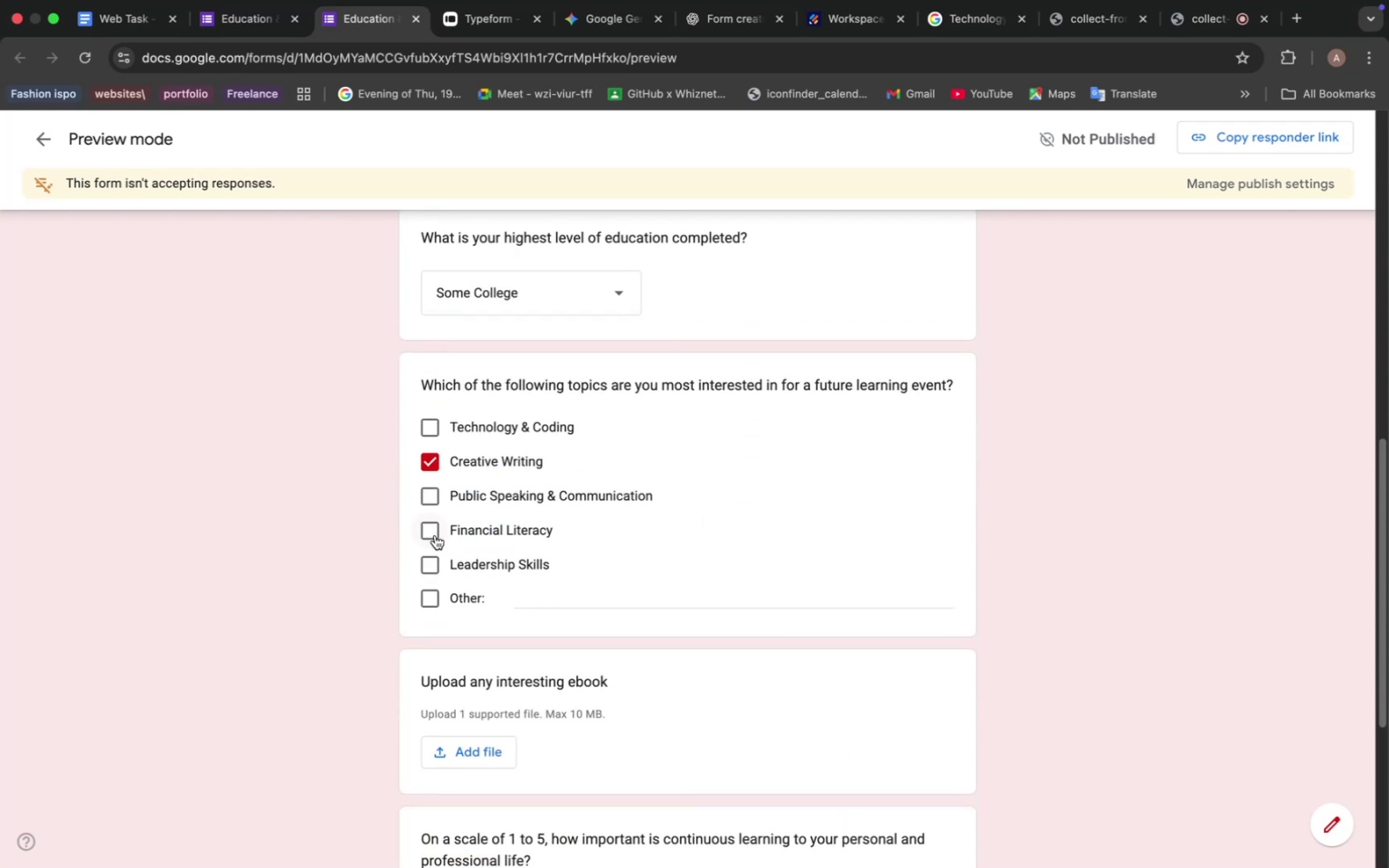 
left_click([436, 535])
 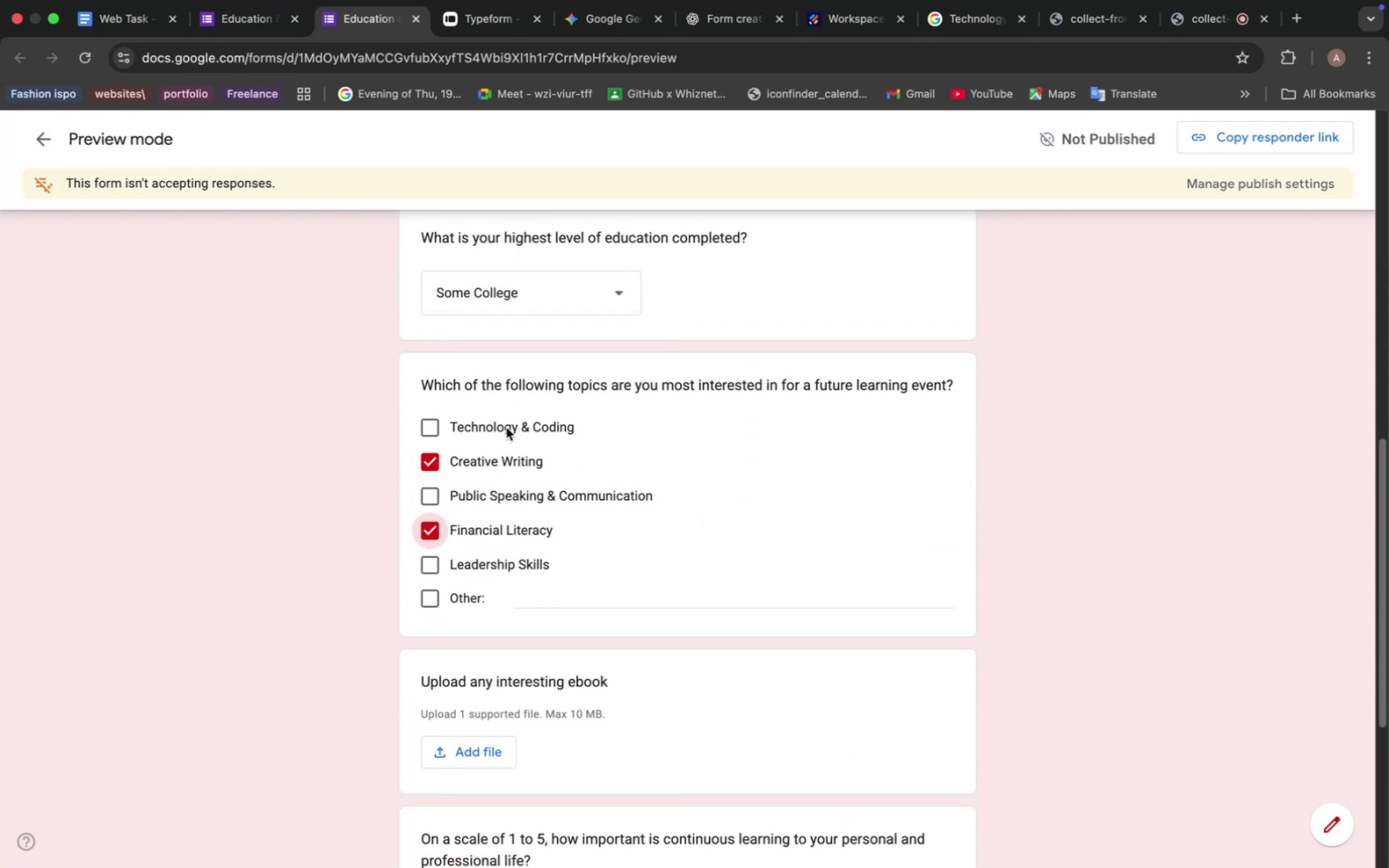 
scroll: coordinate [519, 427], scroll_direction: up, amount: 12.0
 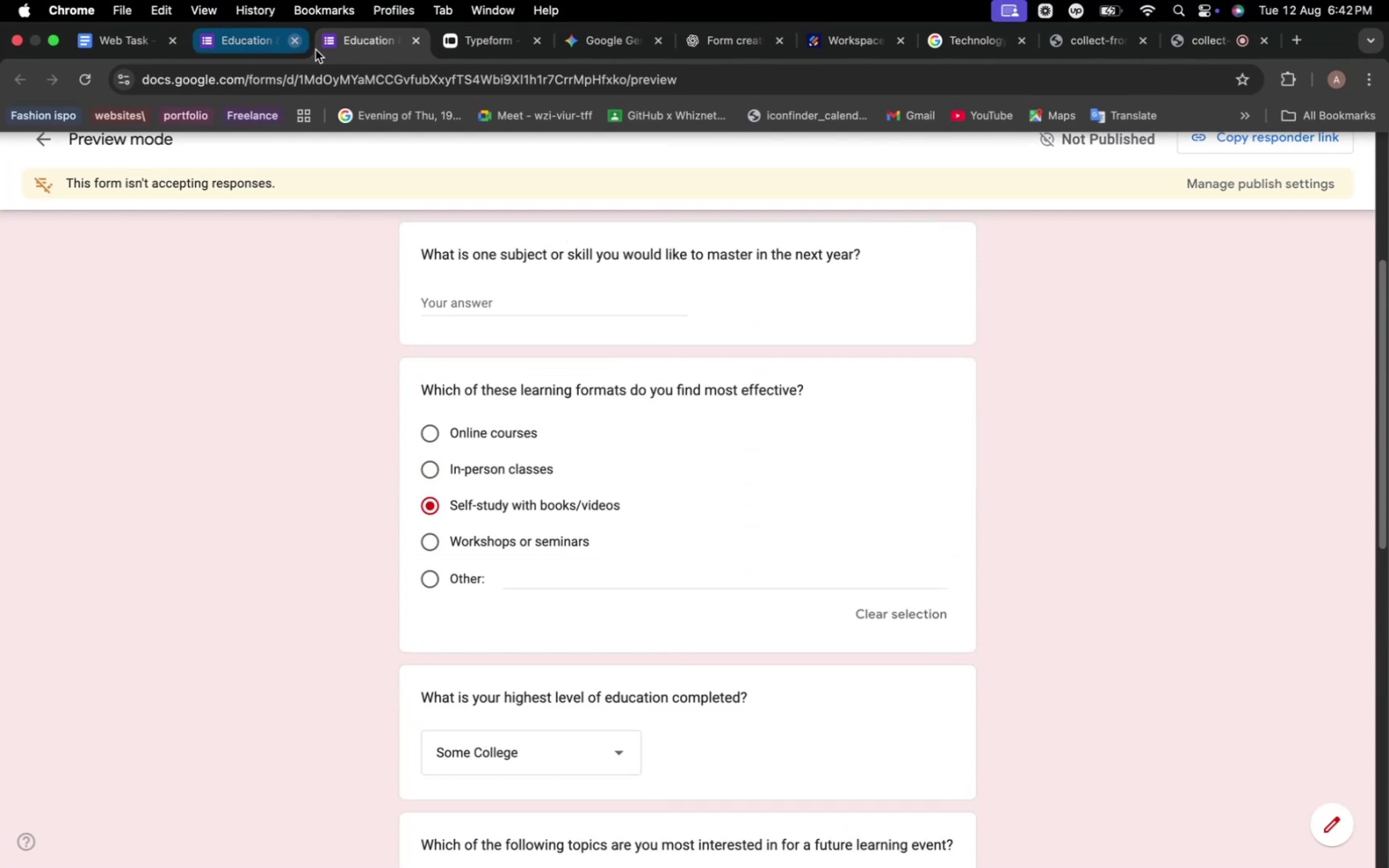 
left_click([418, 41])
 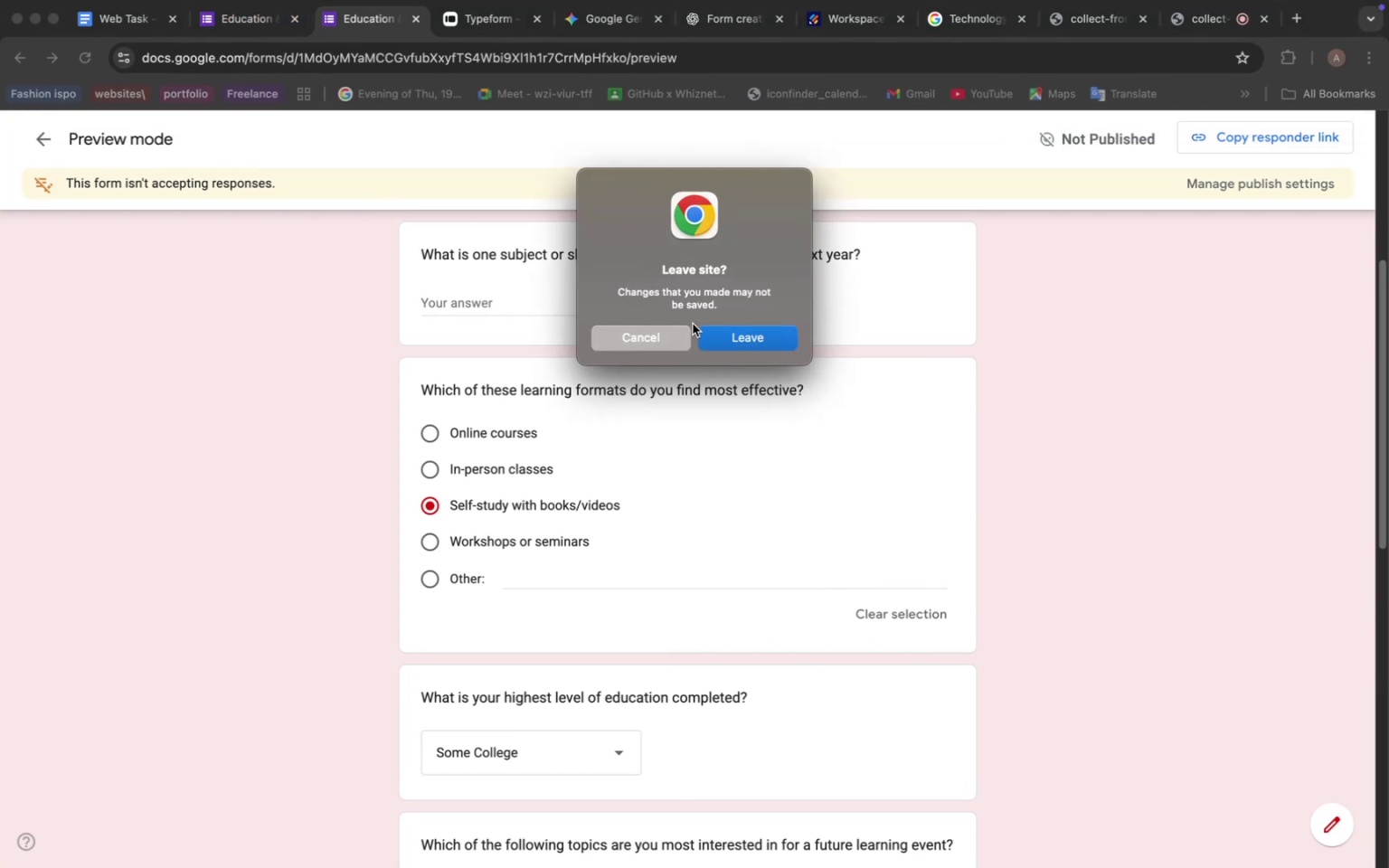 
left_click([729, 344])
 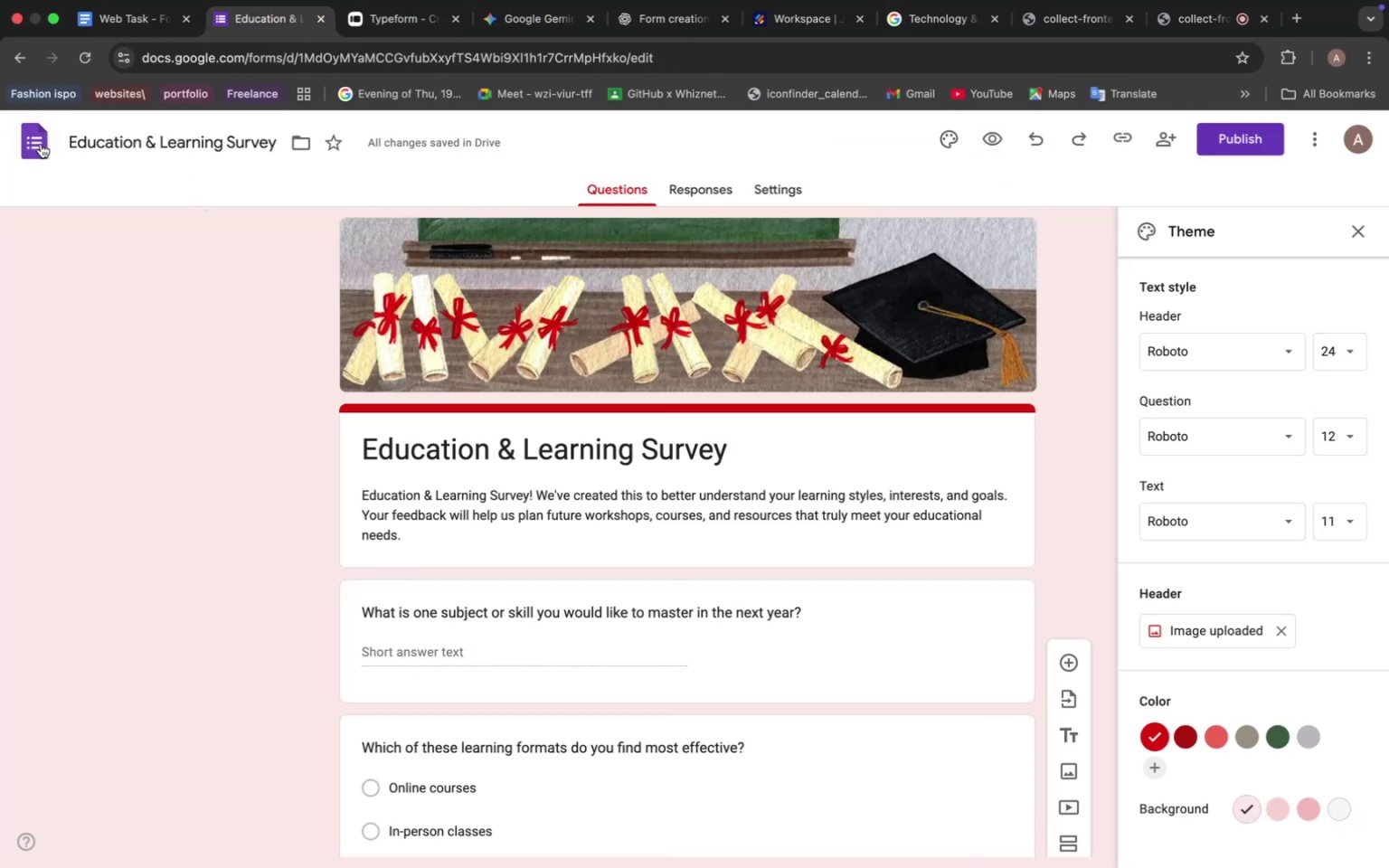 
left_click([41, 145])
 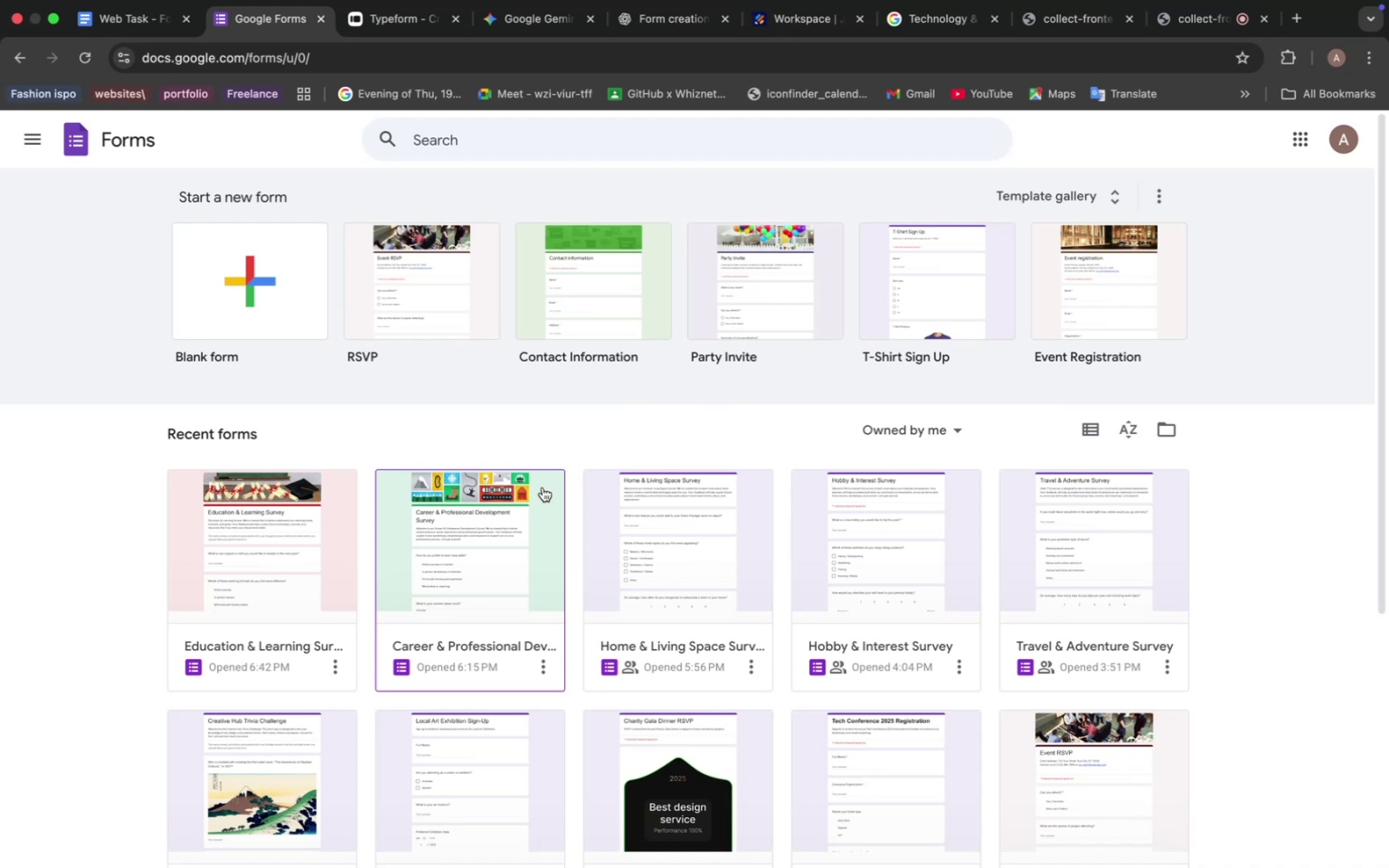 
wait(6.23)
 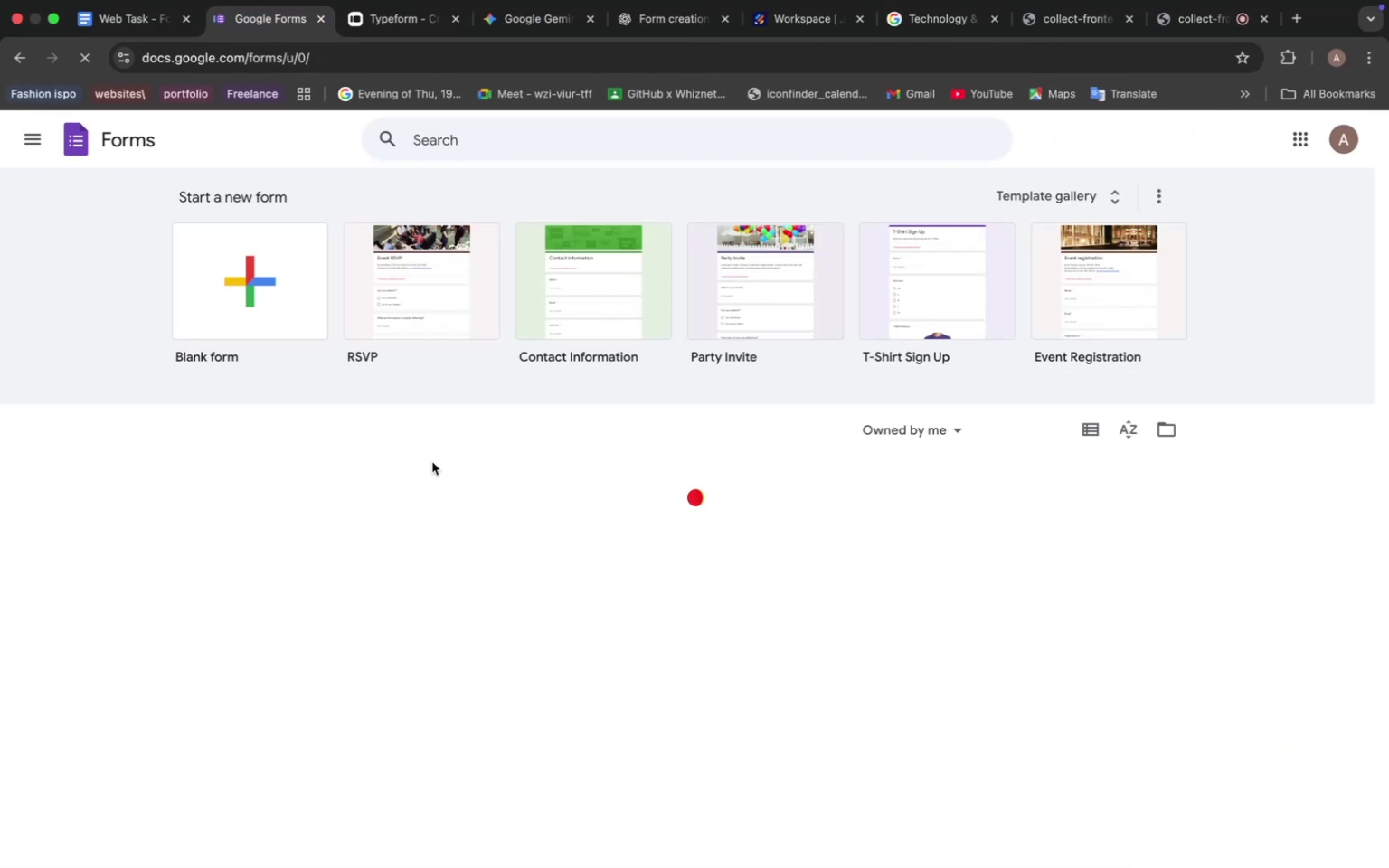 
left_click([392, 32])
 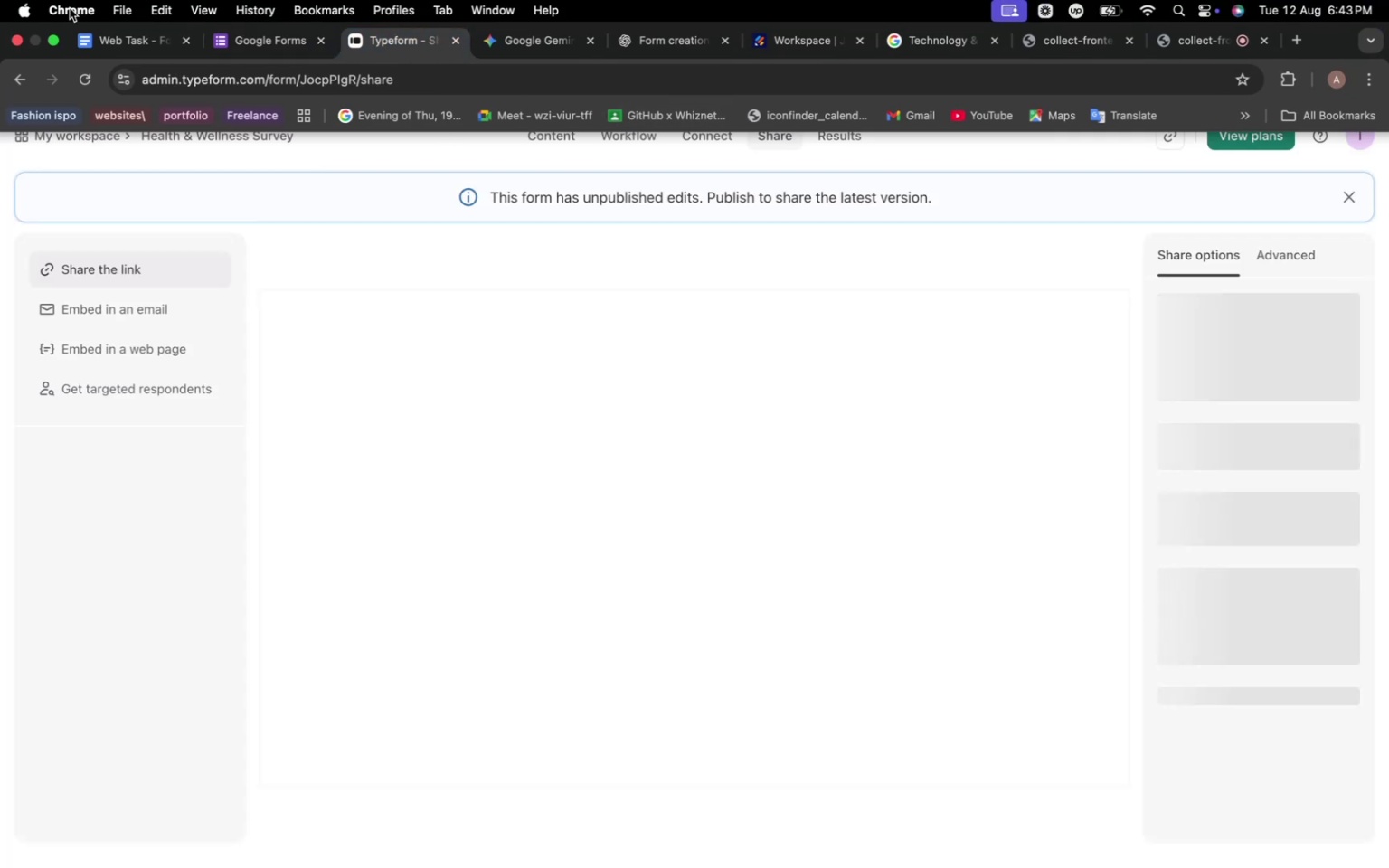 
left_click([54, 45])
 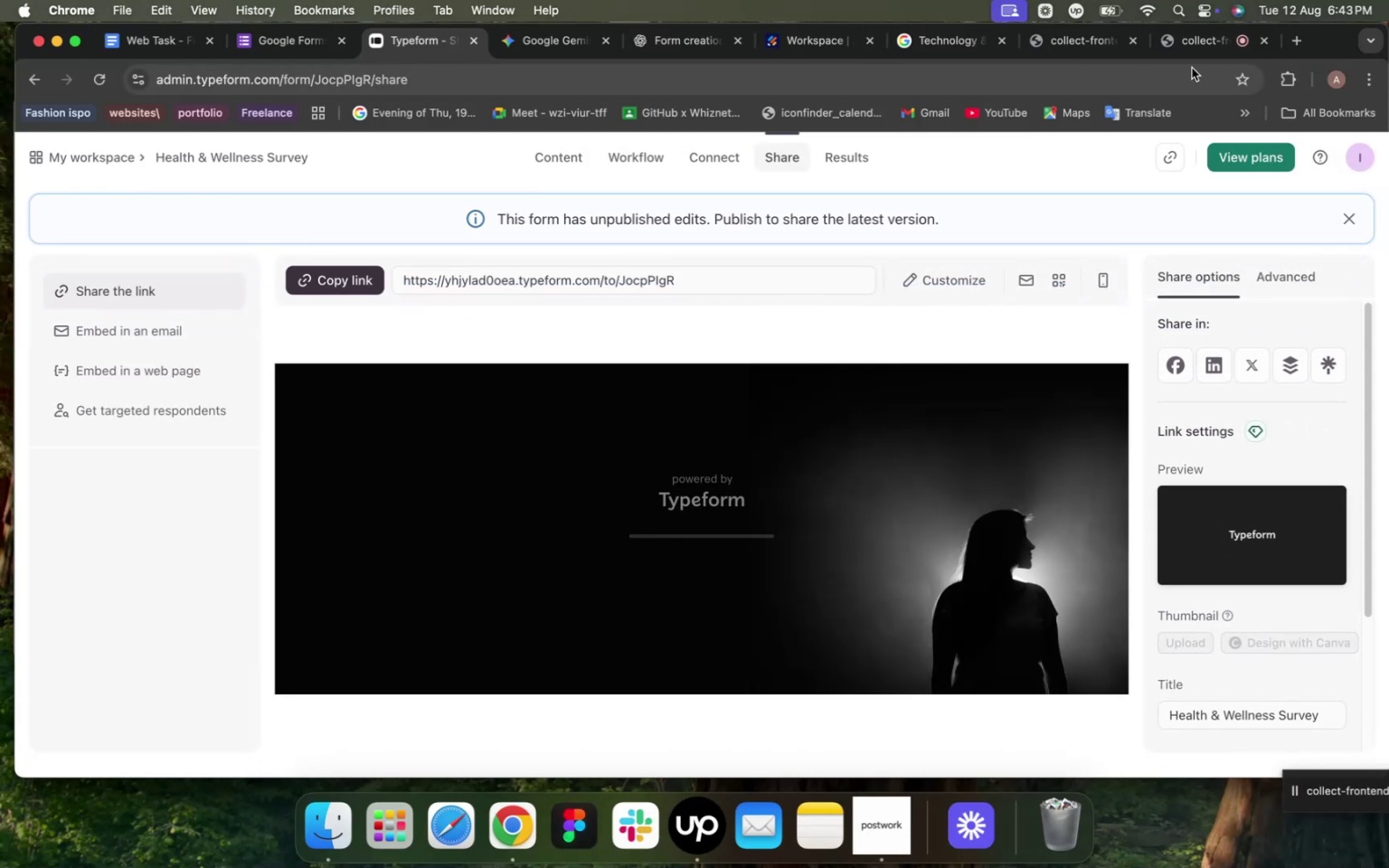 
left_click_drag(start_coordinate=[1321, 41], to_coordinate=[1366, 33])
 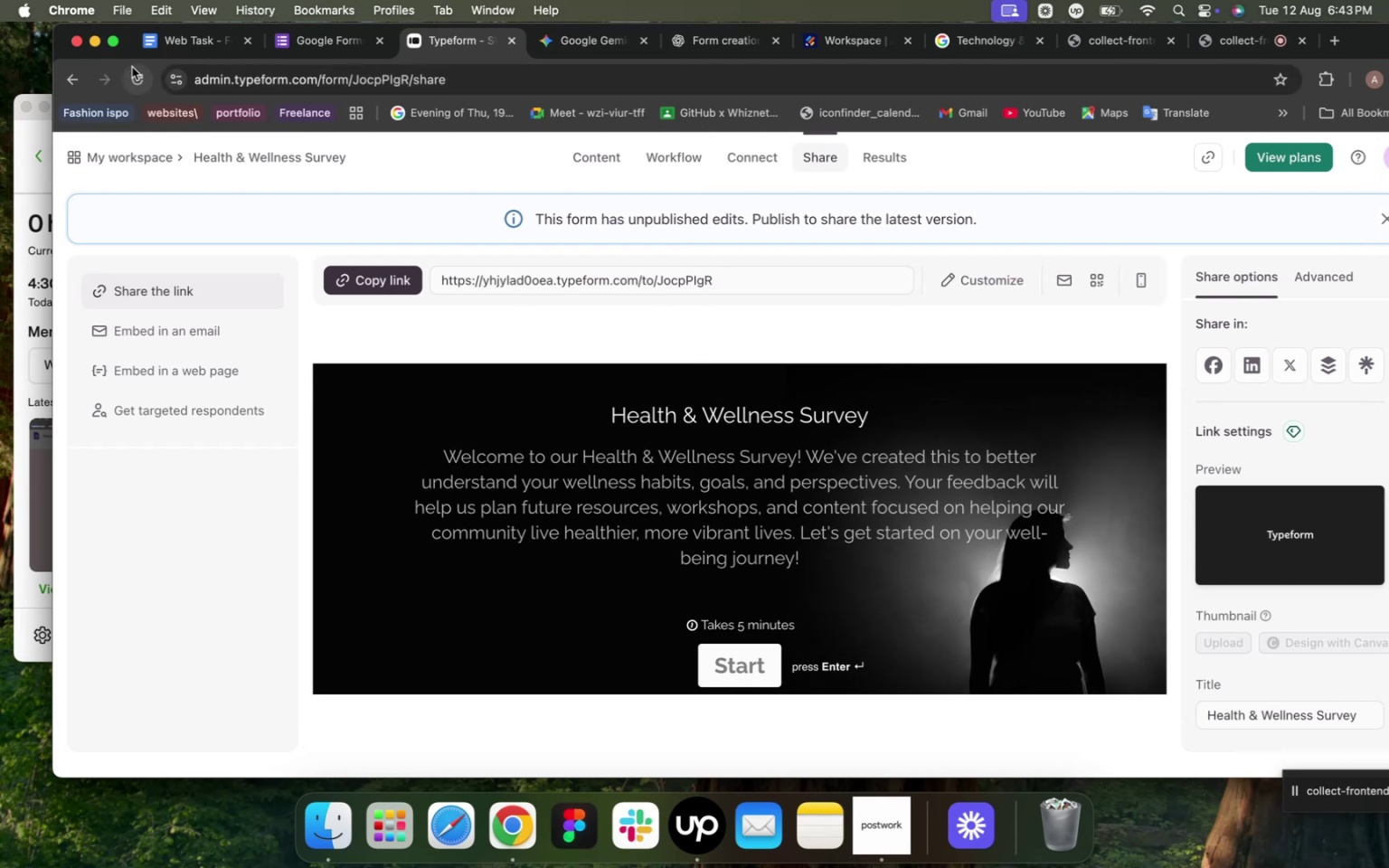 
mouse_move([124, 62])
 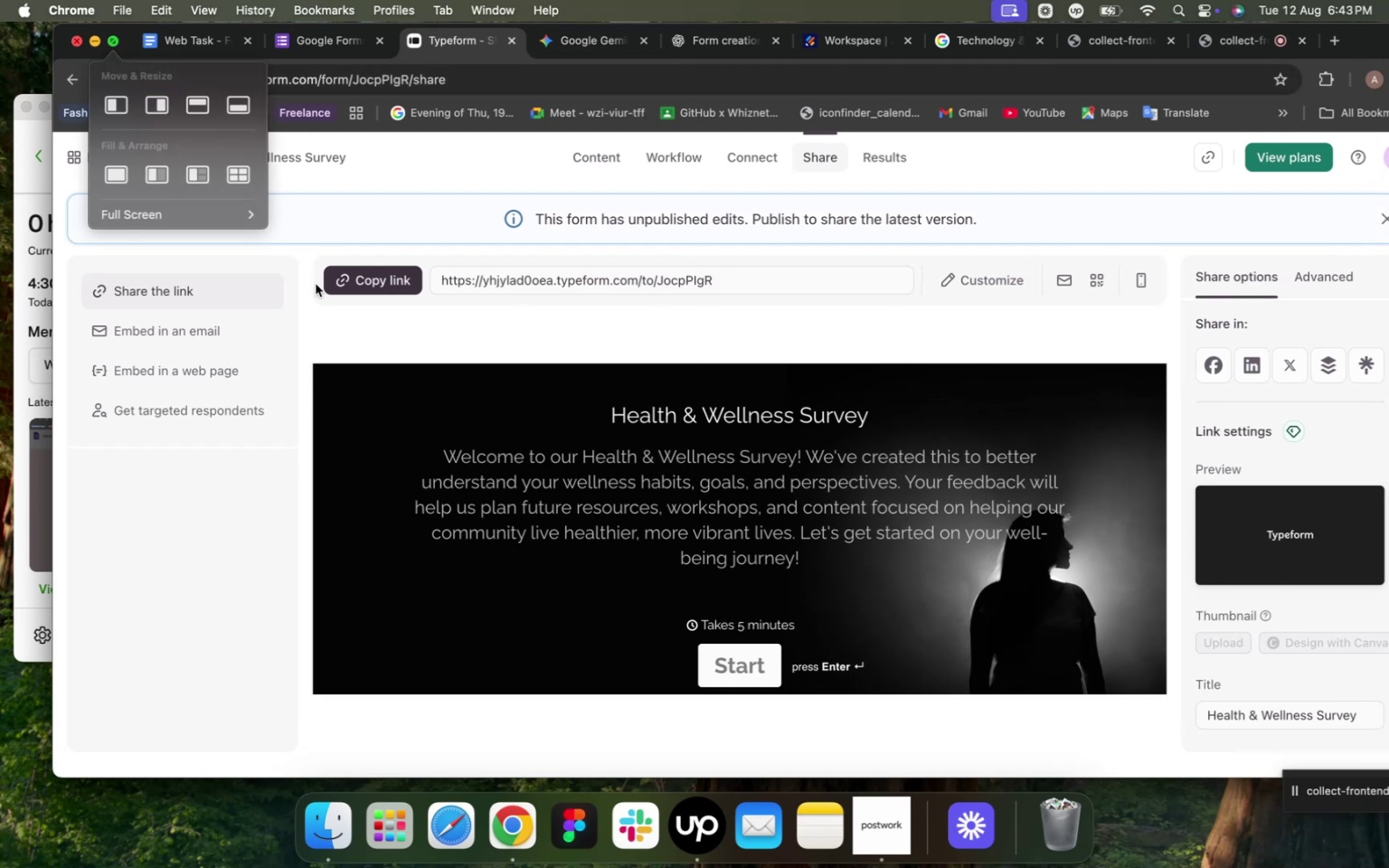 
left_click([309, 303])
 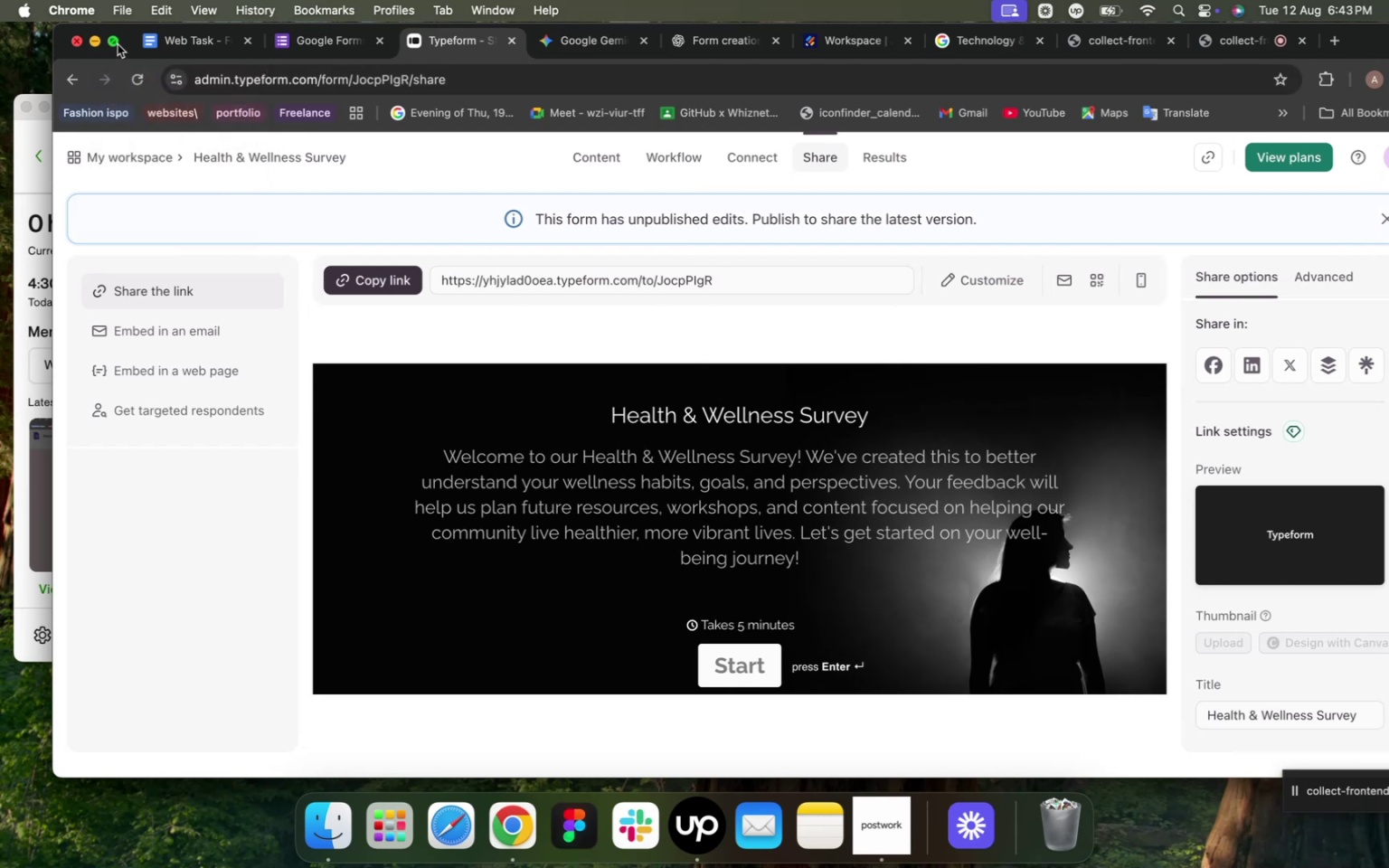 
left_click([118, 44])
 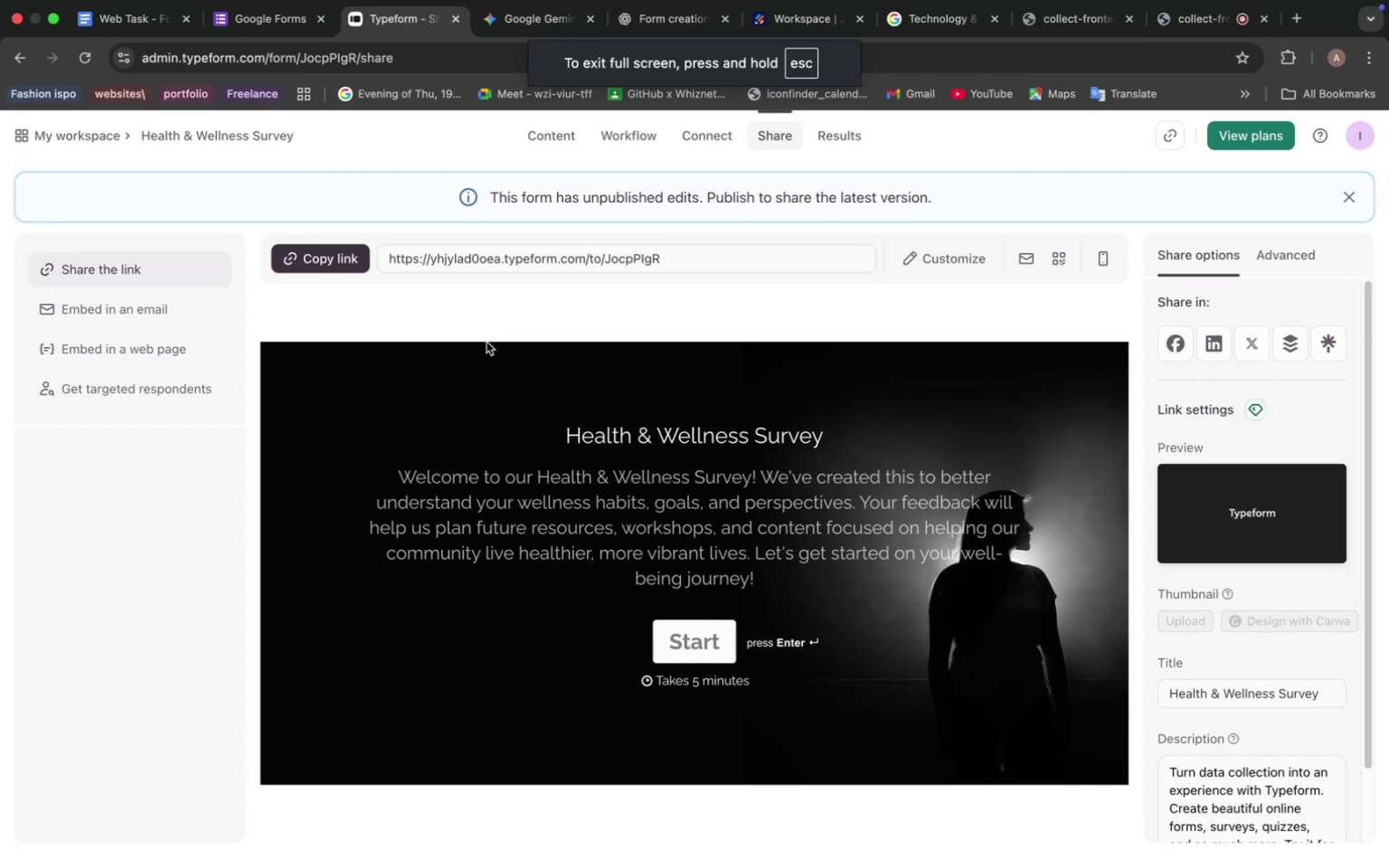 
wait(9.25)
 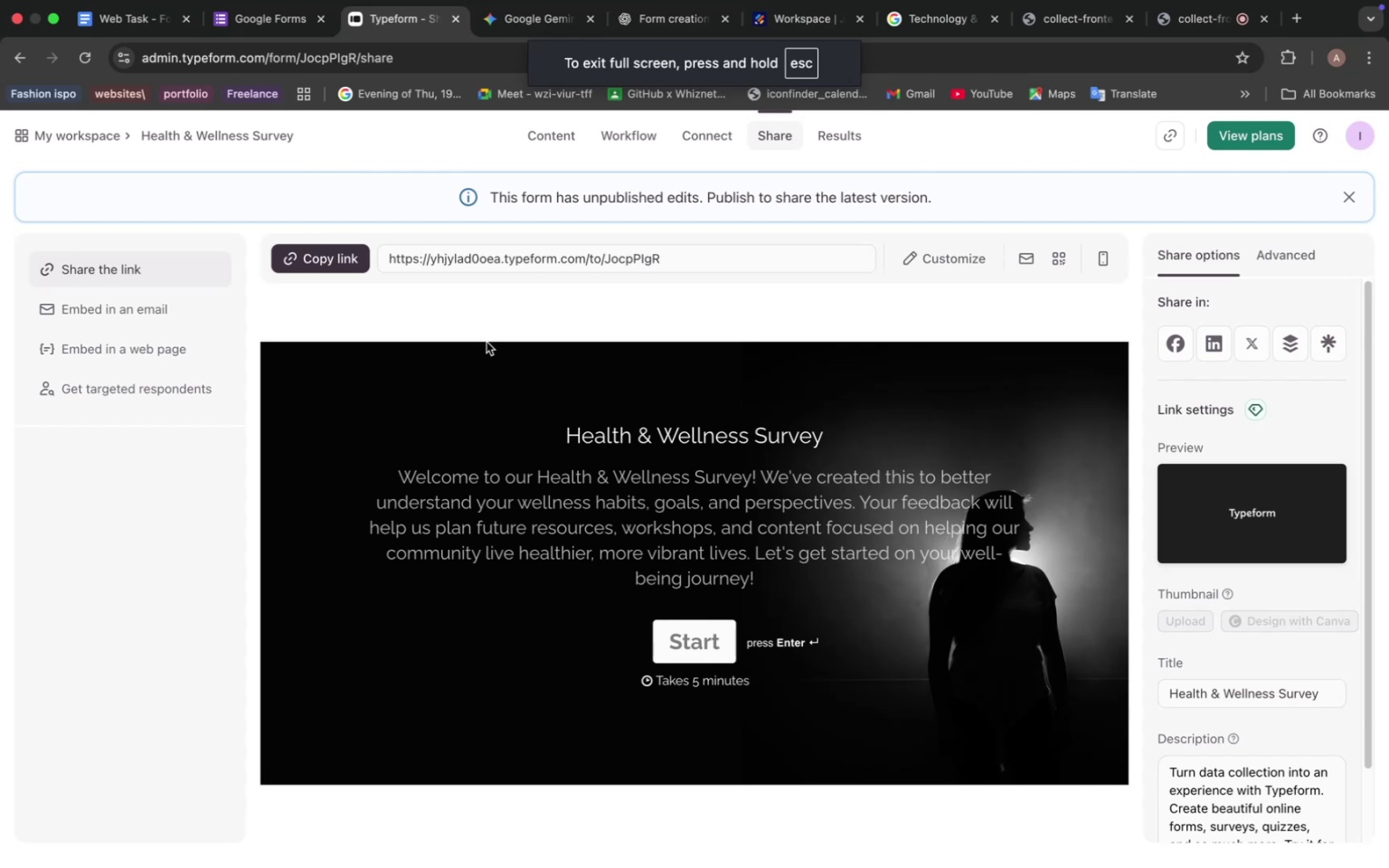 
hold_key(key=Space, duration=0.57)
 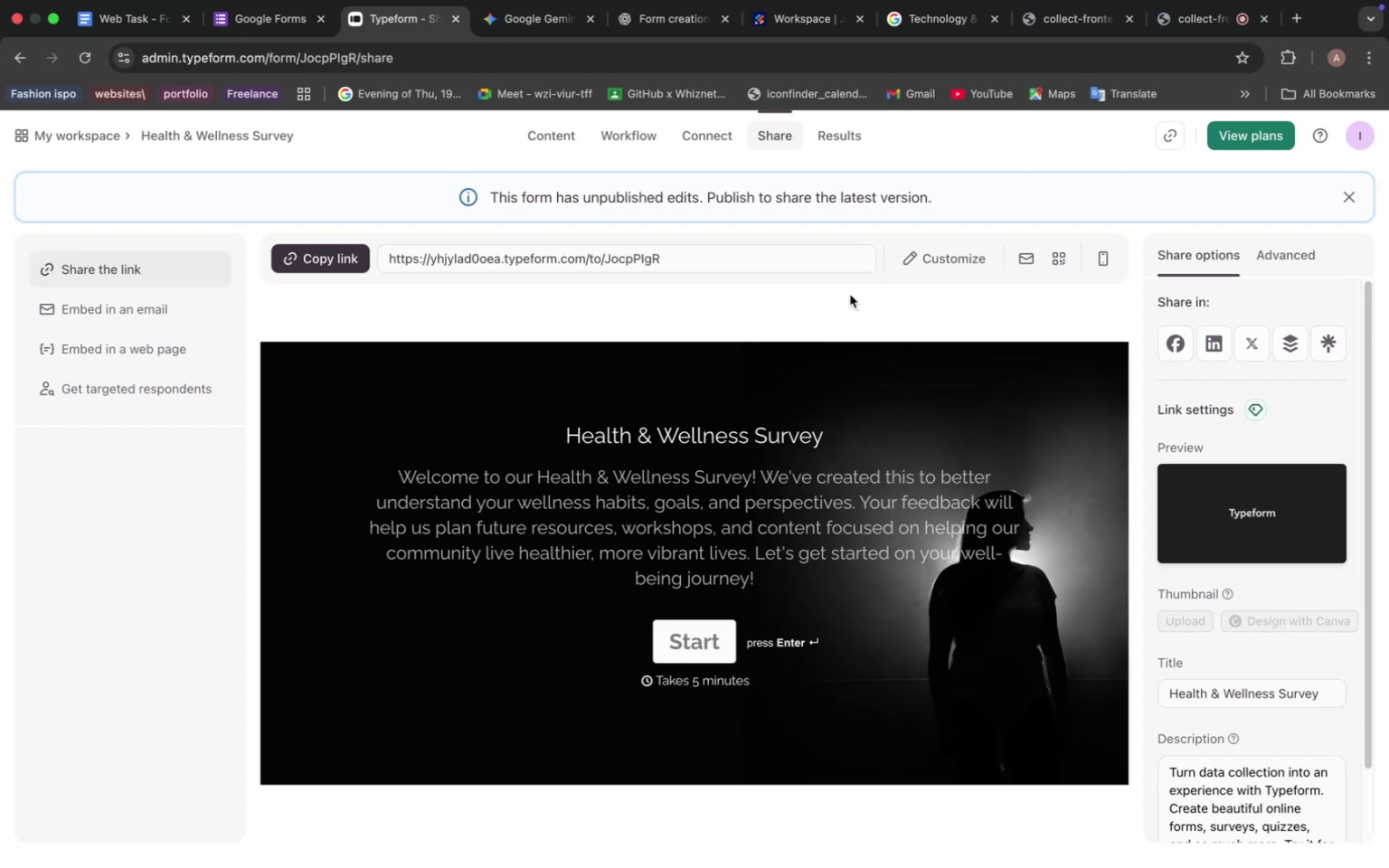 
wait(6.0)
 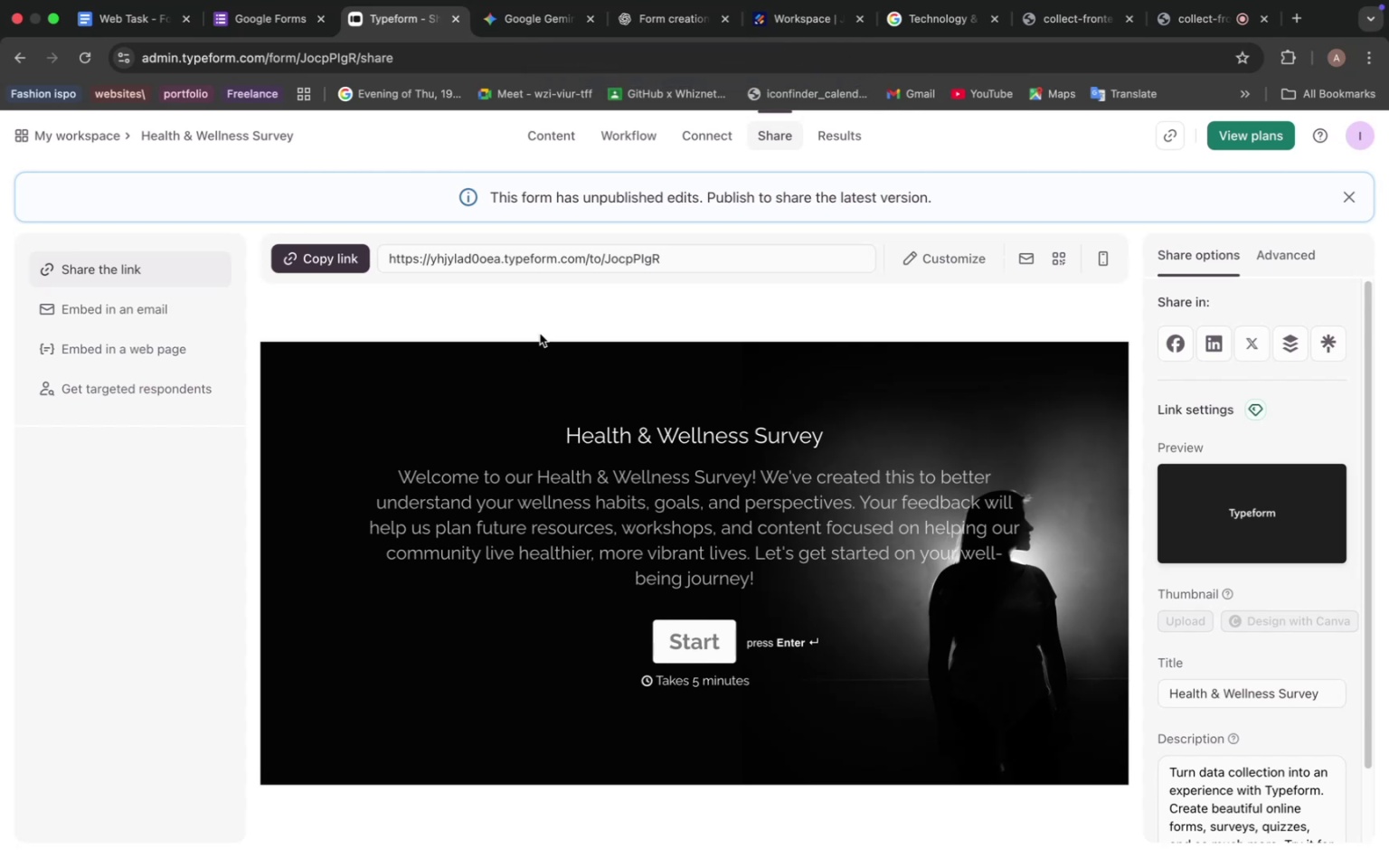 
left_click([851, 294])
 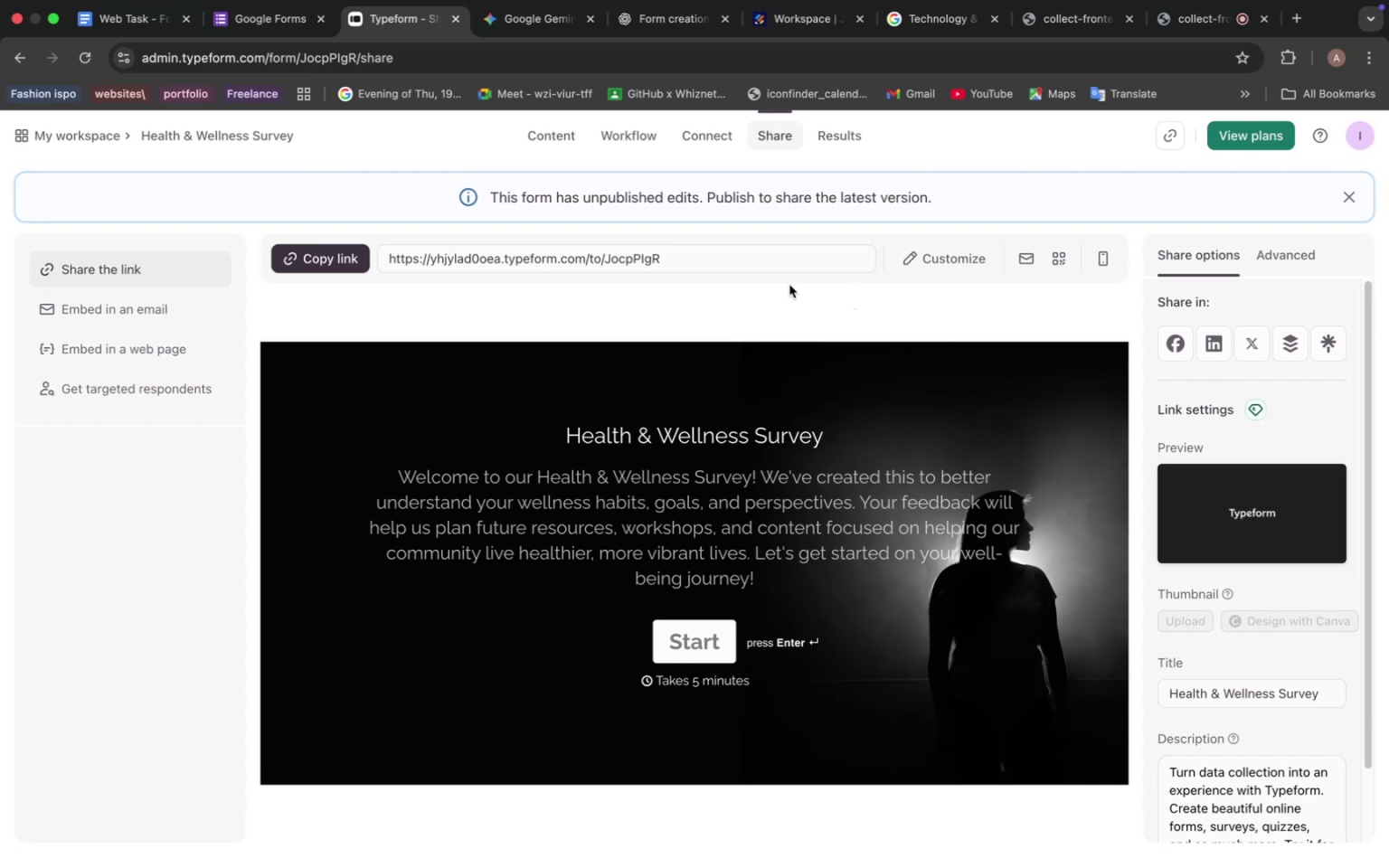 
wait(8.4)
 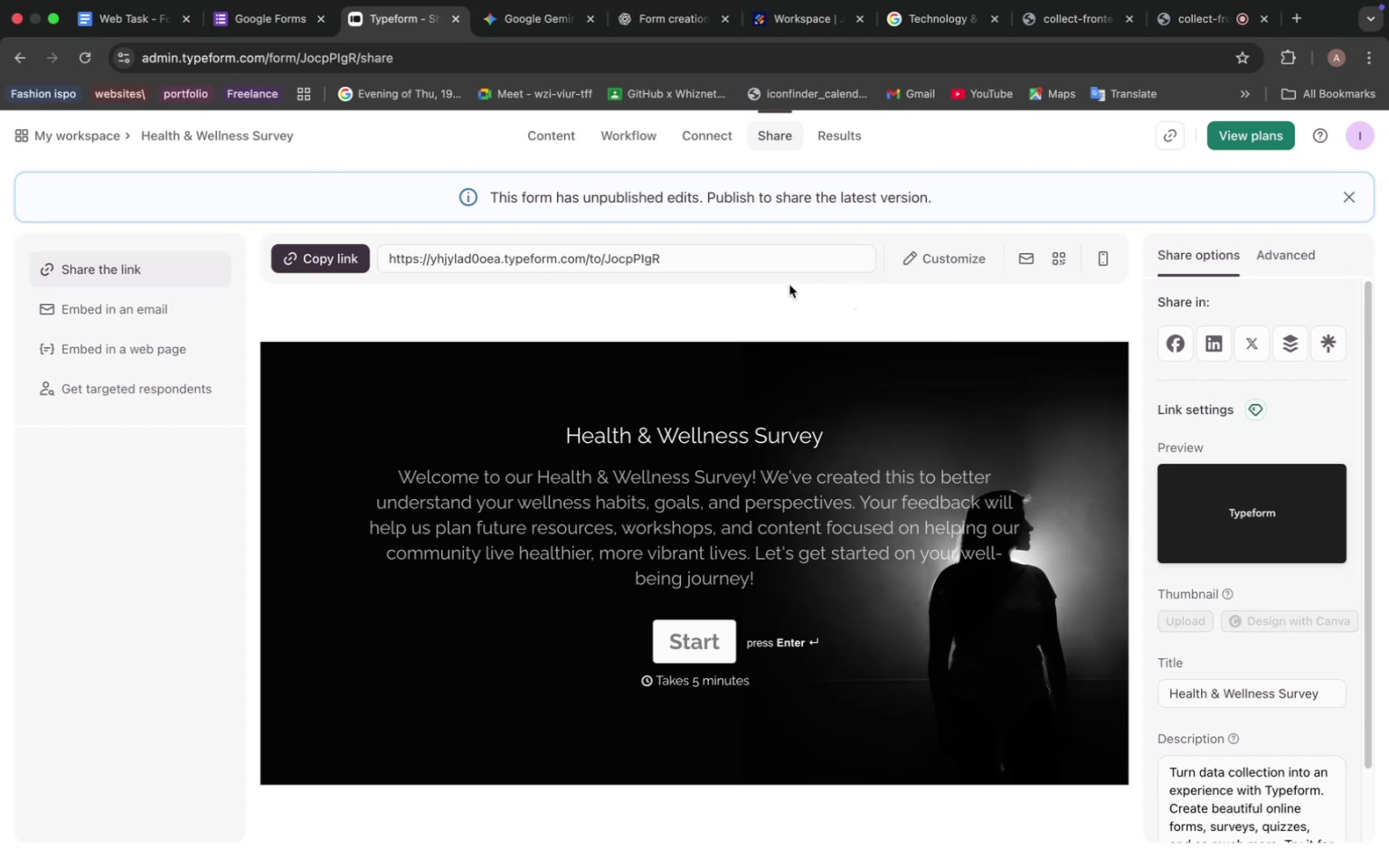 
left_click([65, 132])
 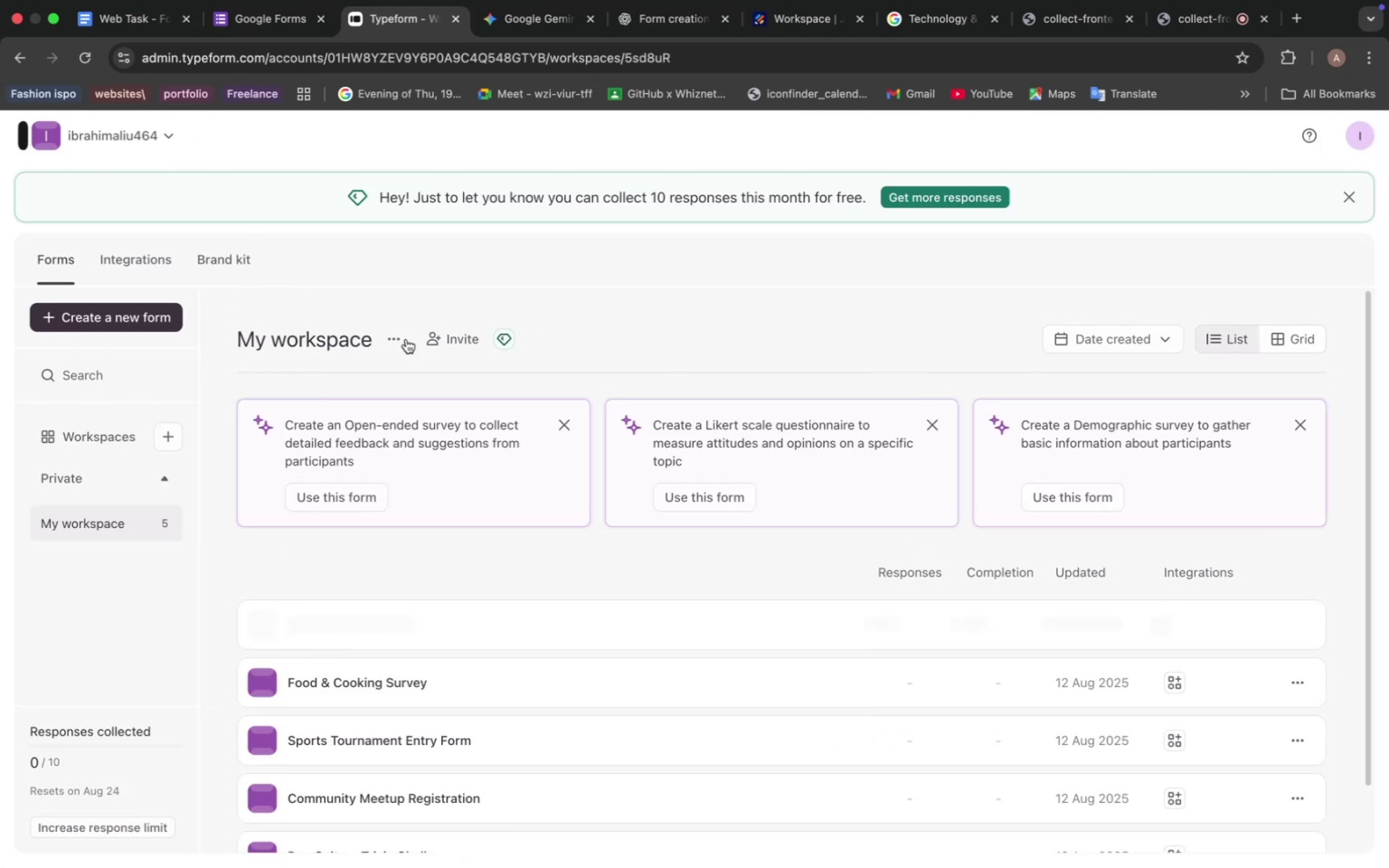 
scroll: coordinate [485, 382], scroll_direction: down, amount: 3.0
 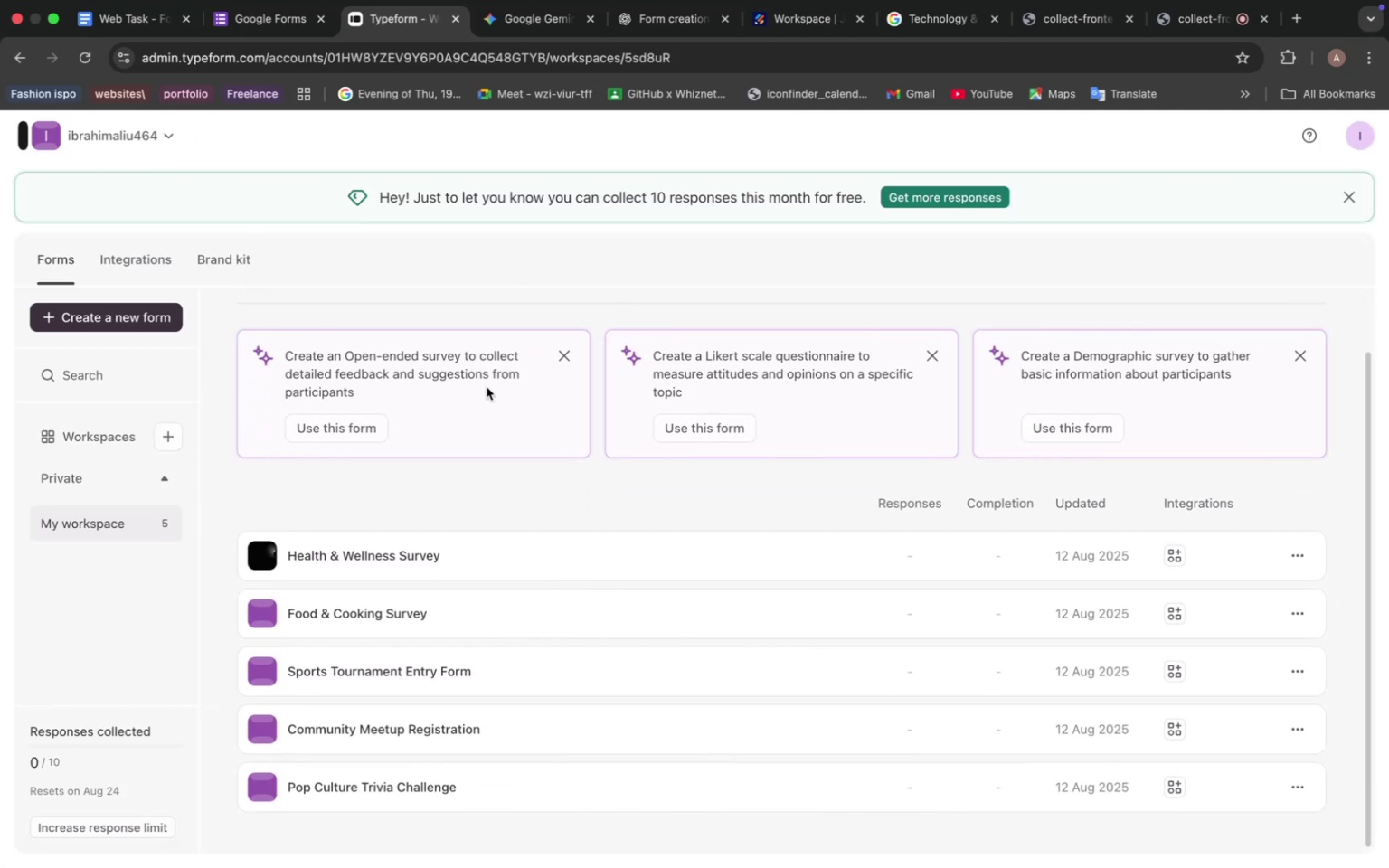 
wait(11.08)
 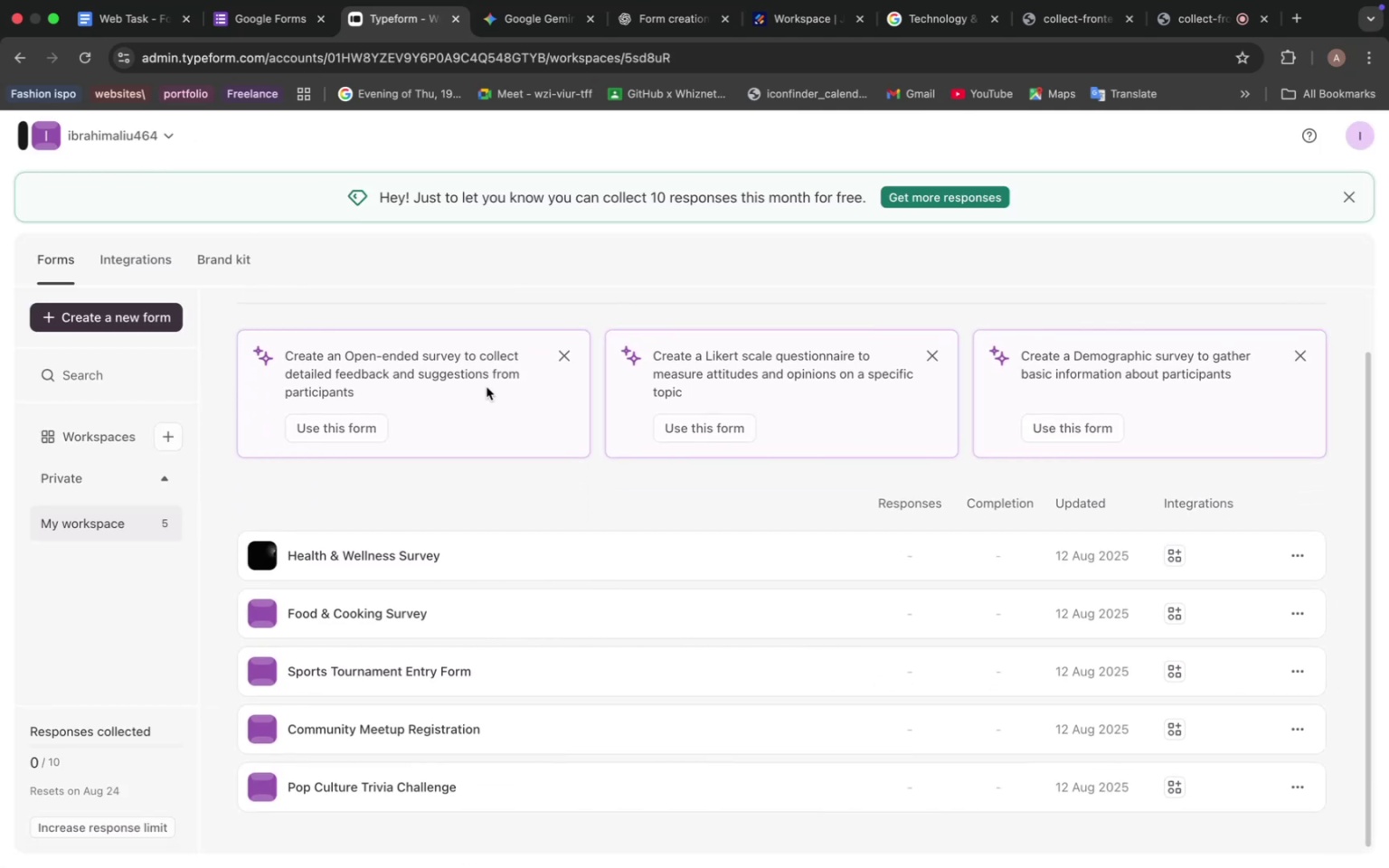 
left_click([1294, 552])
 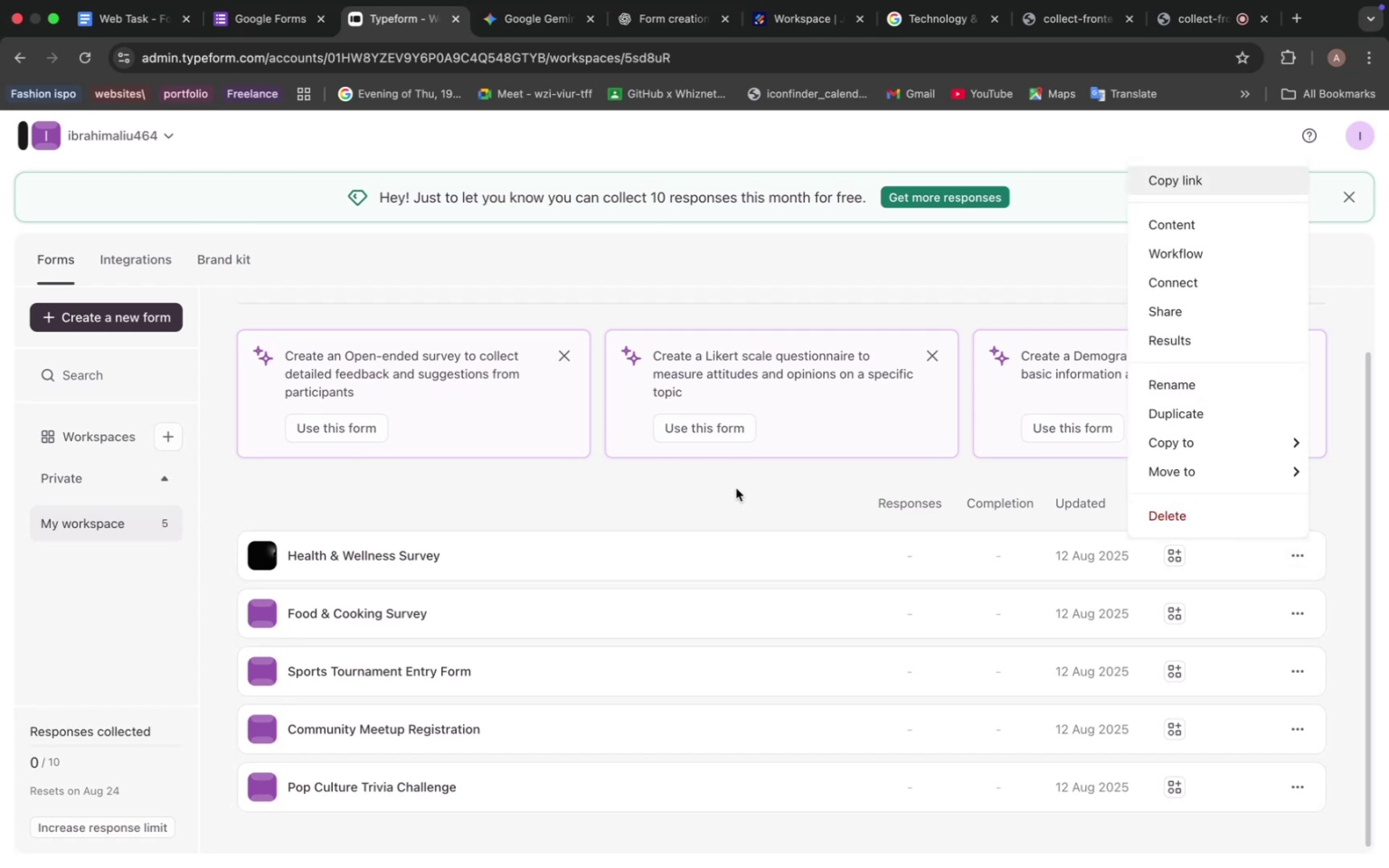 
wait(5.52)
 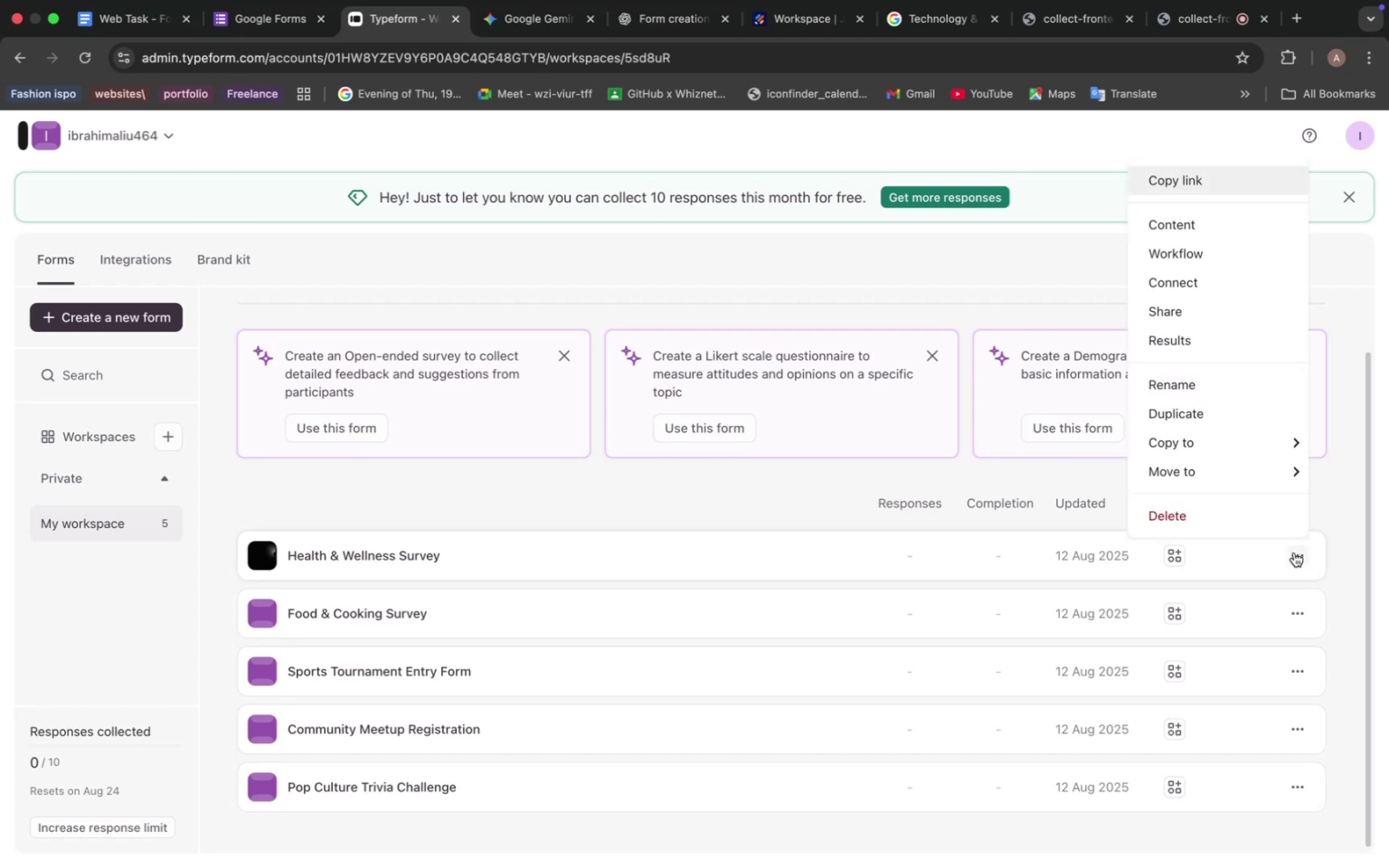 
left_click([736, 487])
 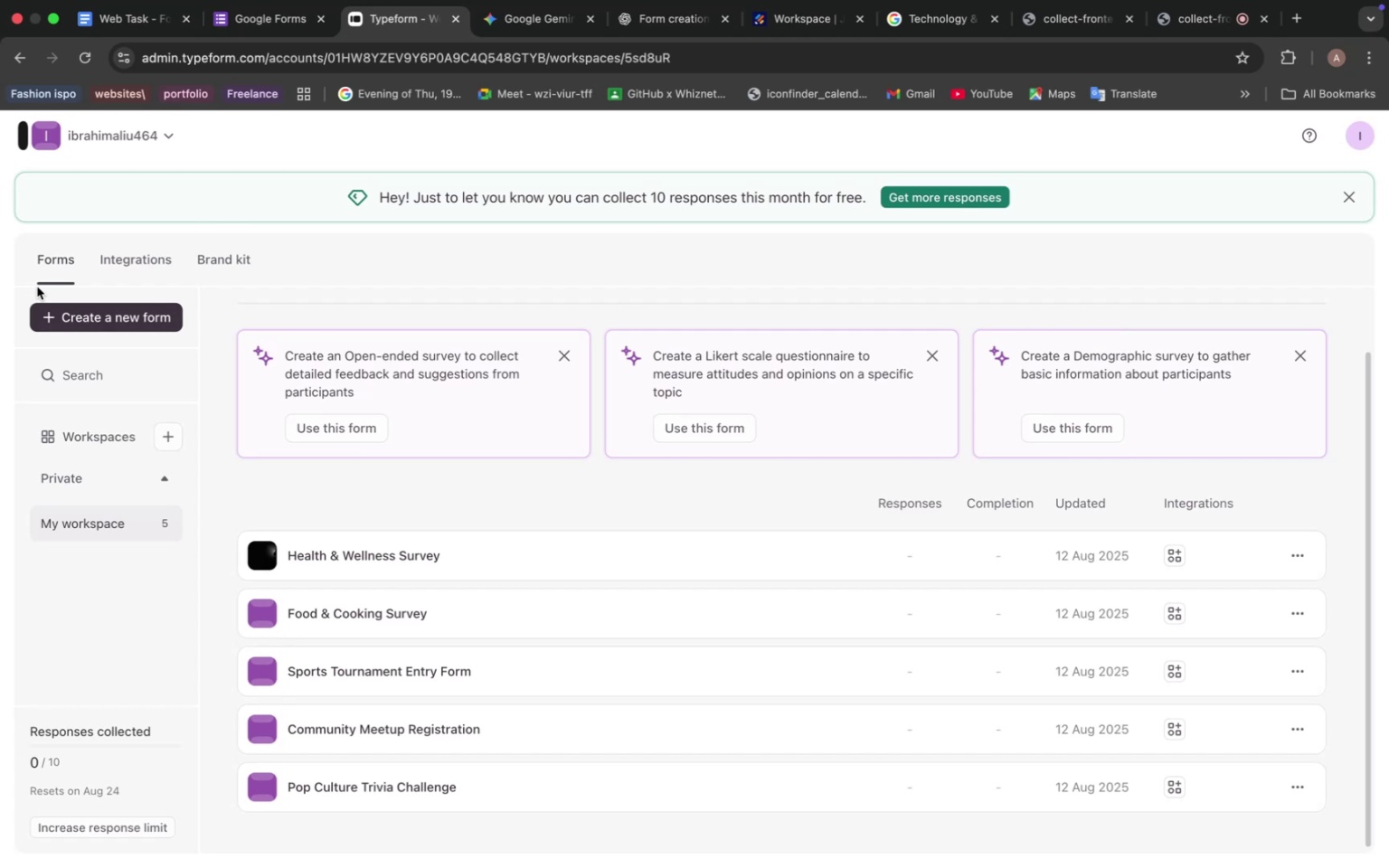 
left_click([149, 326])
 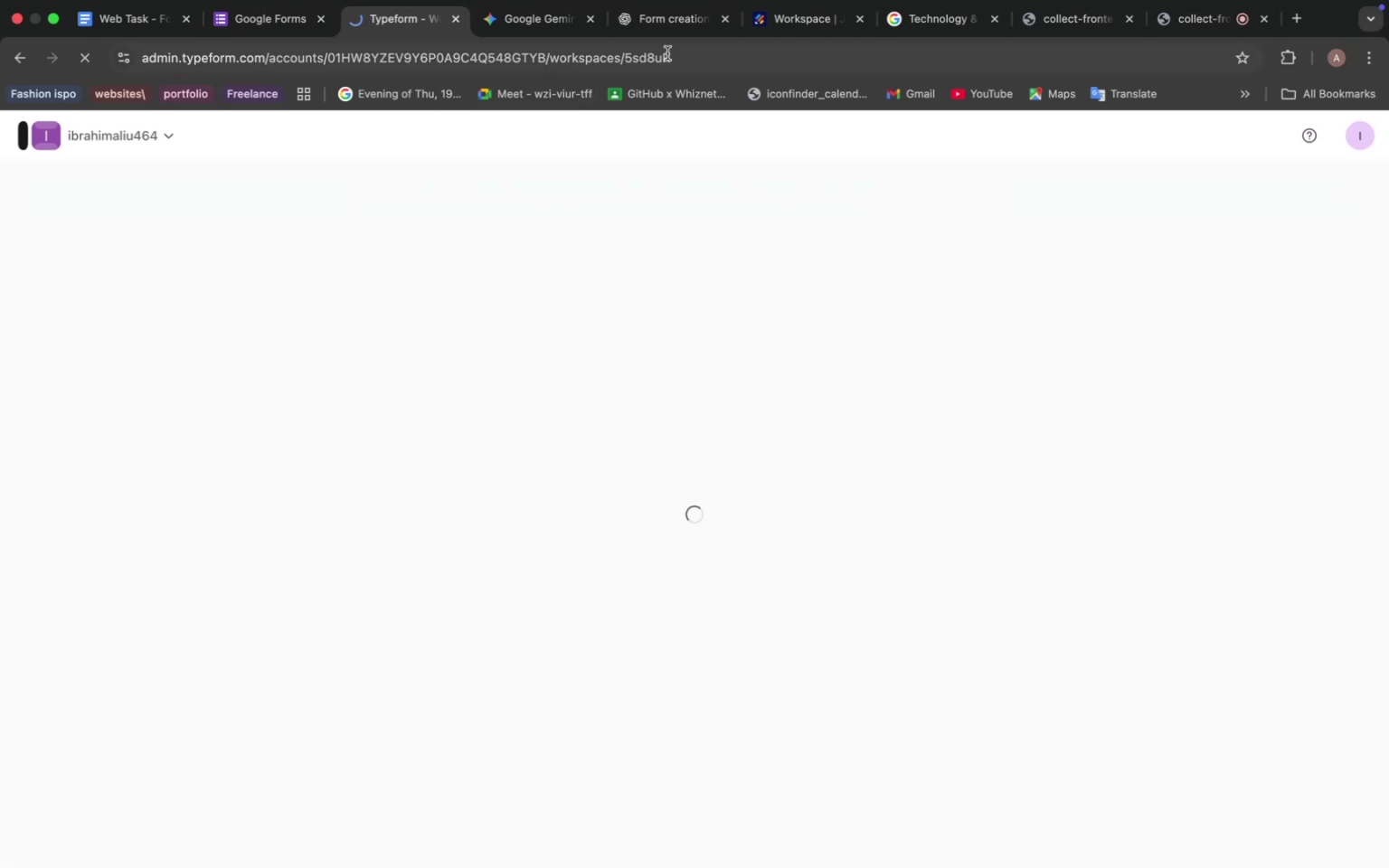 
left_click([659, 14])
 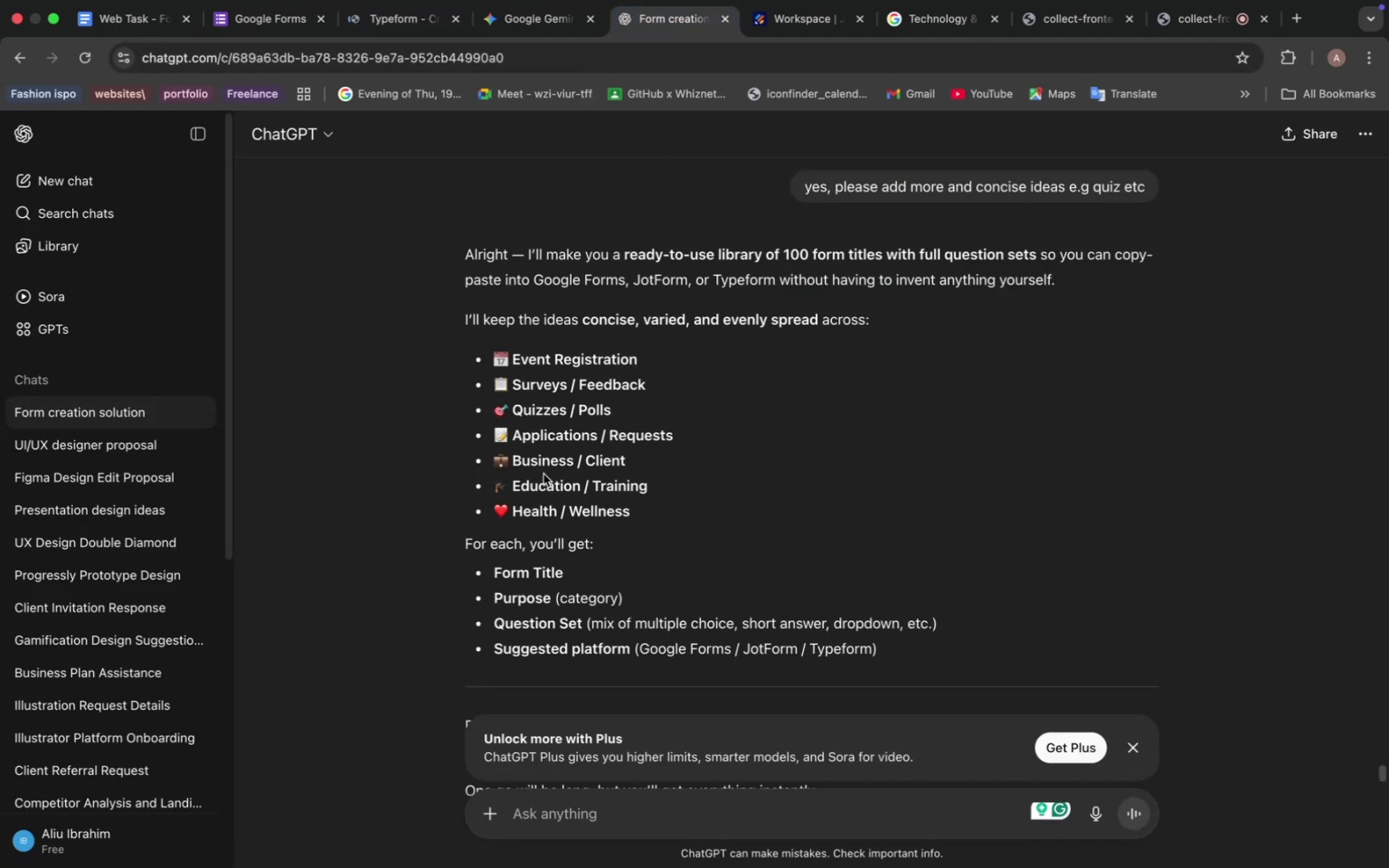 
scroll: coordinate [543, 452], scroll_direction: up, amount: 47.0
 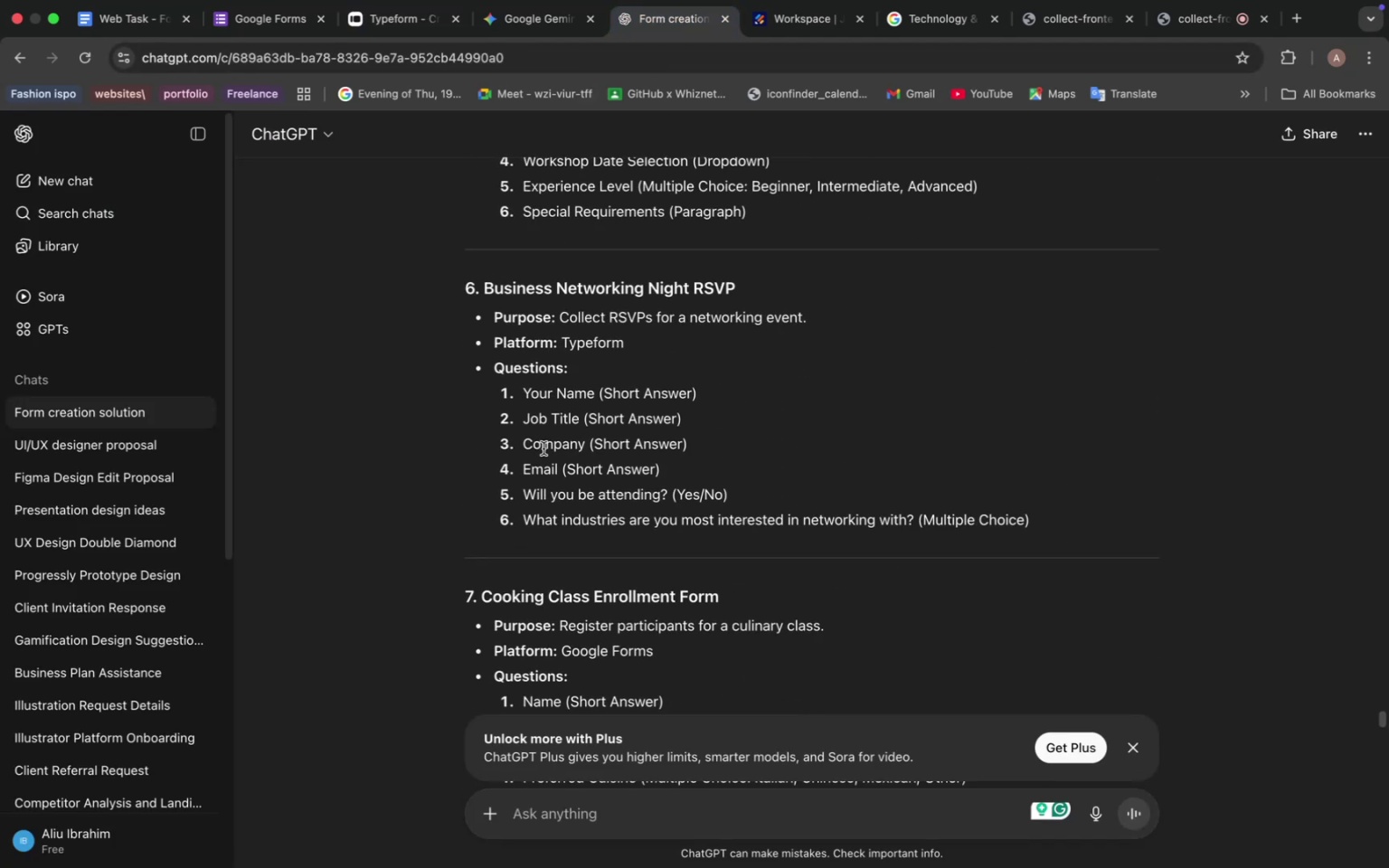 
scroll: coordinate [543, 448], scroll_direction: down, amount: 8.0
 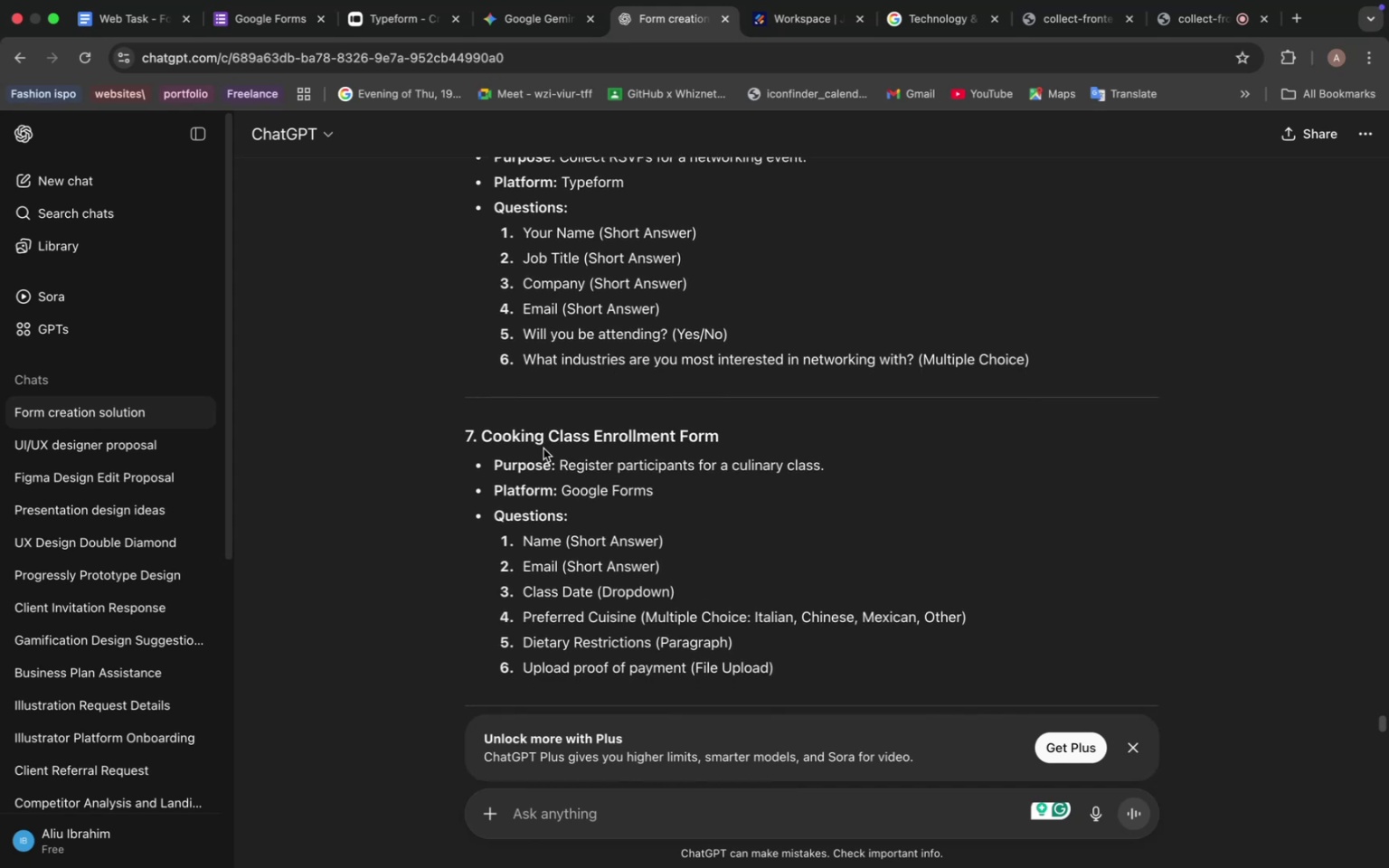 
scroll: coordinate [543, 448], scroll_direction: up, amount: 19.0
 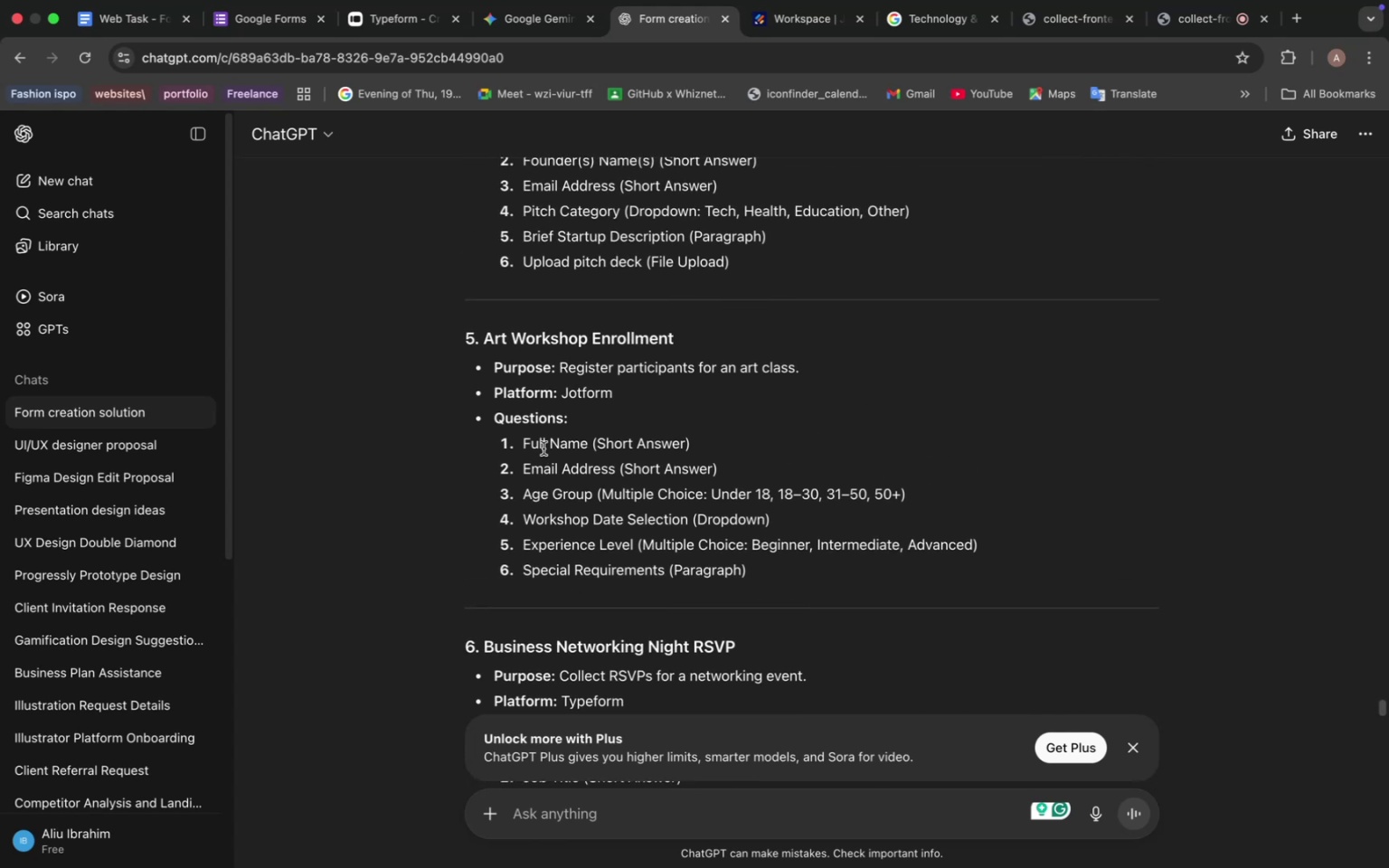 
wait(9.0)
 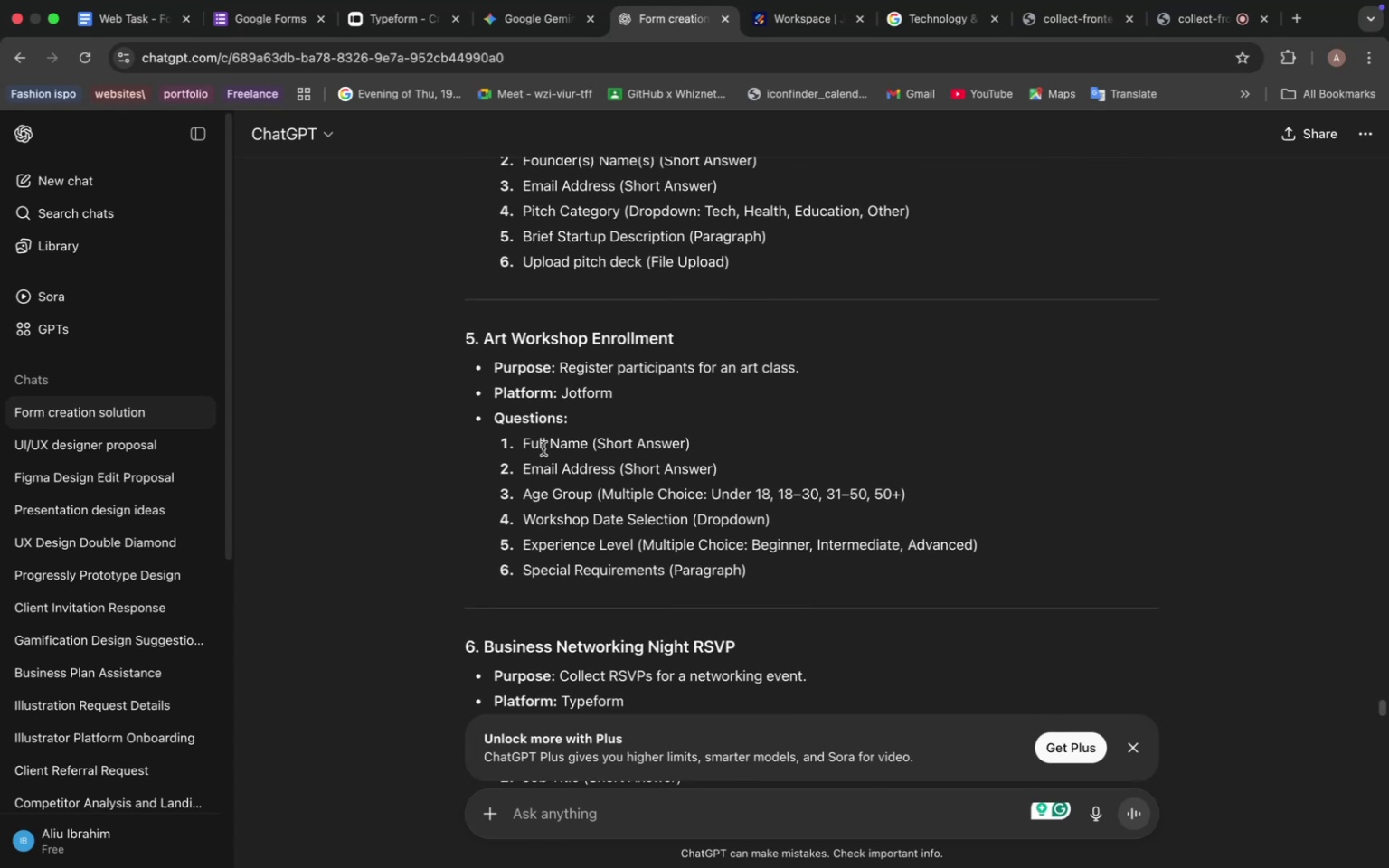 
left_click_drag(start_coordinate=[485, 341], to_coordinate=[718, 342])
 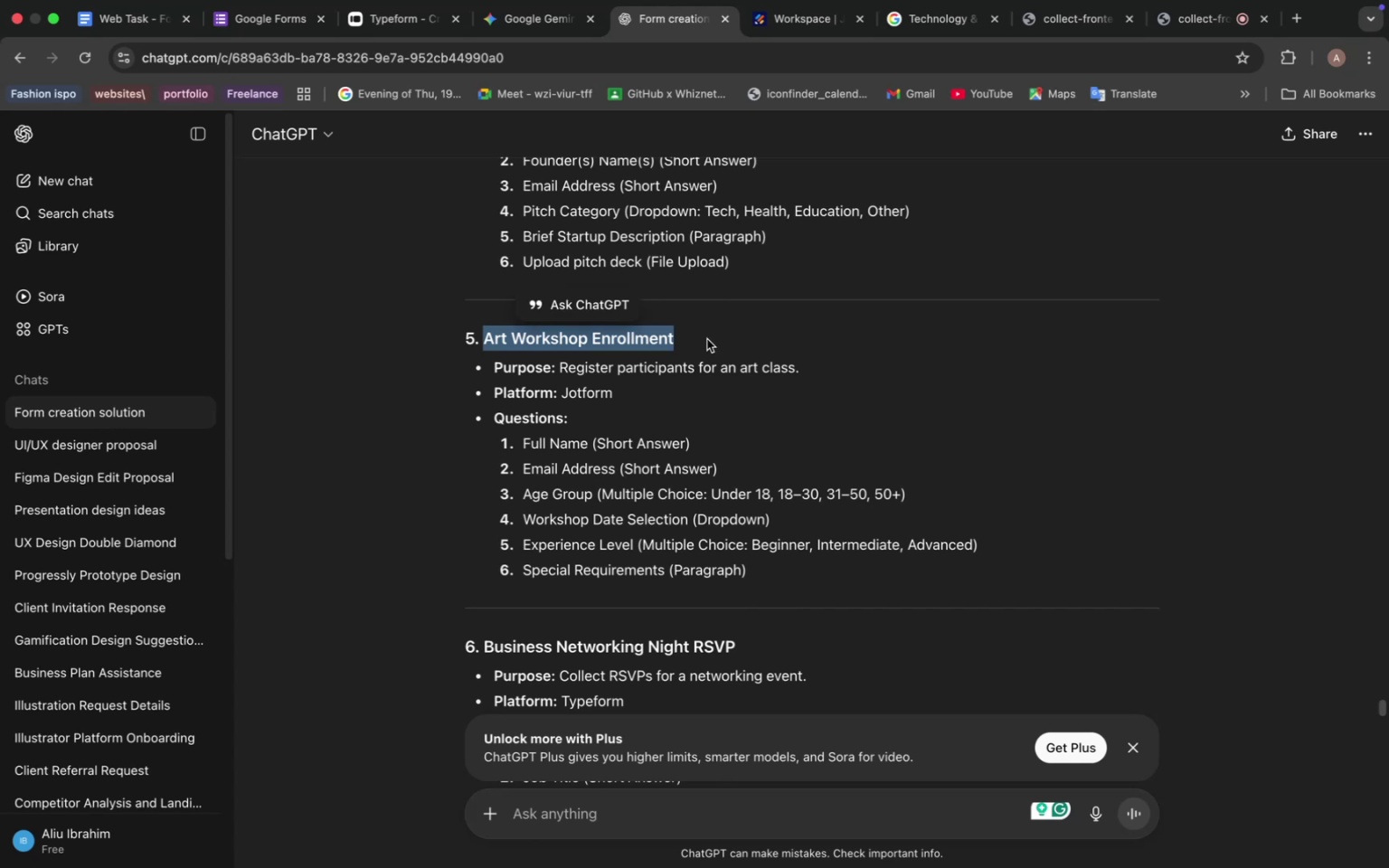 
key(Meta+C)
 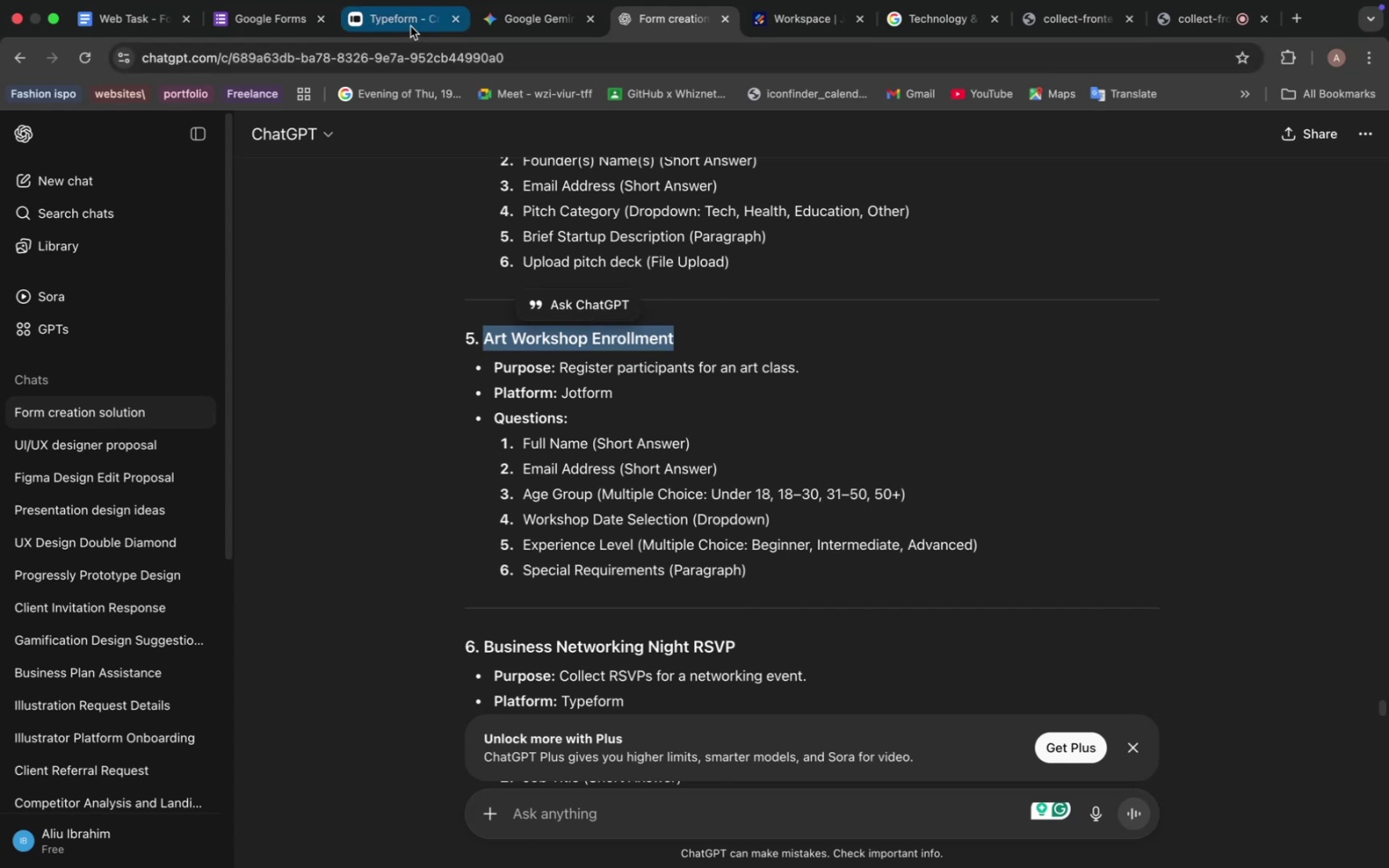 
left_click([408, 24])
 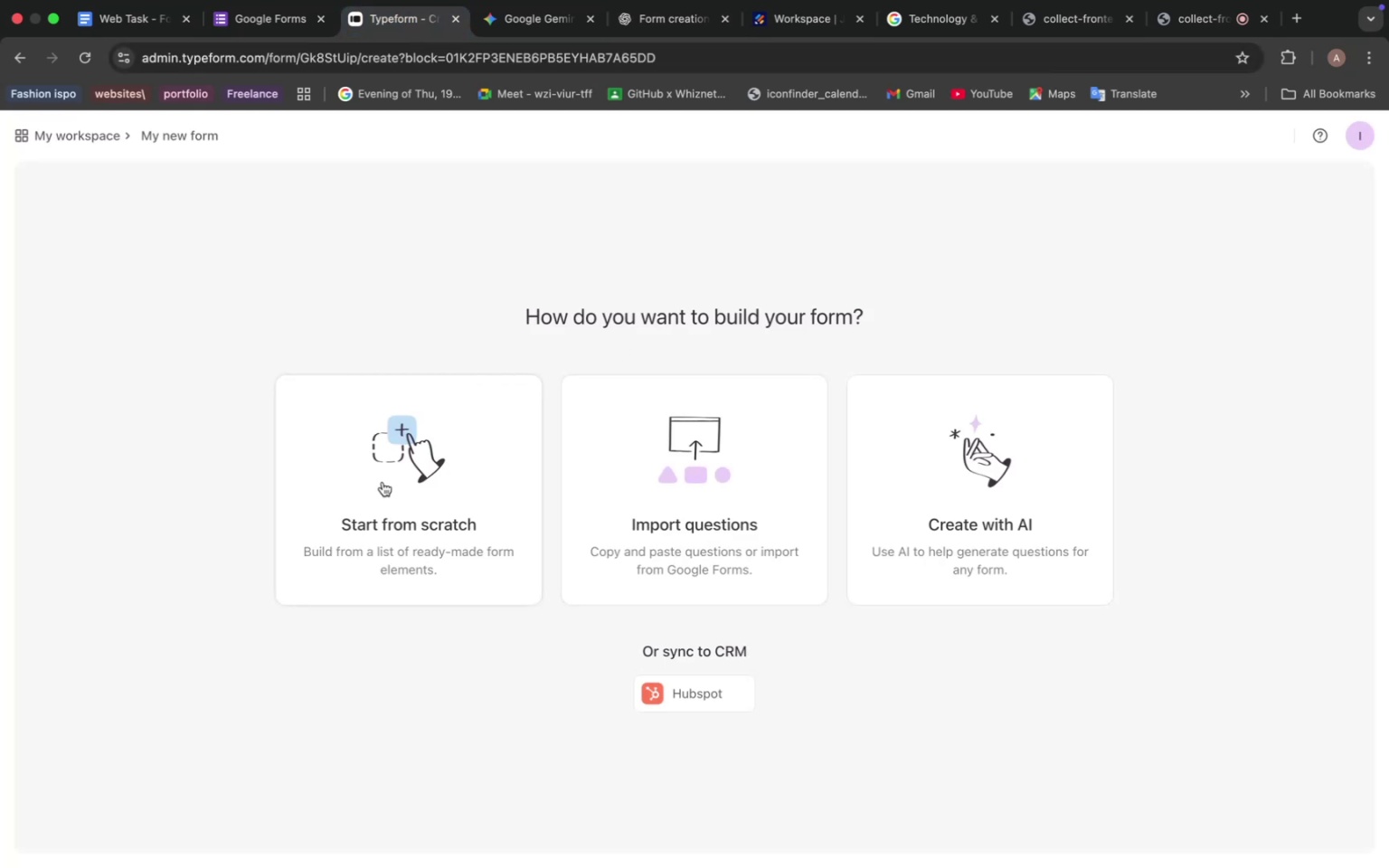 
left_click([398, 449])
 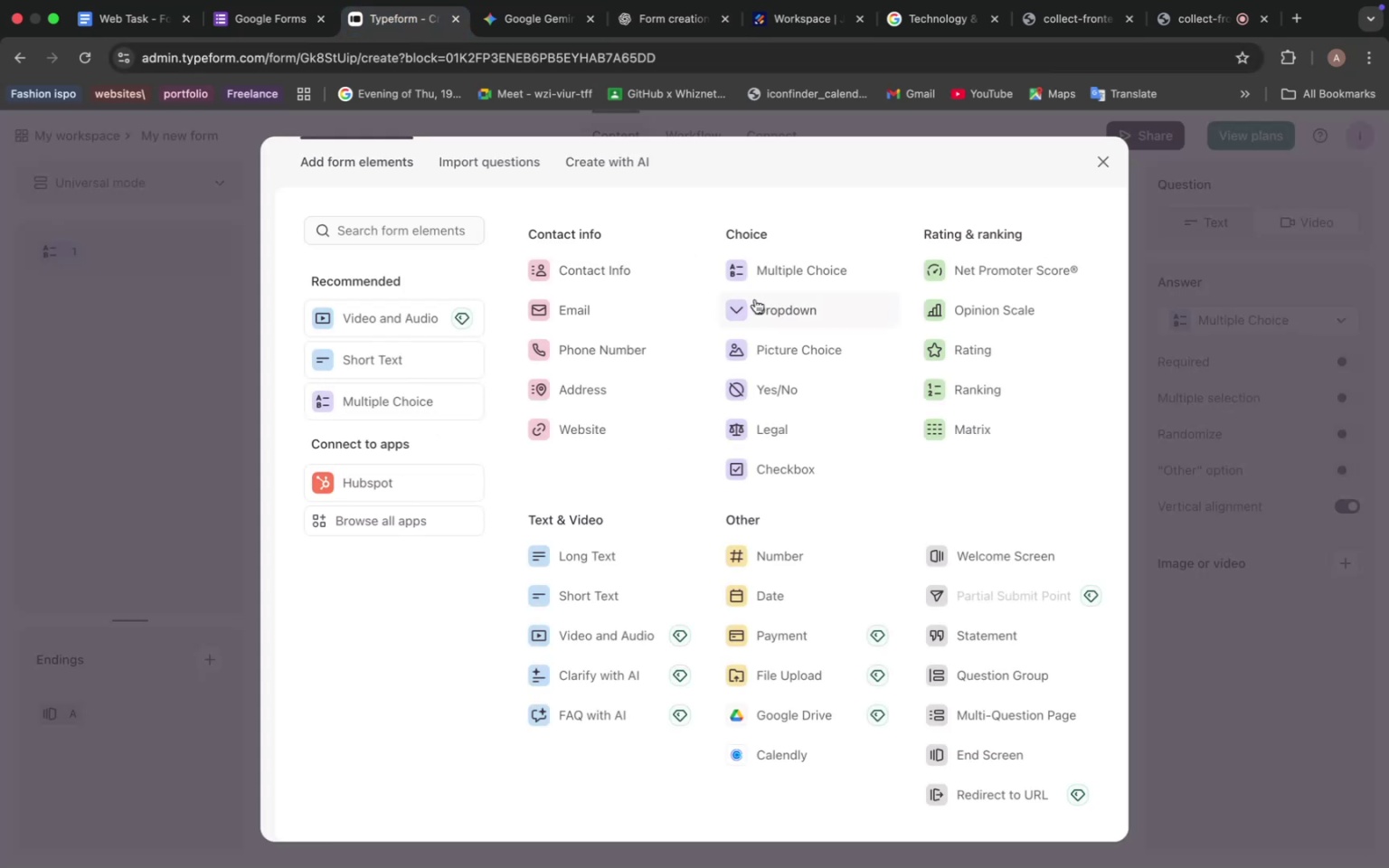 
left_click([984, 552])
 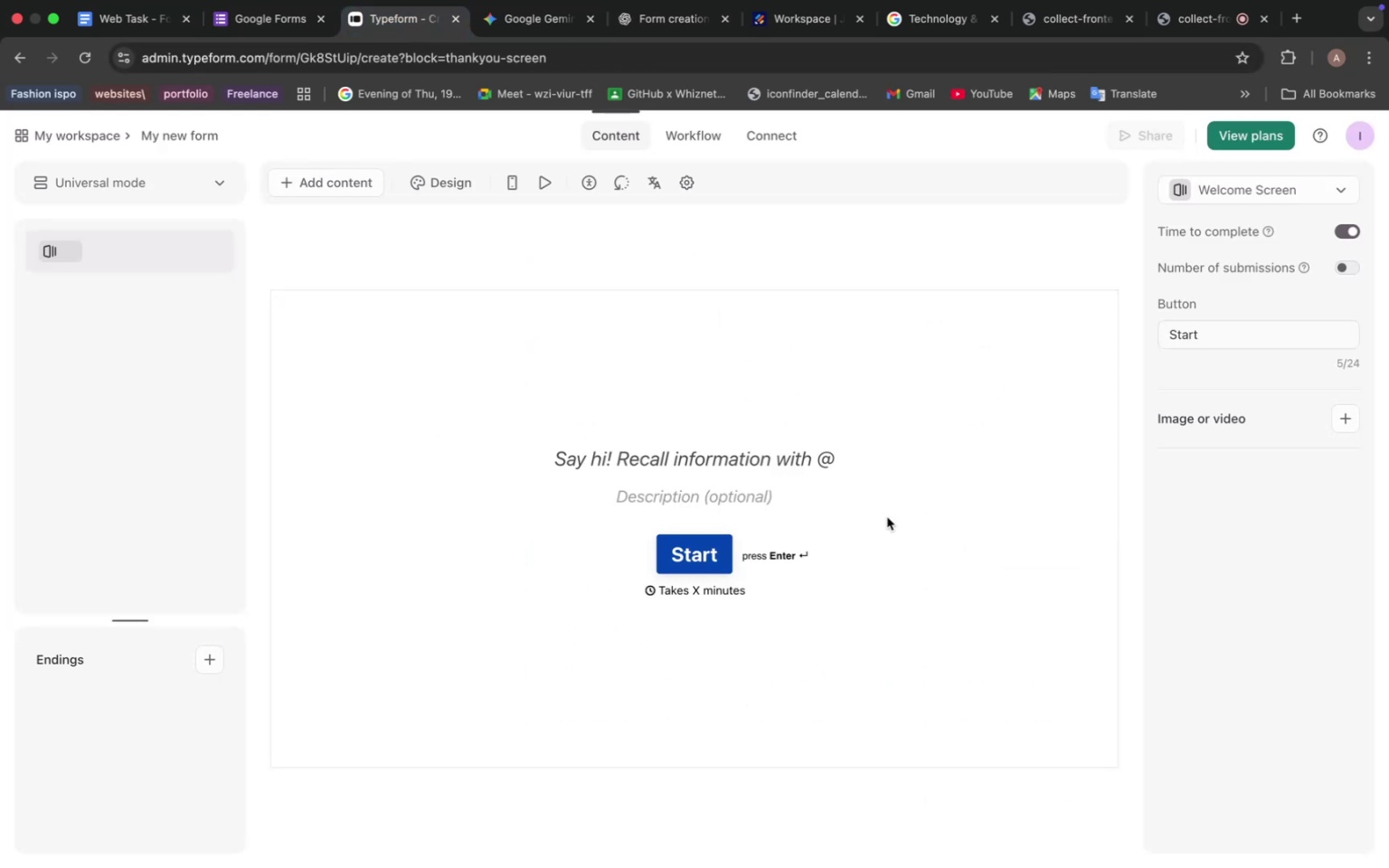 
left_click([723, 460])
 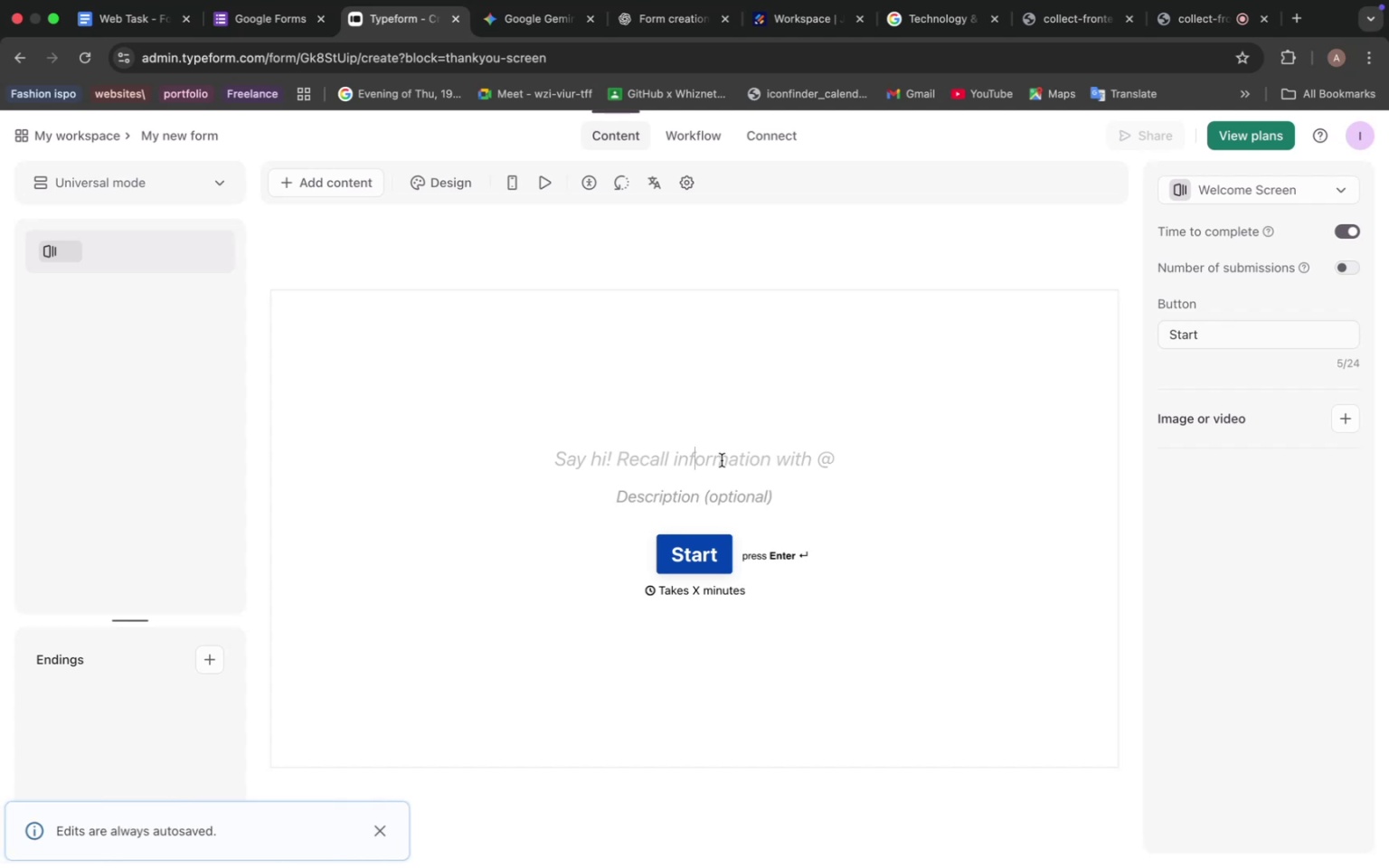 
key(Meta+V)
 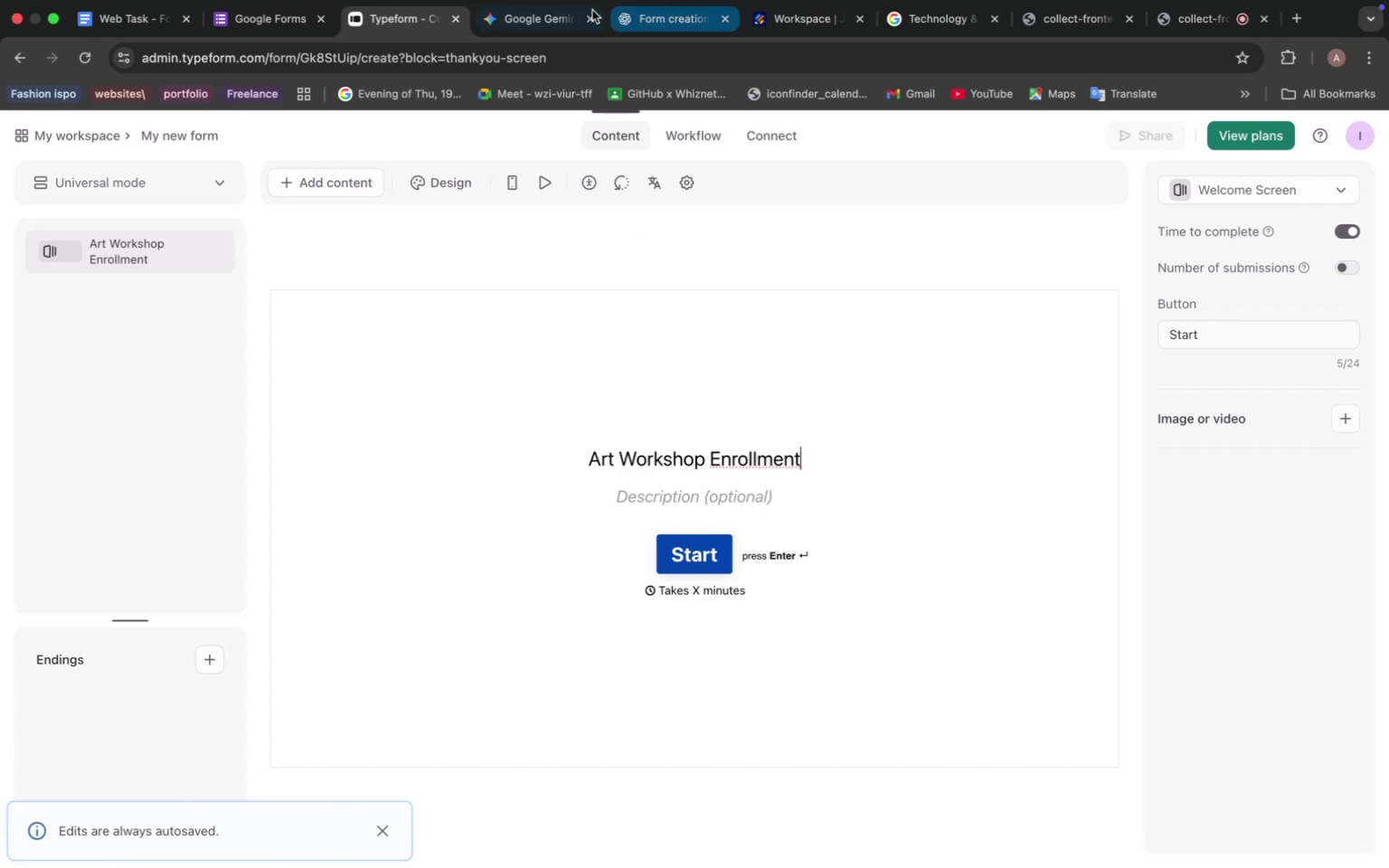 
left_click([541, 20])
 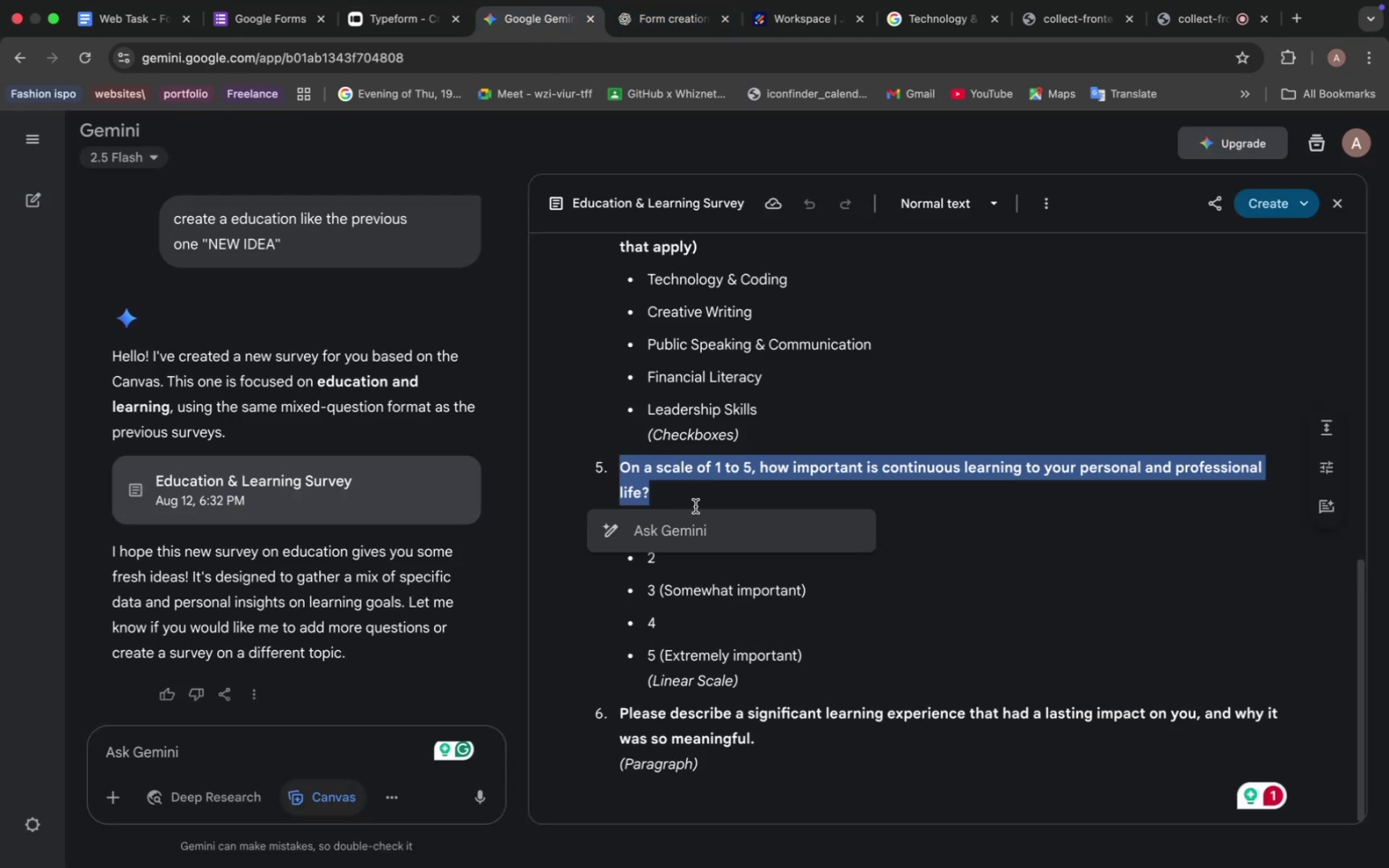 
left_click([696, 492])
 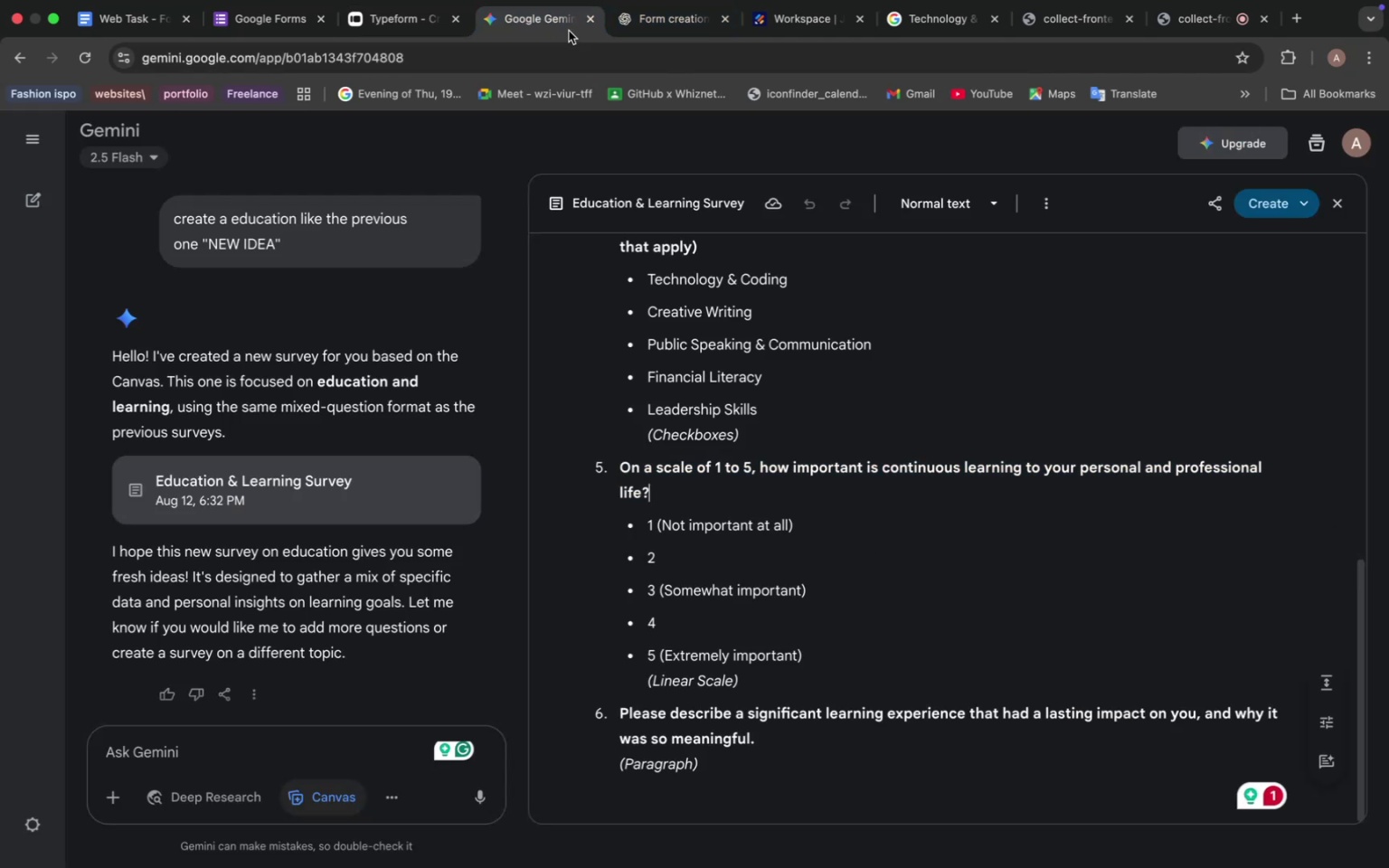 
left_click([648, 25])
 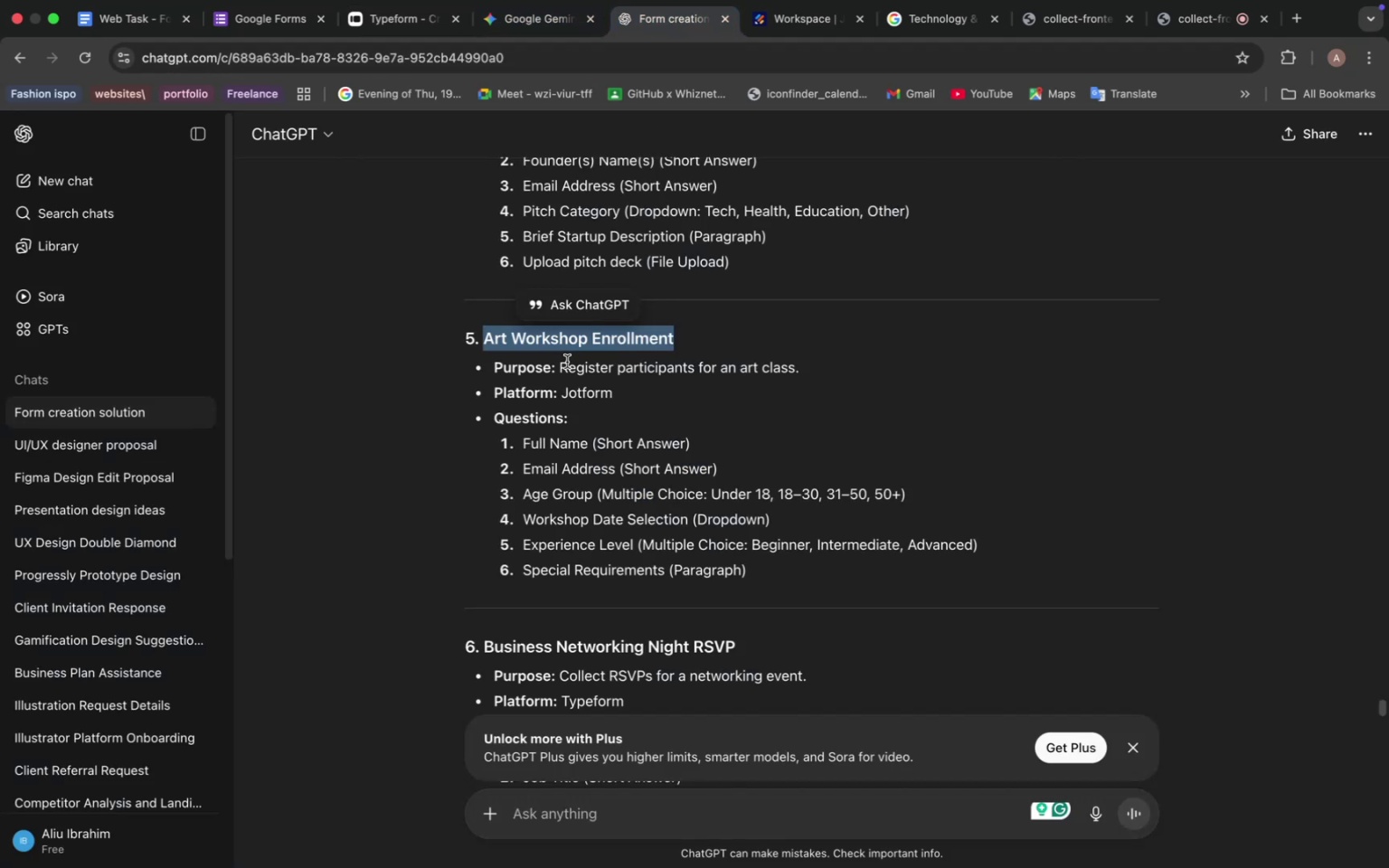 
left_click_drag(start_coordinate=[563, 364], to_coordinate=[801, 361])
 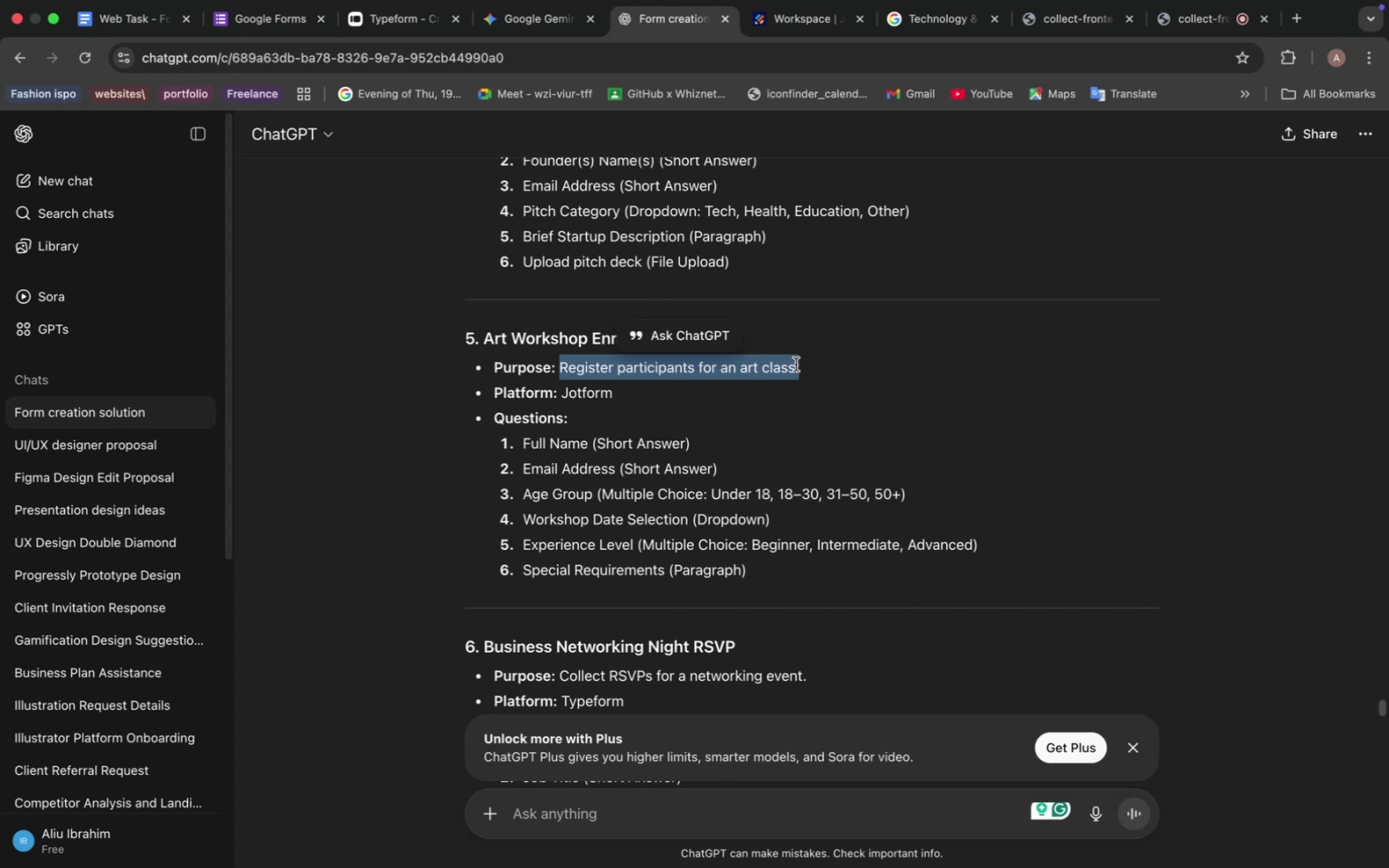 
key(Meta+C)
 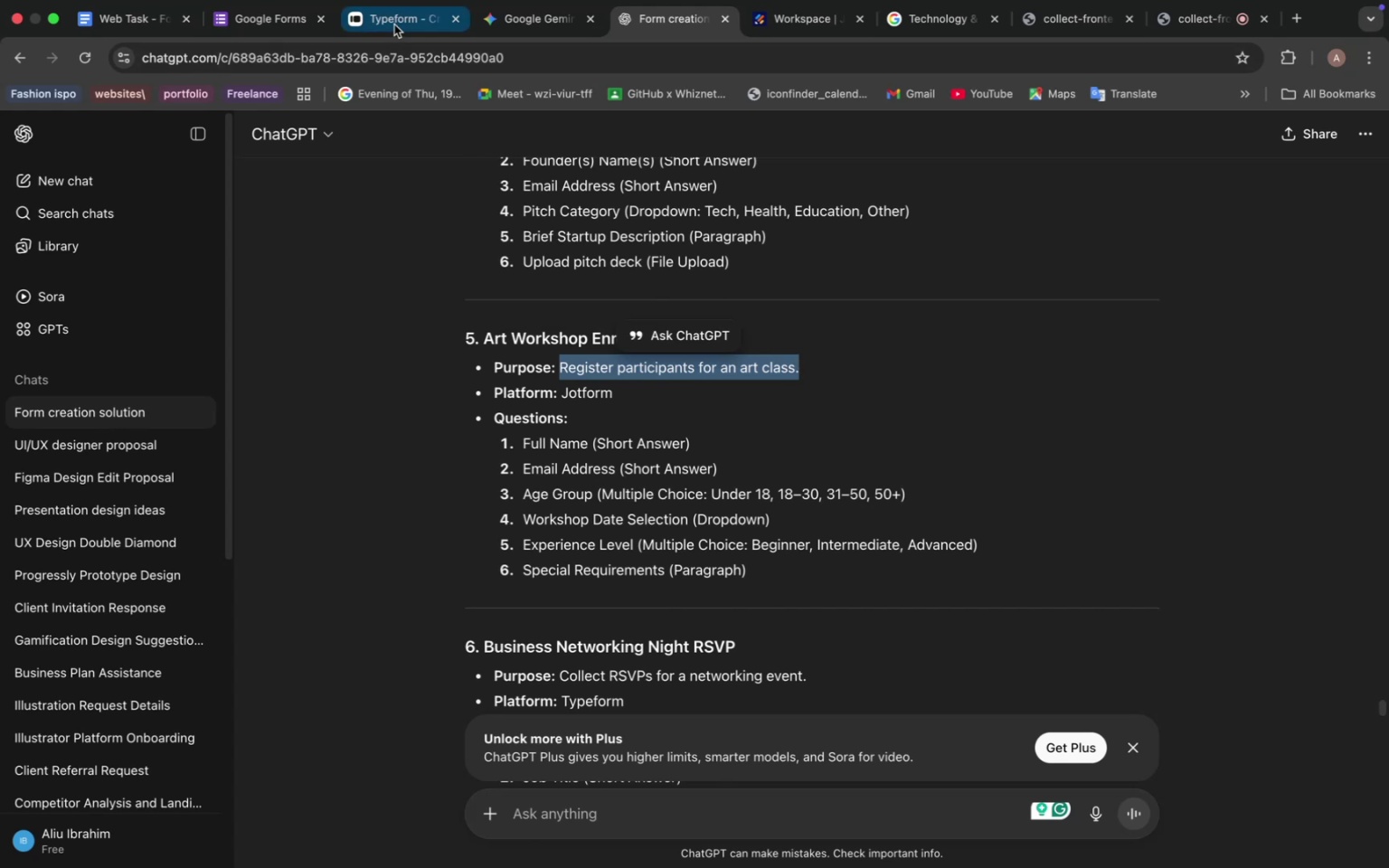 
left_click([392, 24])
 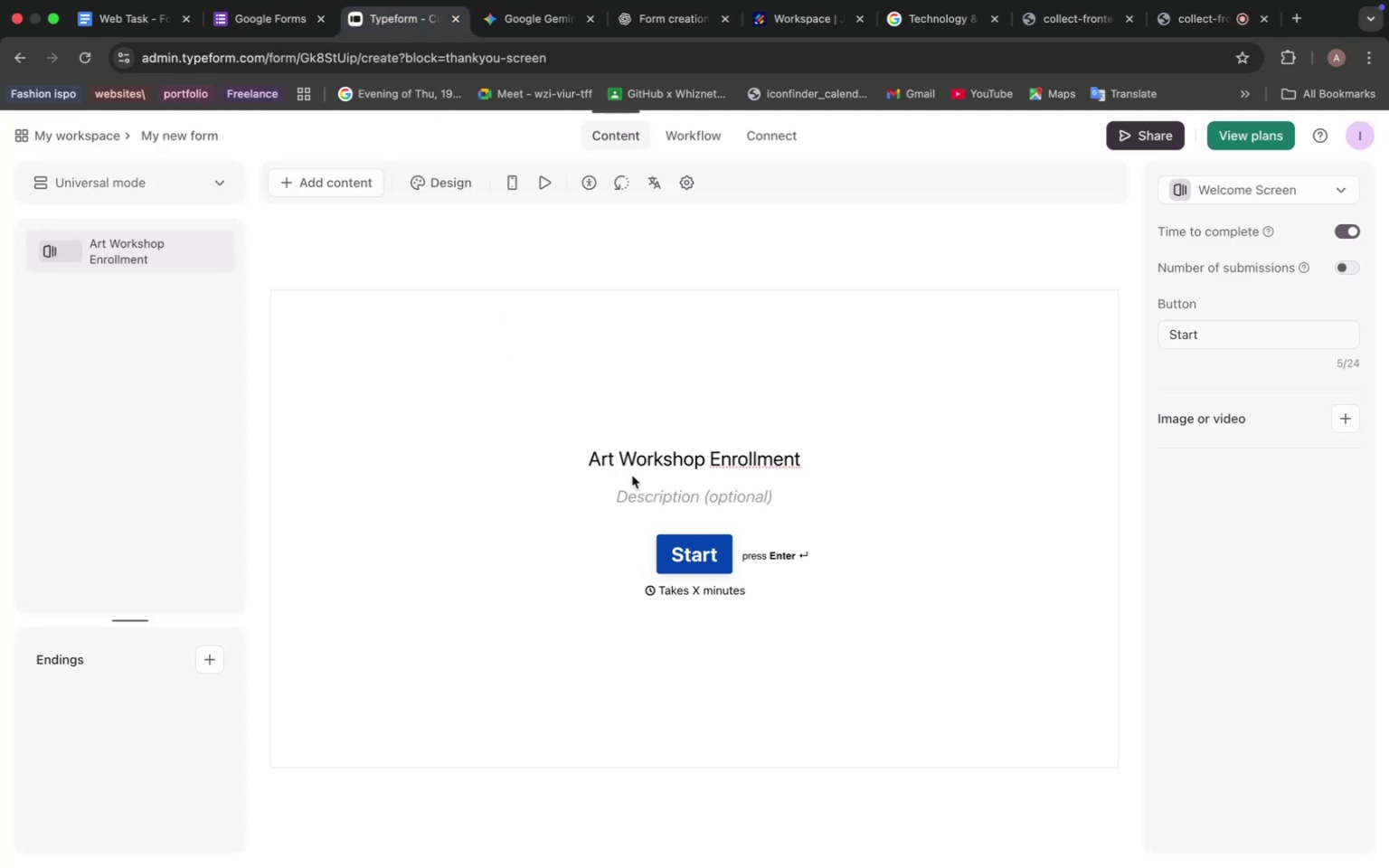 
left_click([642, 485])
 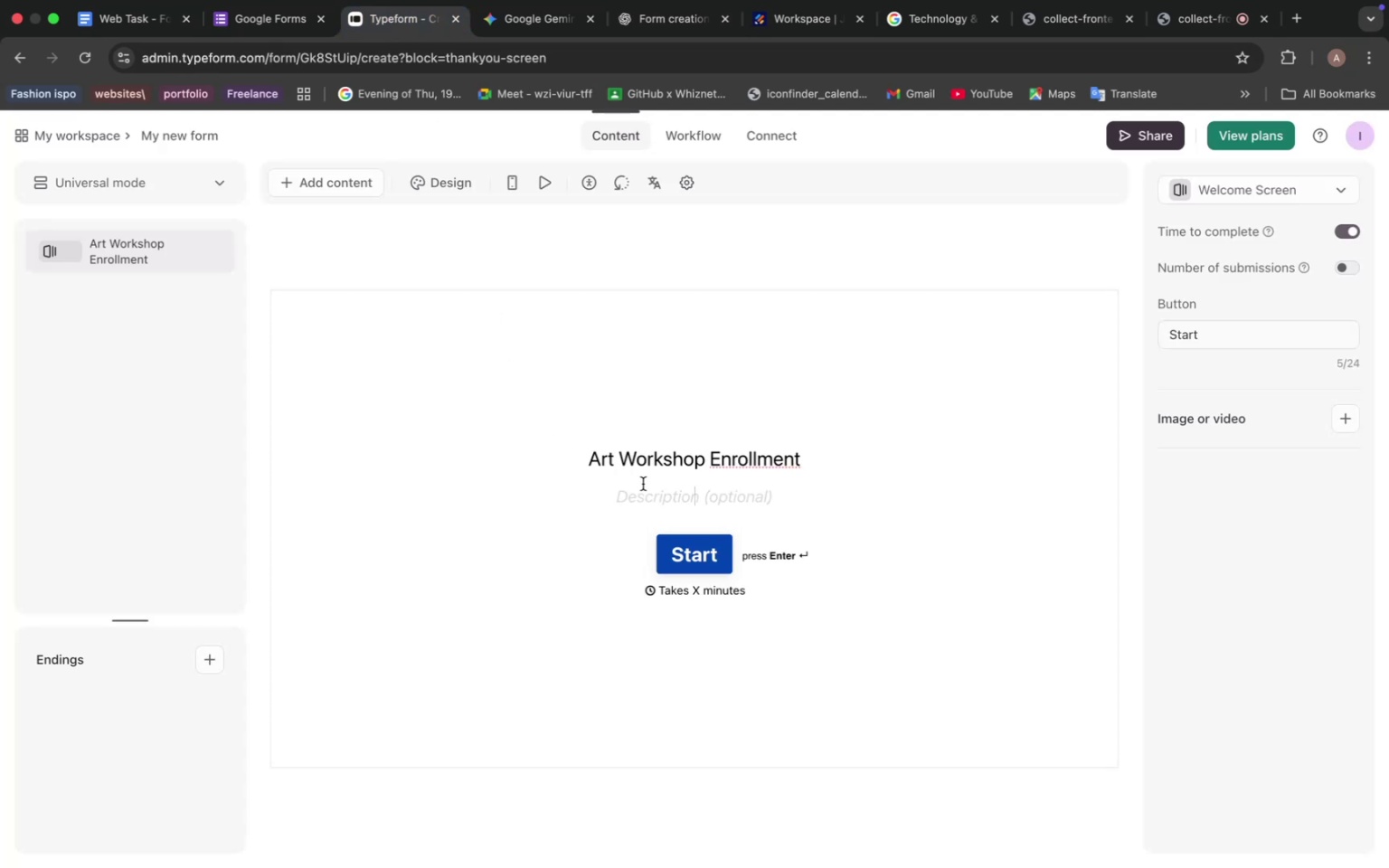 
key(Meta+V)
 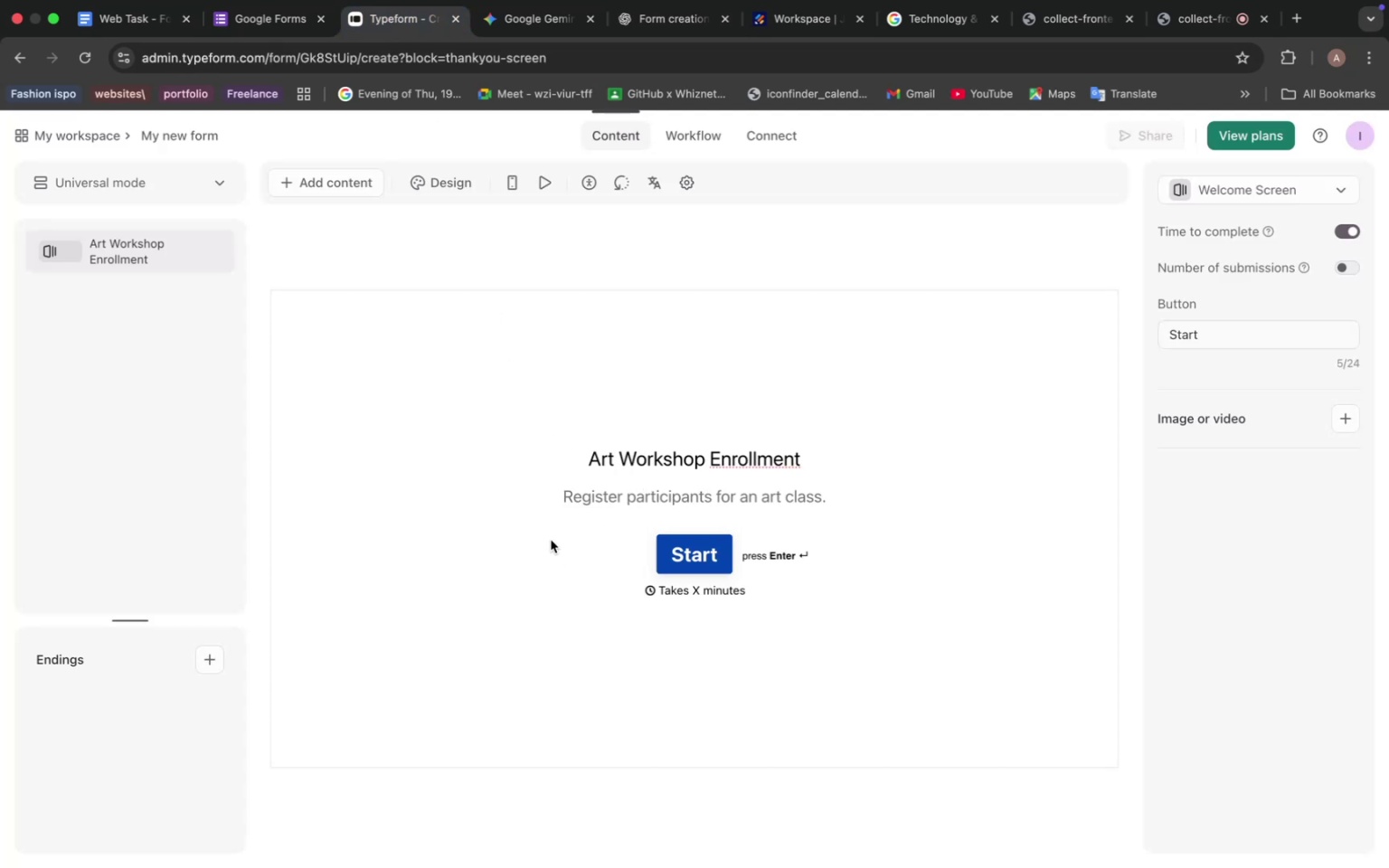 
left_click([545, 537])
 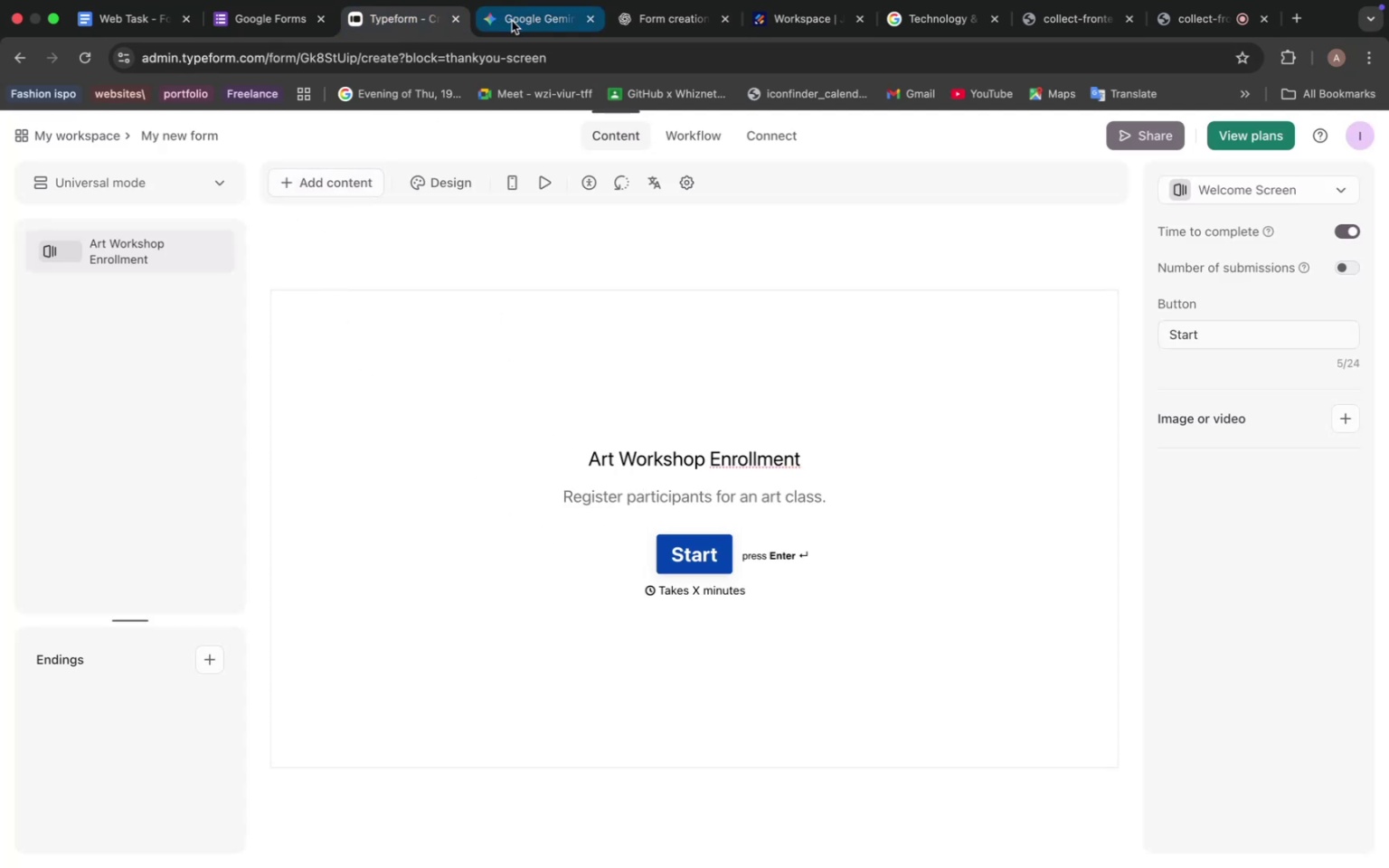 
left_click([653, 24])
 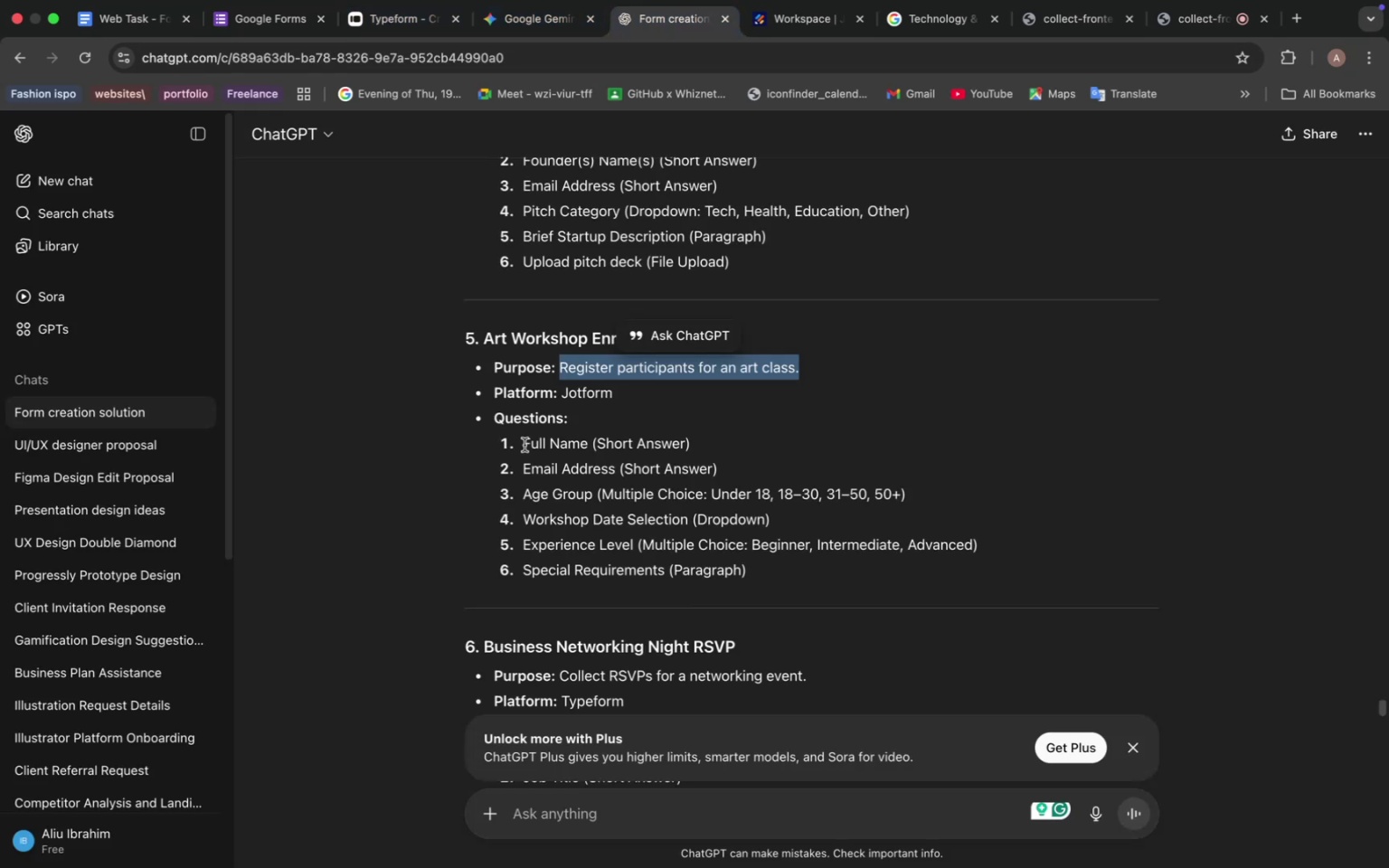 
left_click_drag(start_coordinate=[523, 444], to_coordinate=[609, 437])
 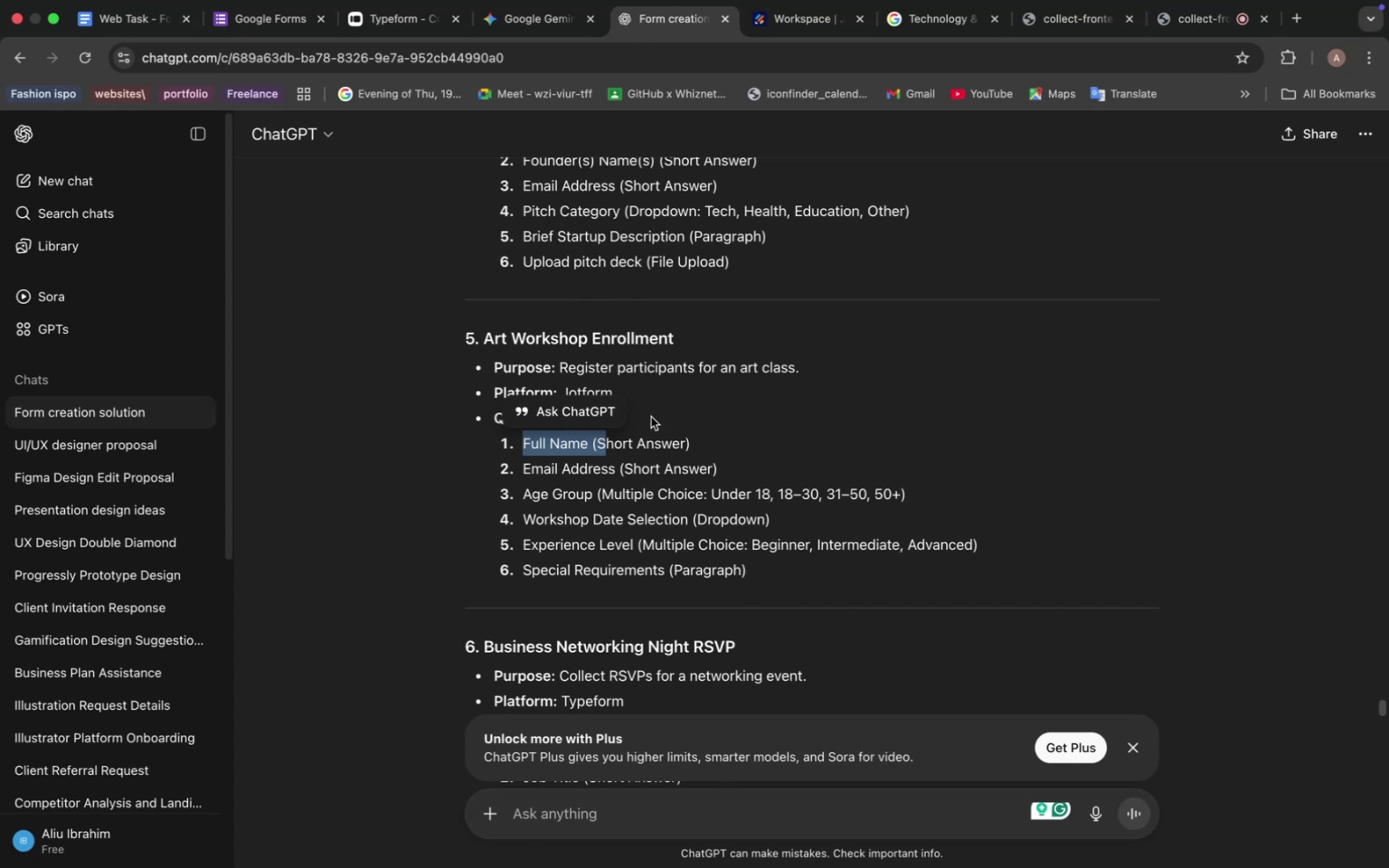 
left_click([684, 422])
 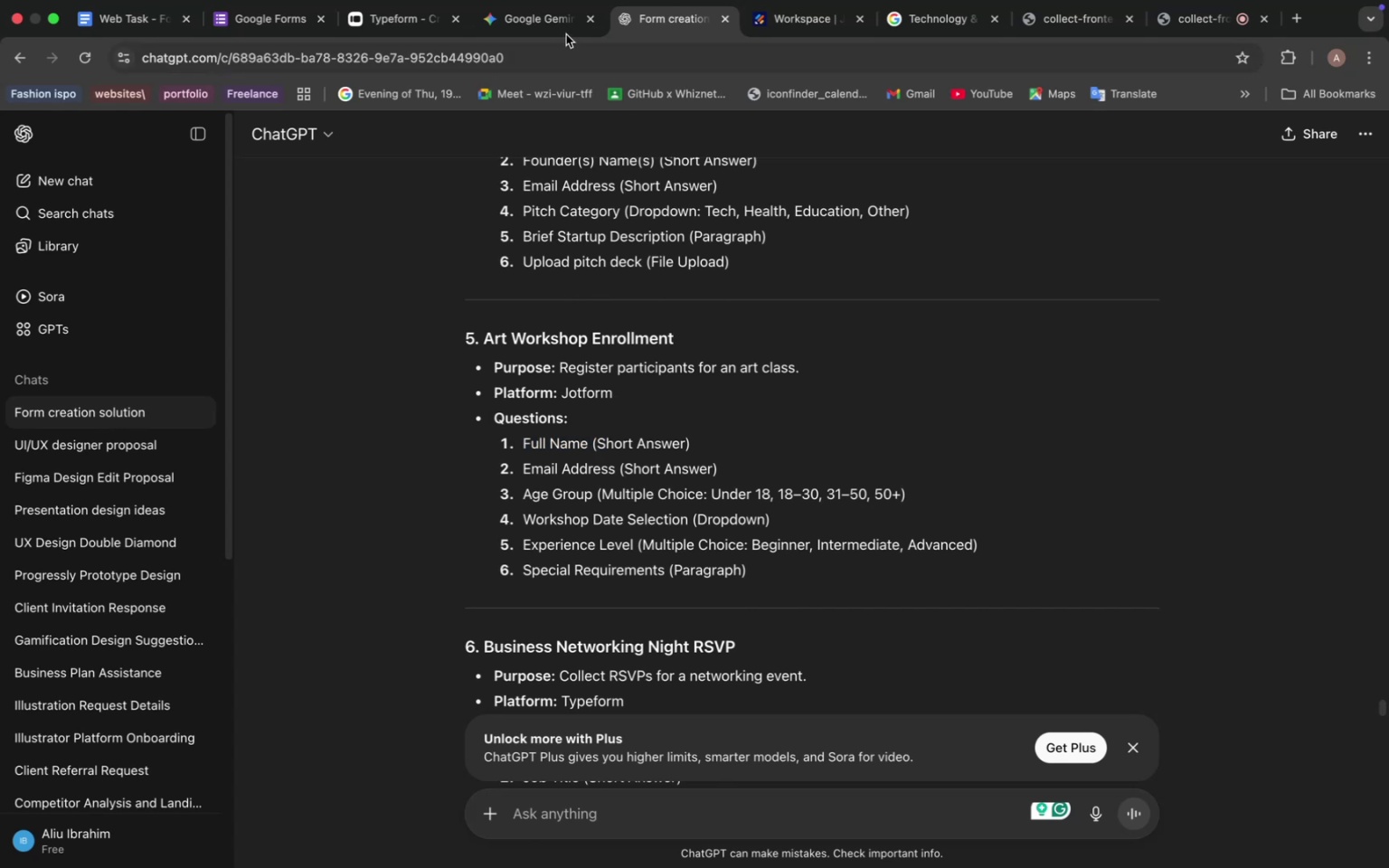 
mouse_move([454, 21])
 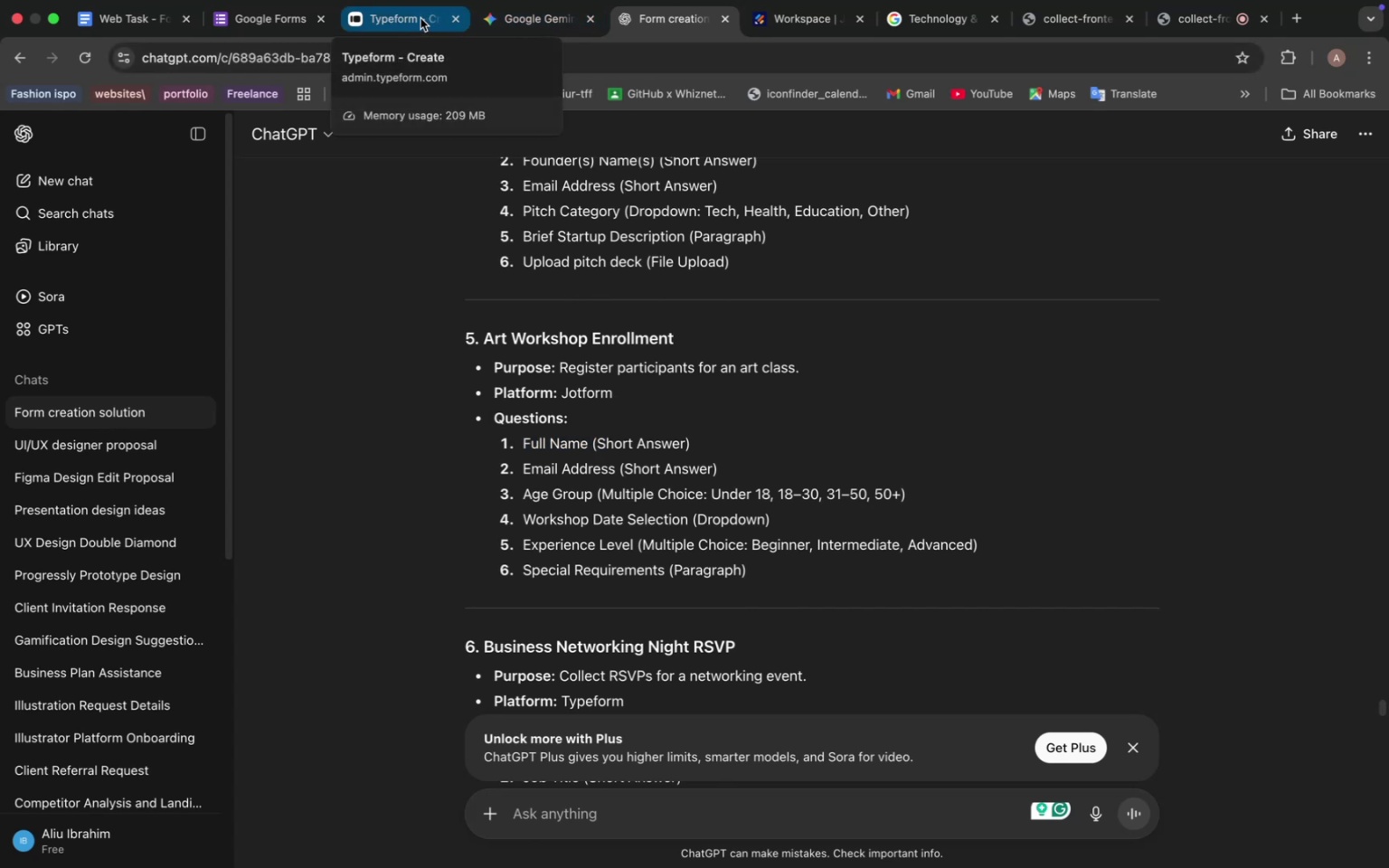 
left_click([420, 18])
 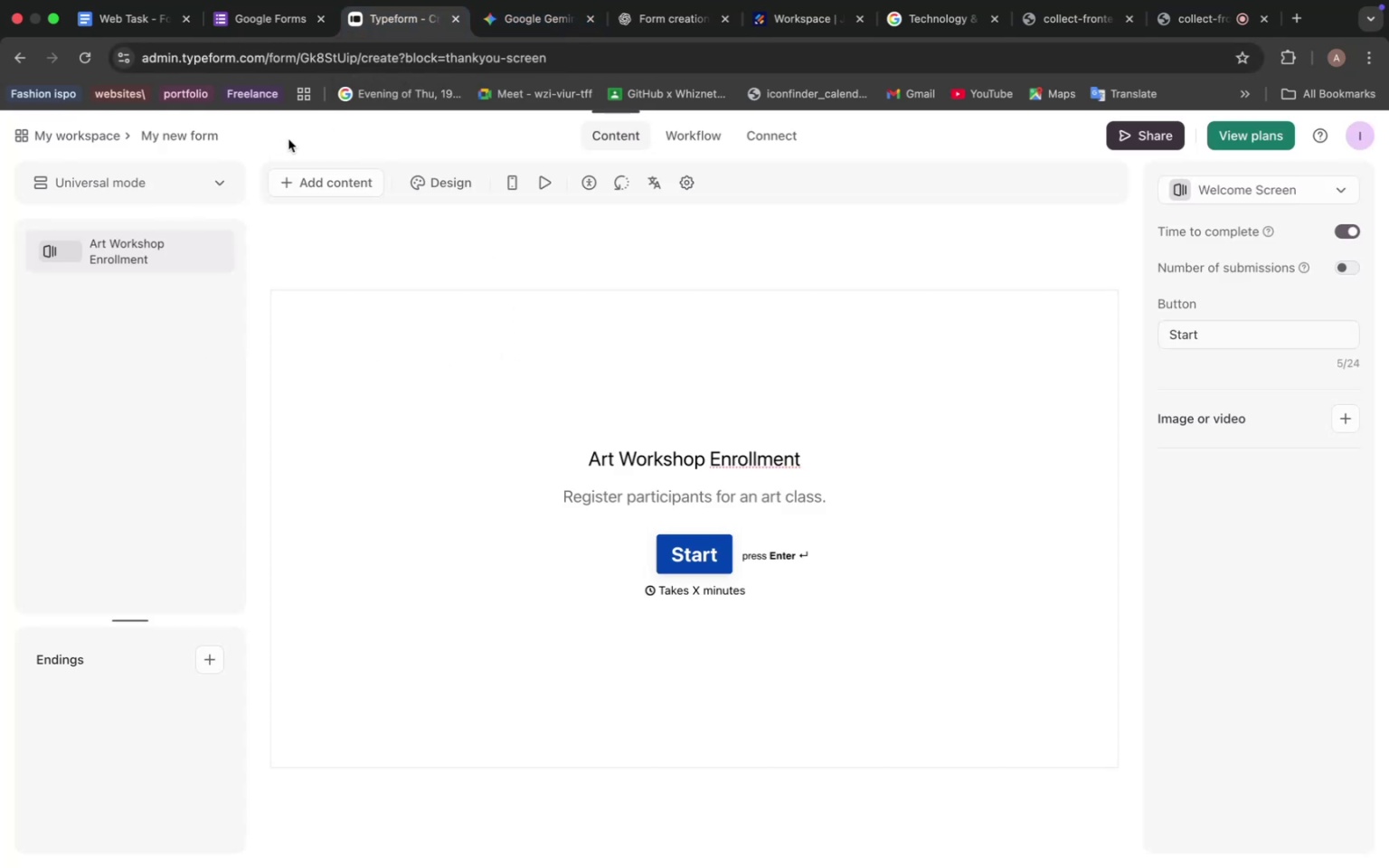 
left_click([290, 193])
 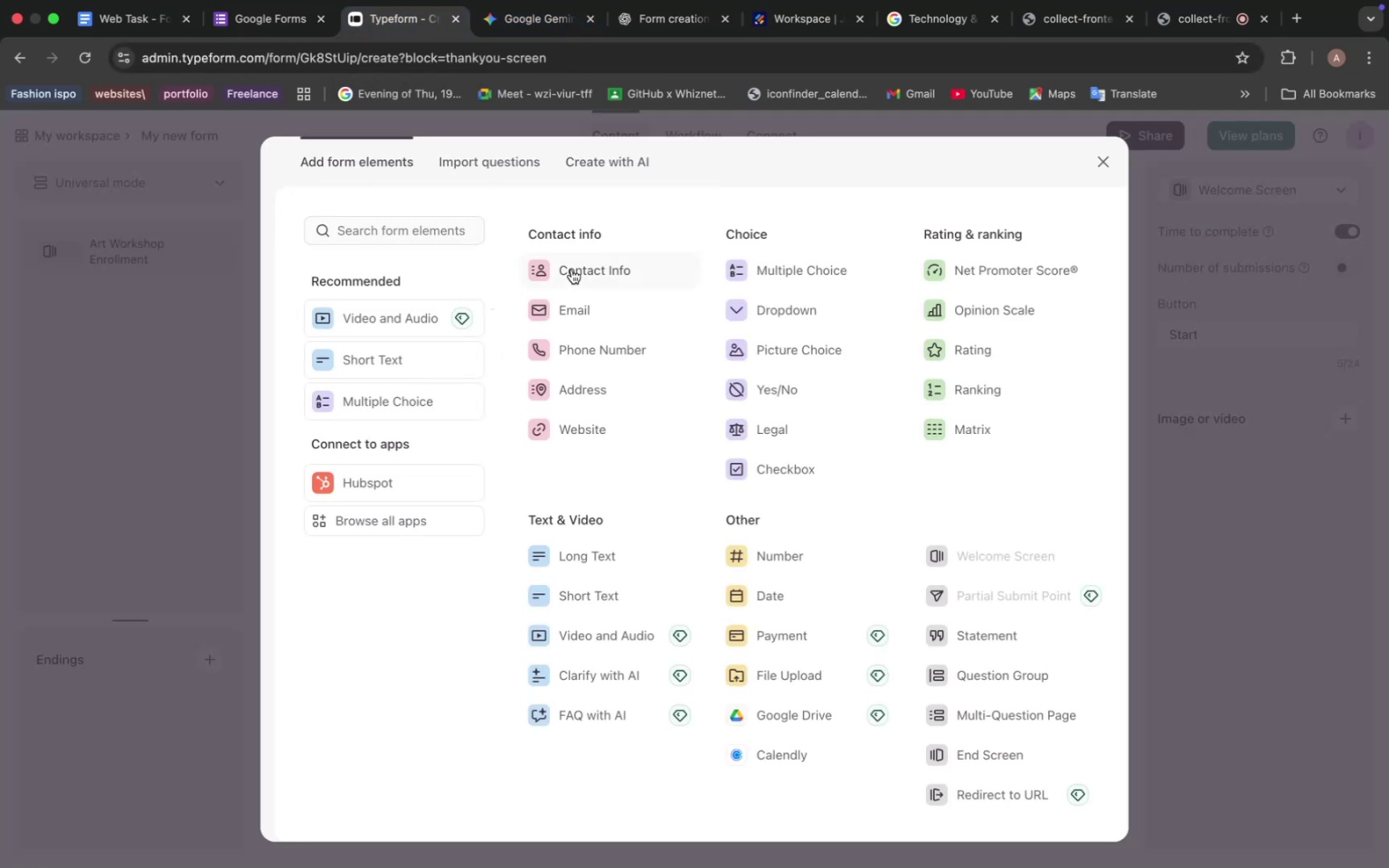 
left_click([572, 269])
 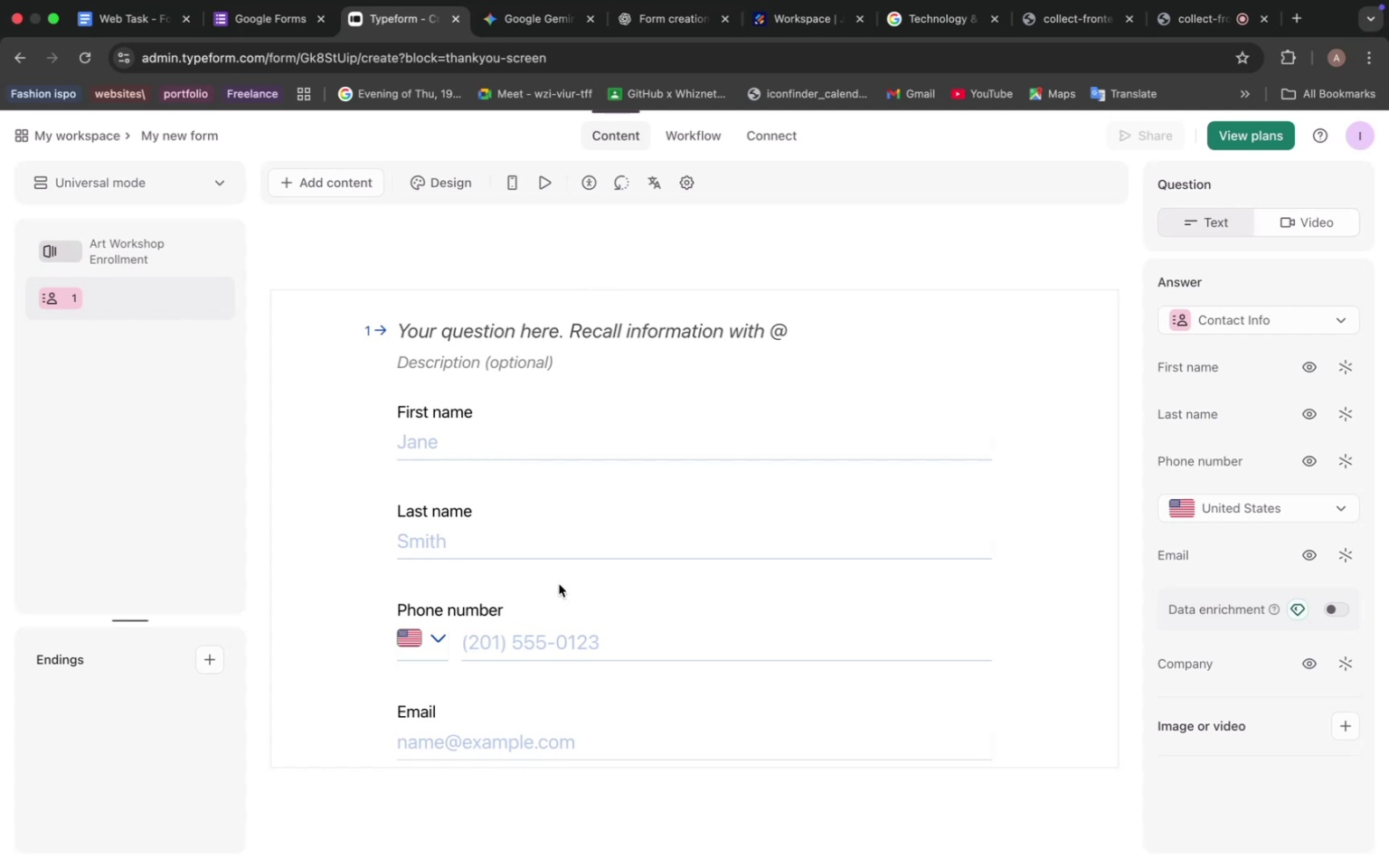 
scroll: coordinate [551, 558], scroll_direction: down, amount: 13.0
 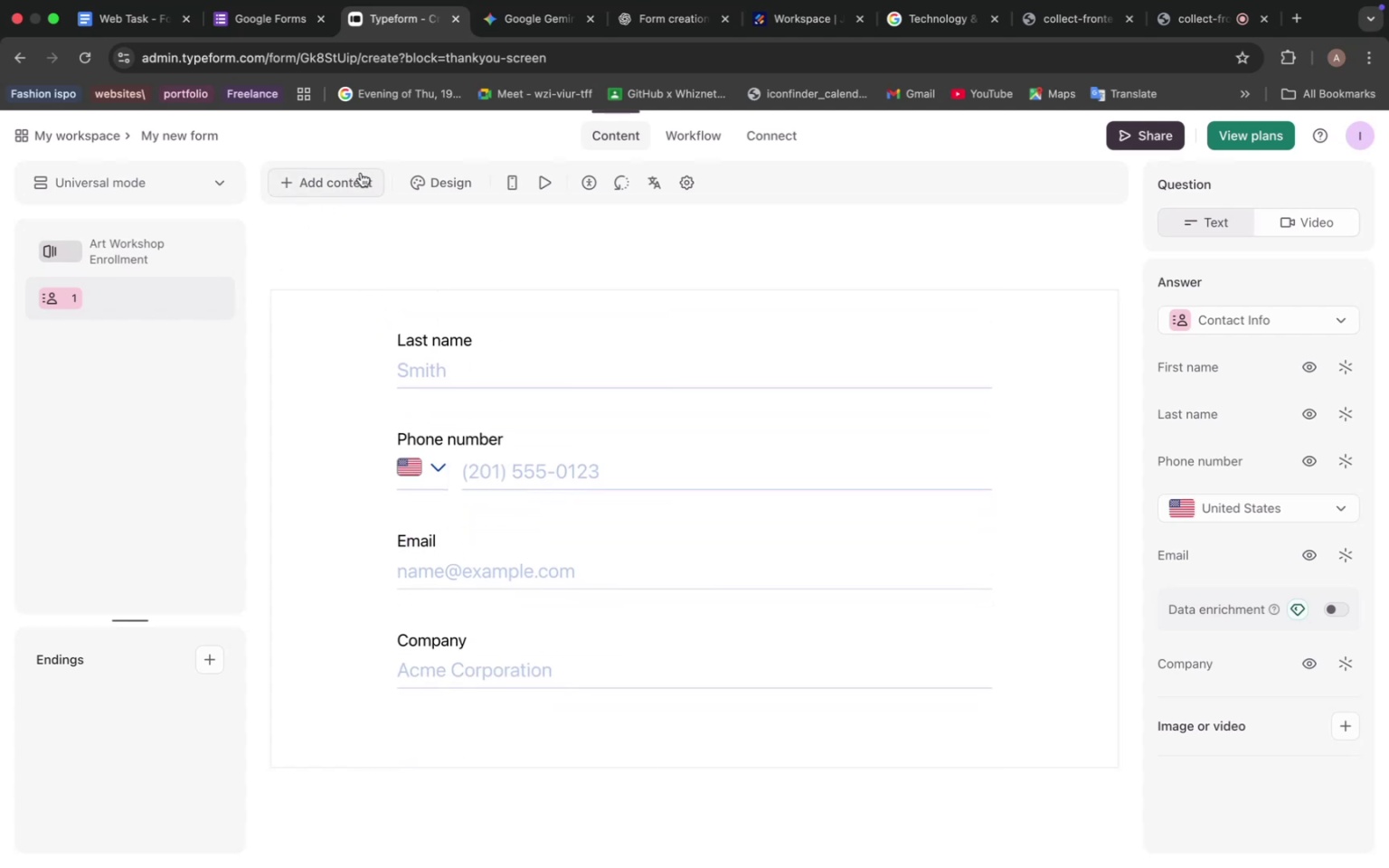 
left_click([341, 181])
 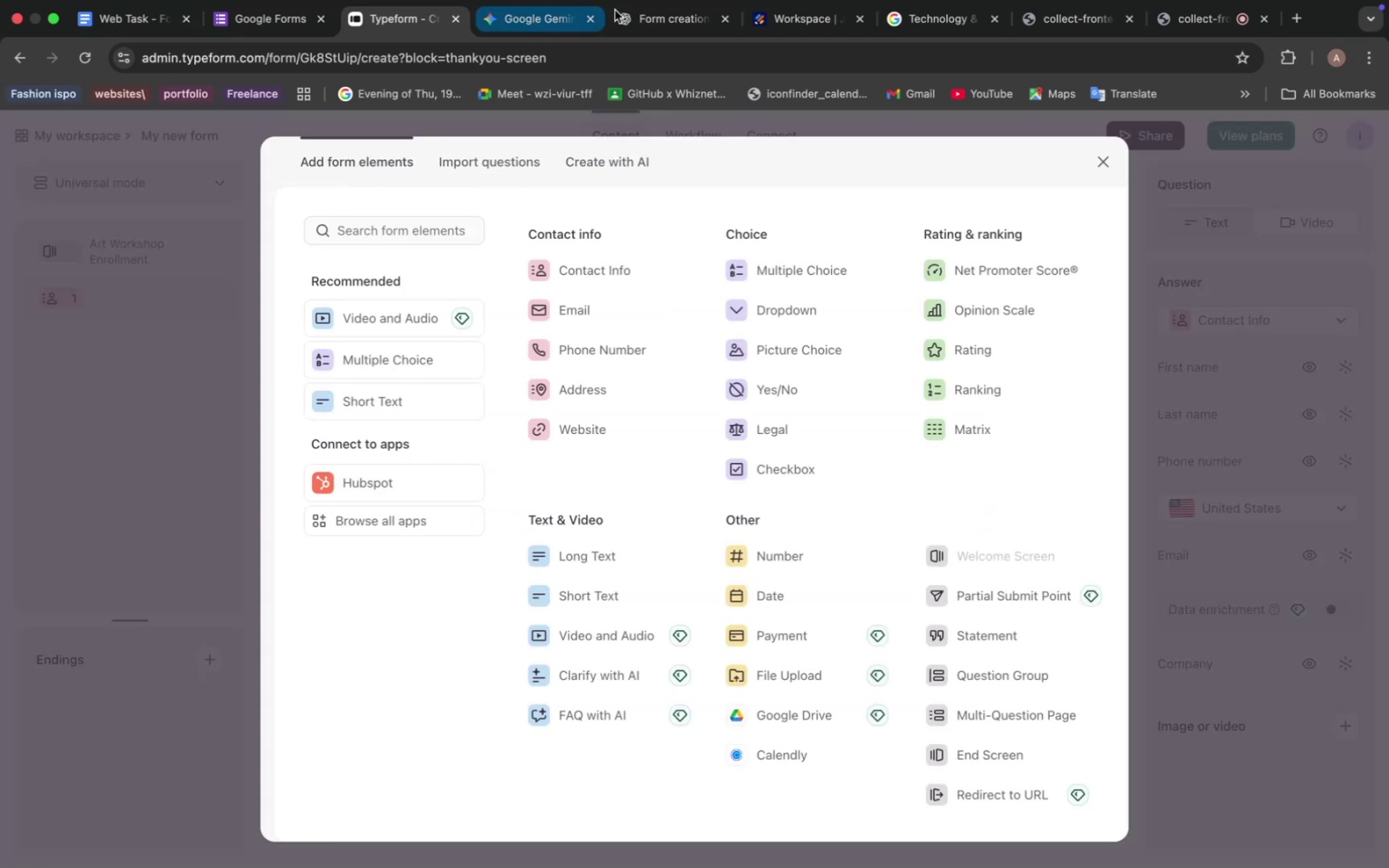 
left_click([652, 15])
 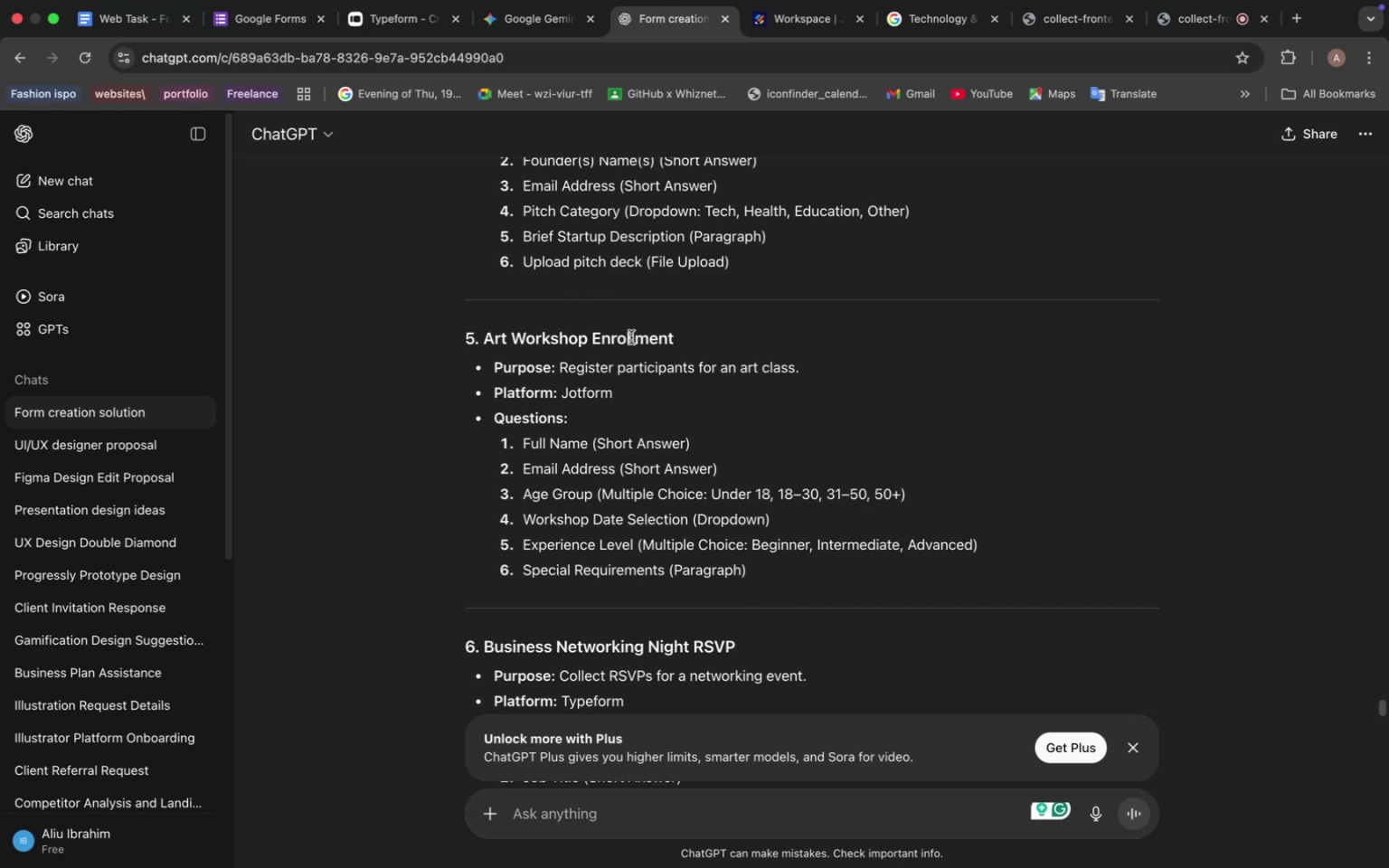 
left_click([394, 17])
 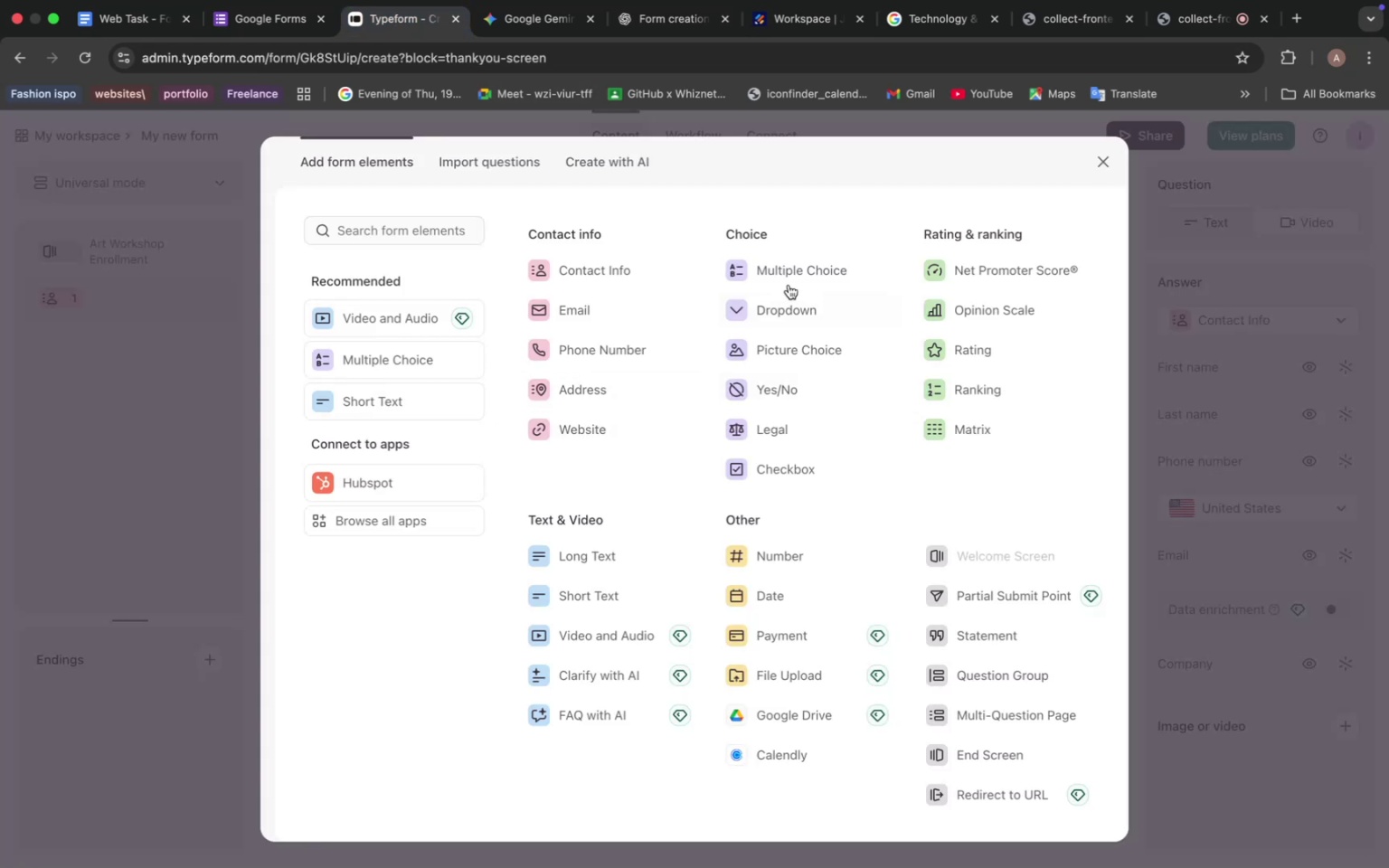 
left_click([794, 269])
 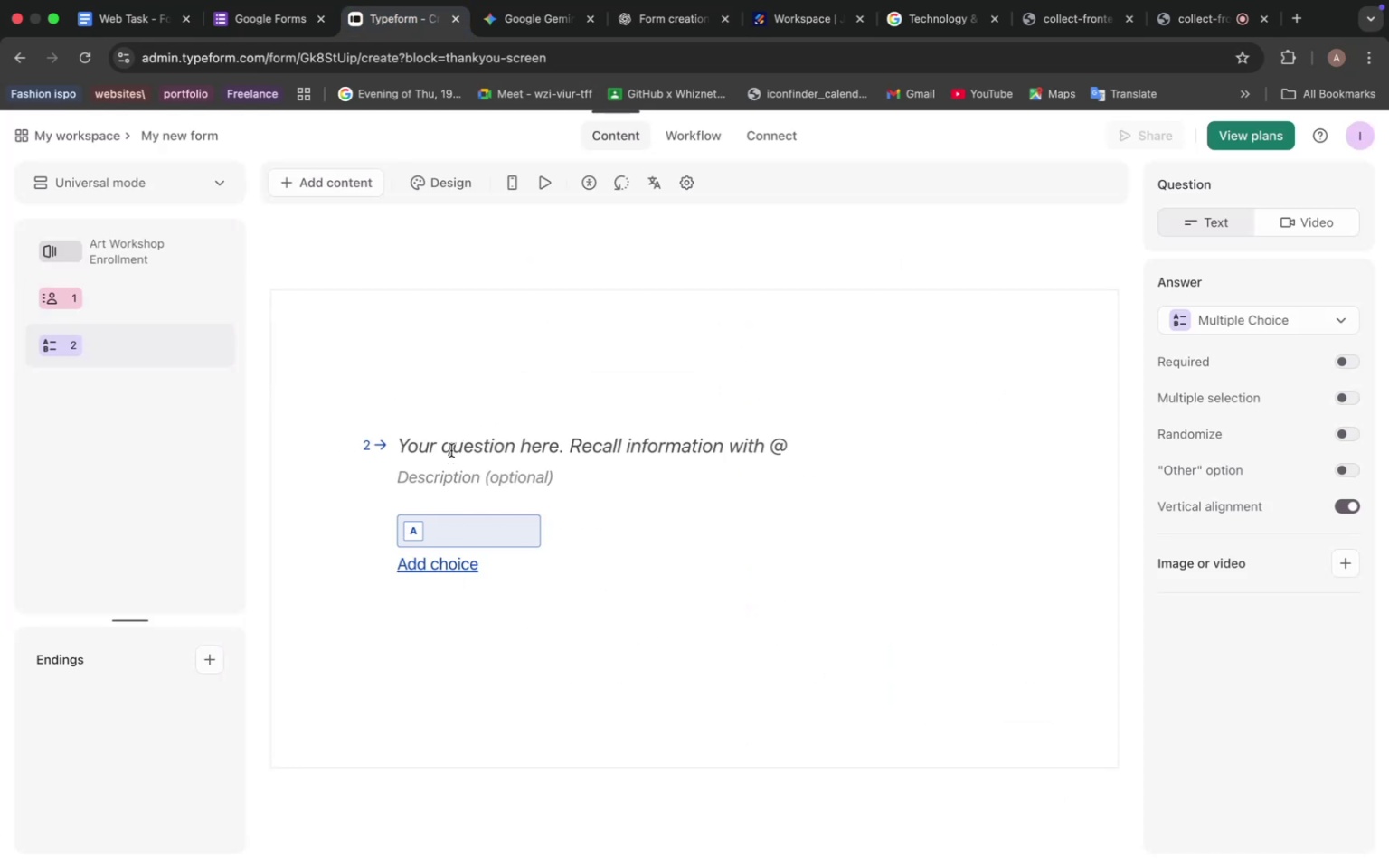 
left_click([450, 448])
 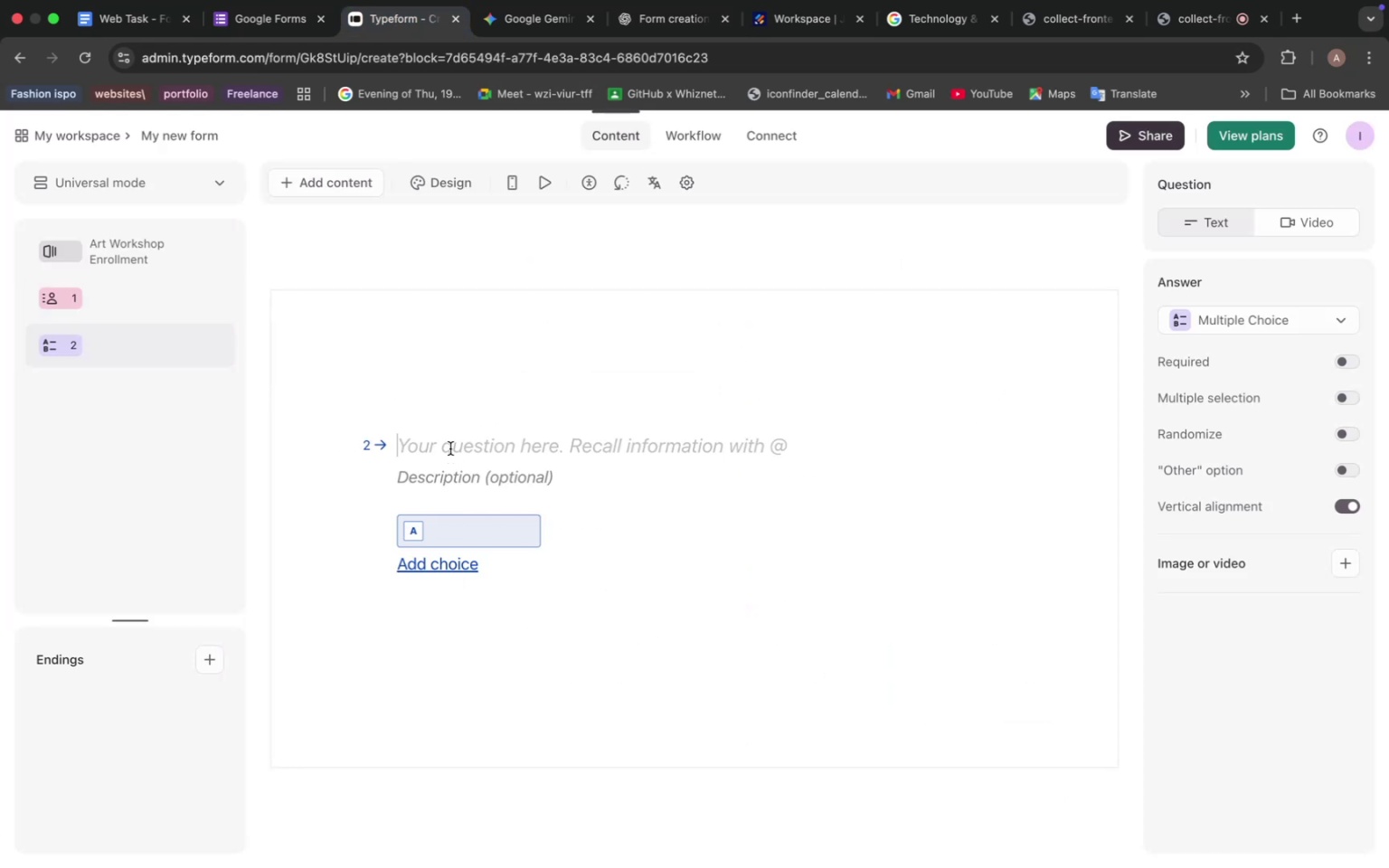 
type(Age range)
 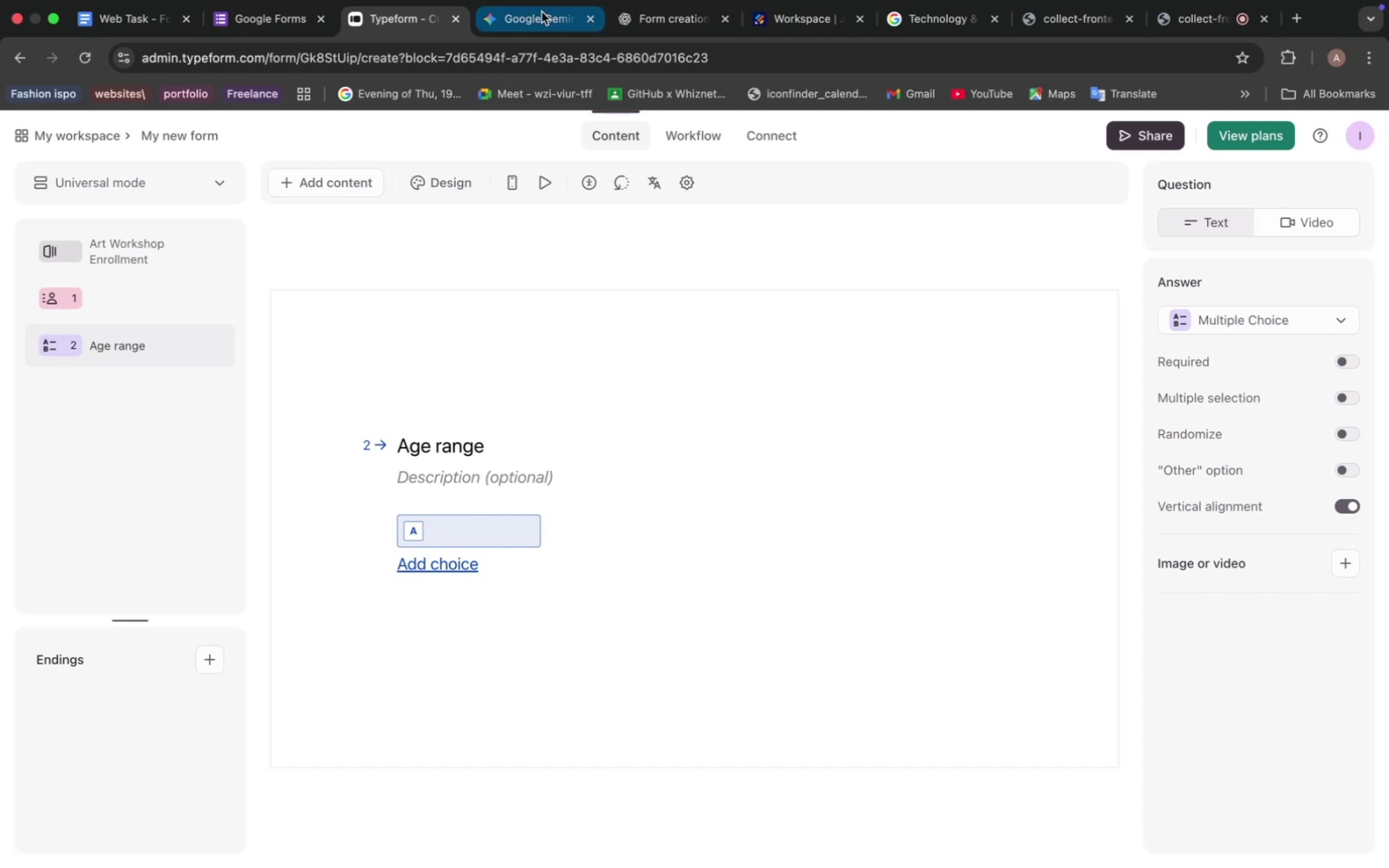 
left_click([635, 18])
 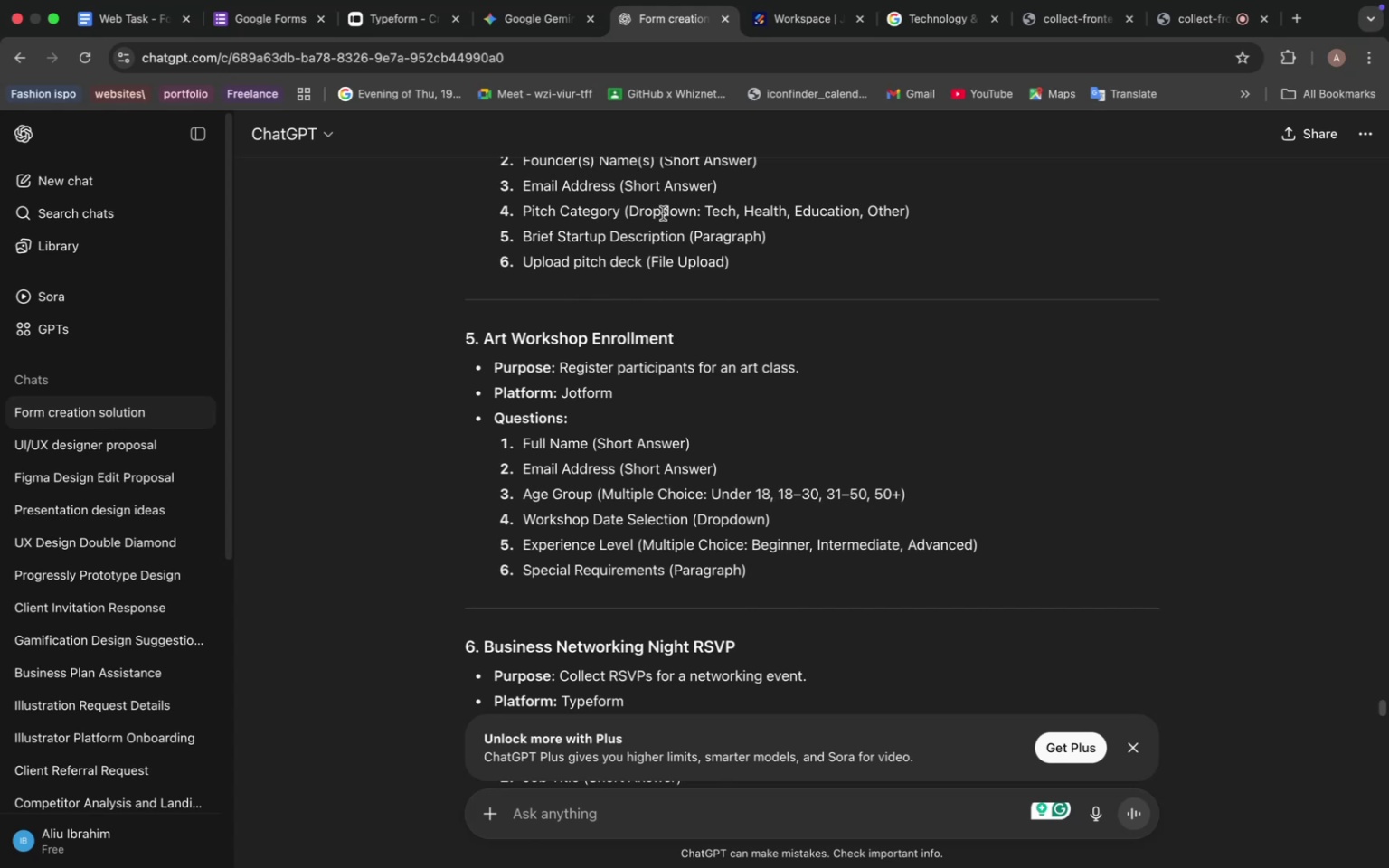 
wait(6.87)
 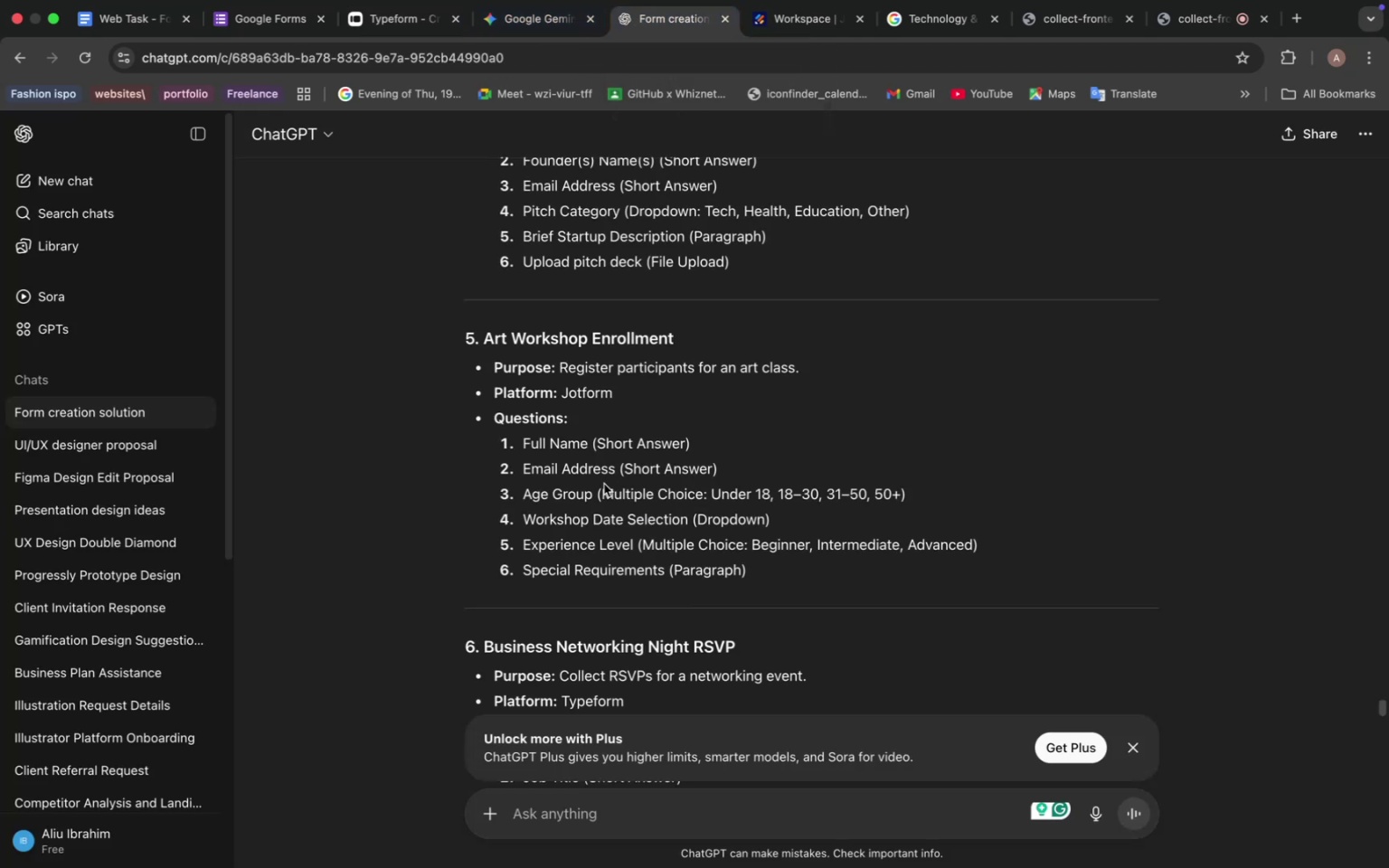 
left_click([414, 24])
 